 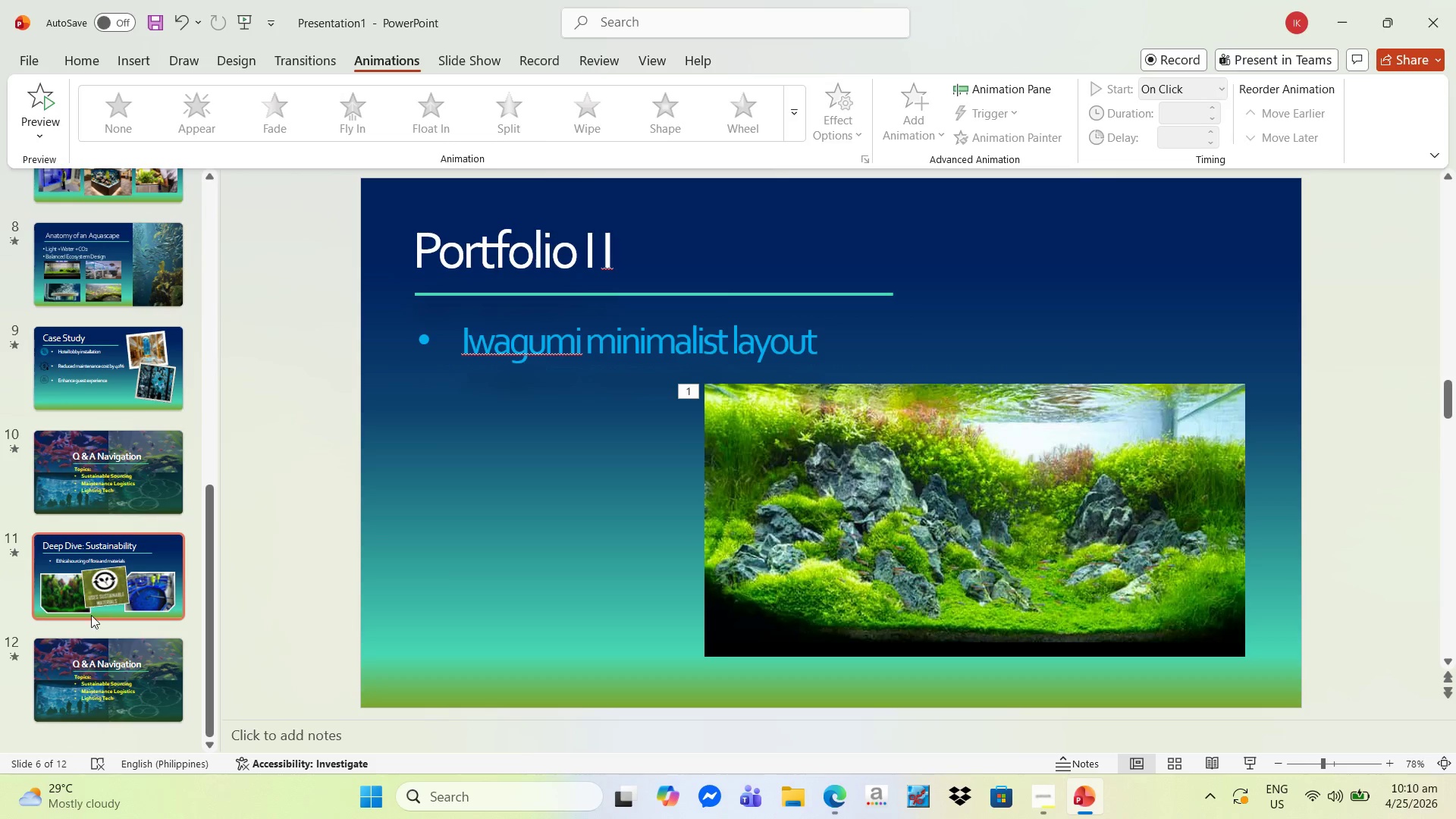 
left_click([106, 671])
 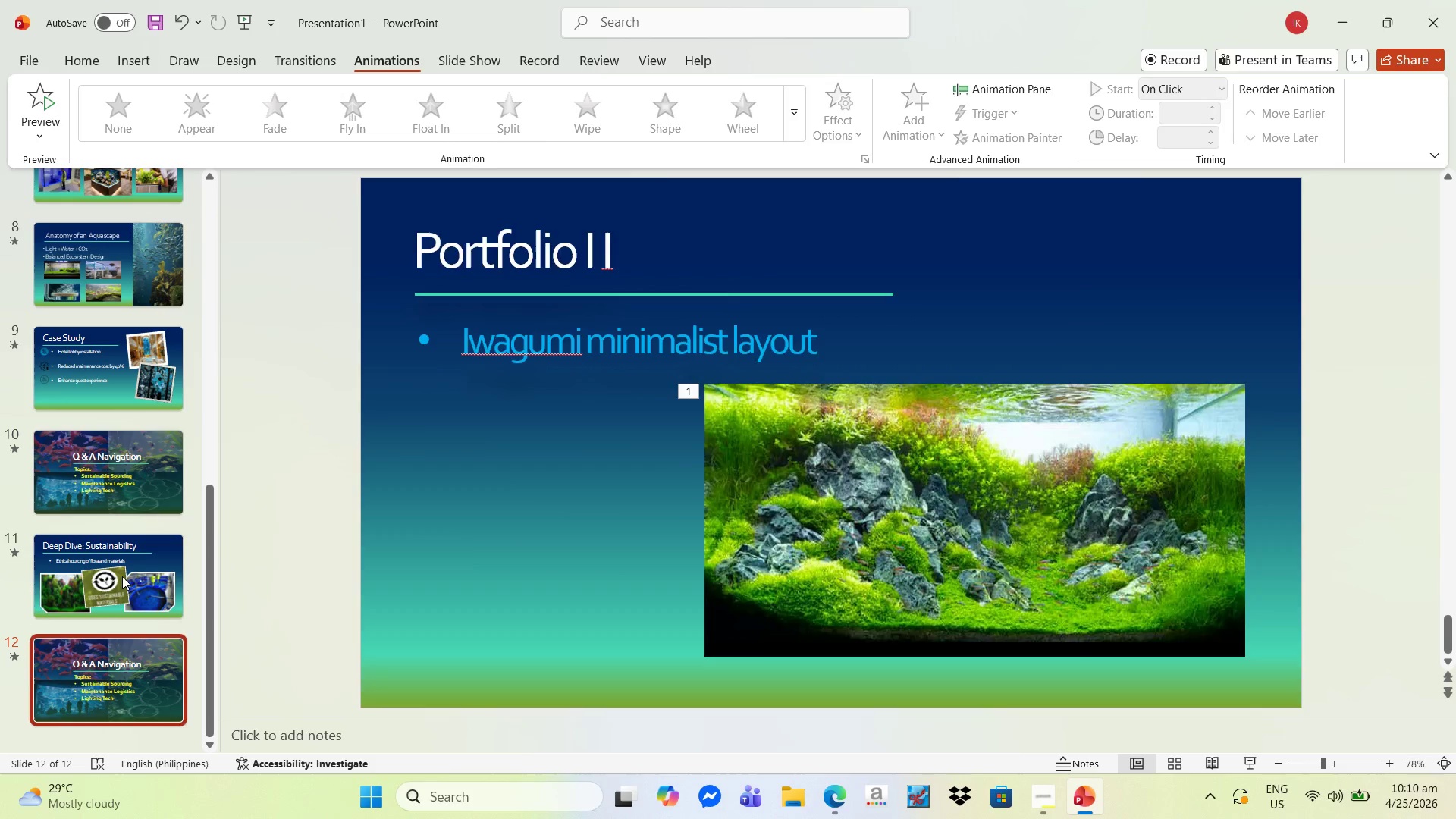 
left_click([122, 576])
 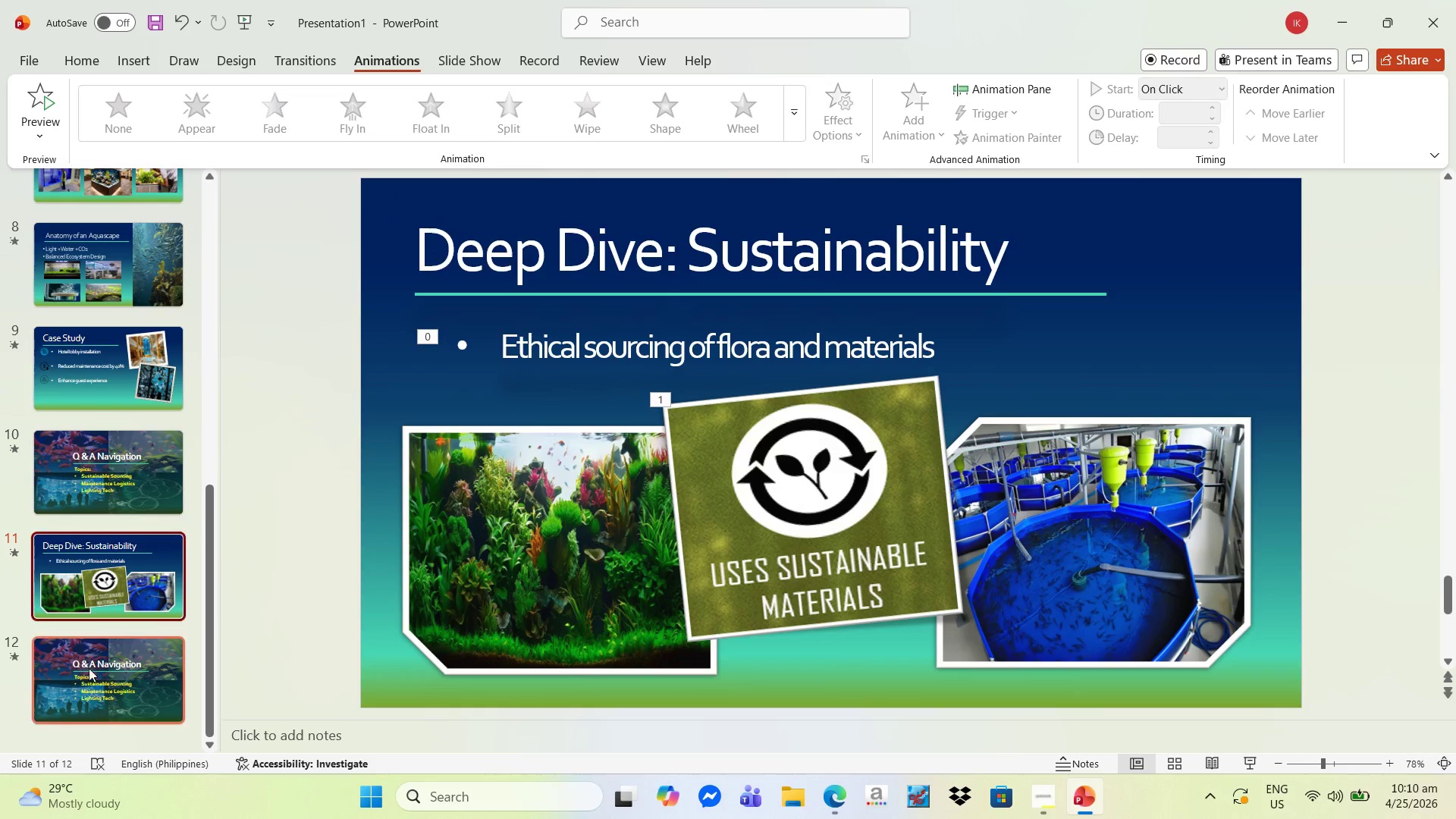 
left_click([89, 678])
 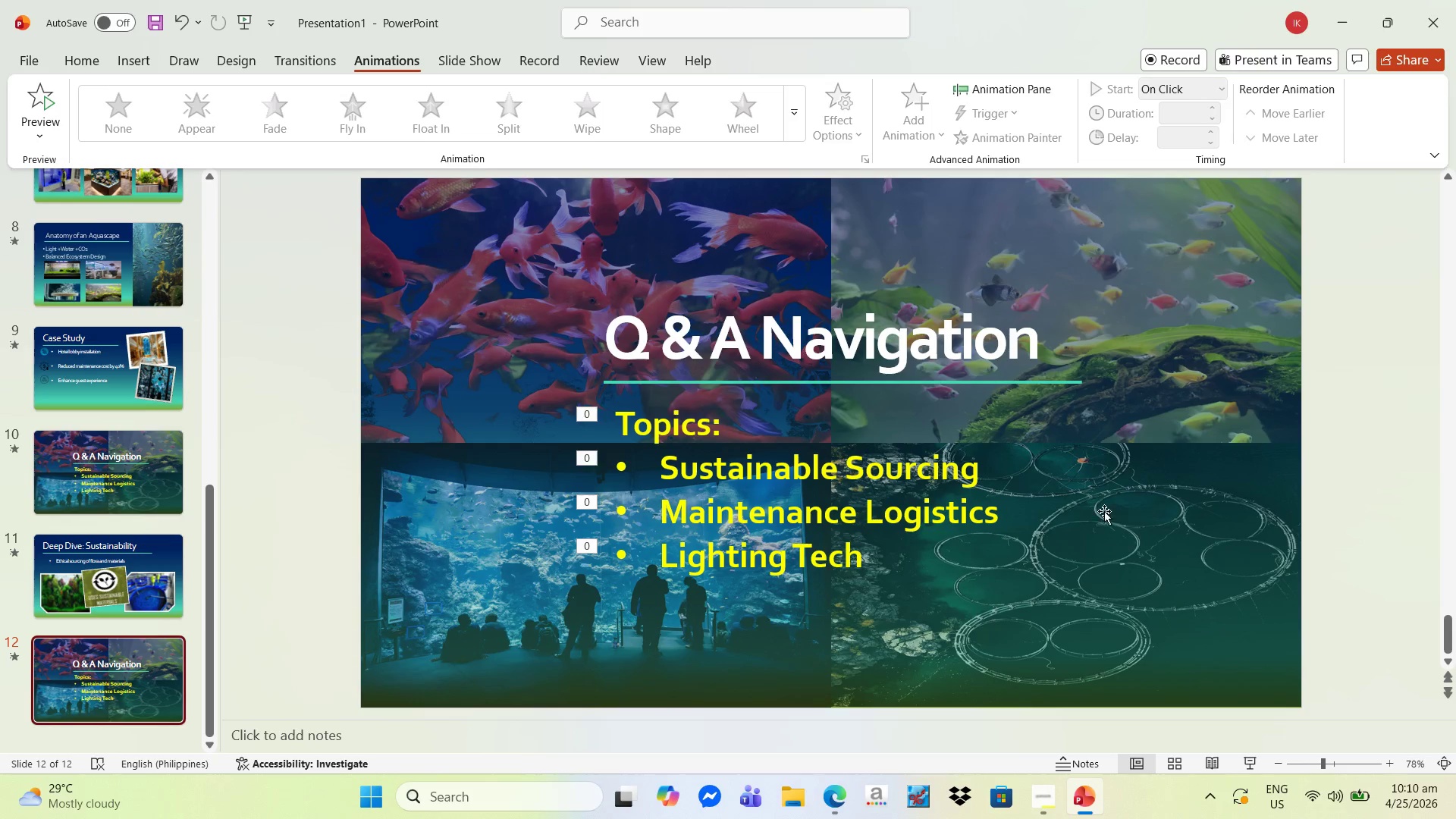 
wait(16.72)
 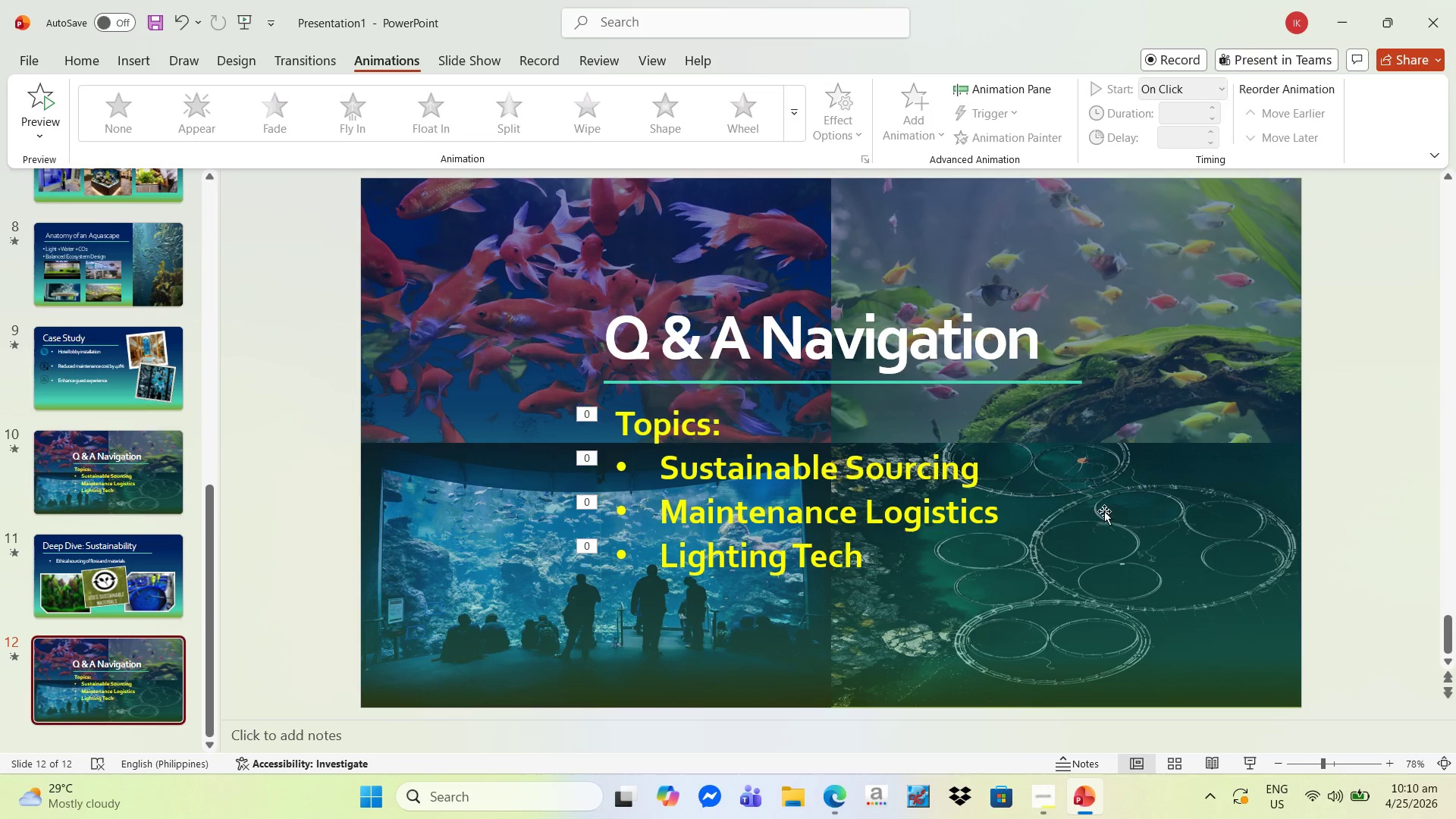 
scroll: coordinate [120, 324], scroll_direction: up, amount: 29.0
 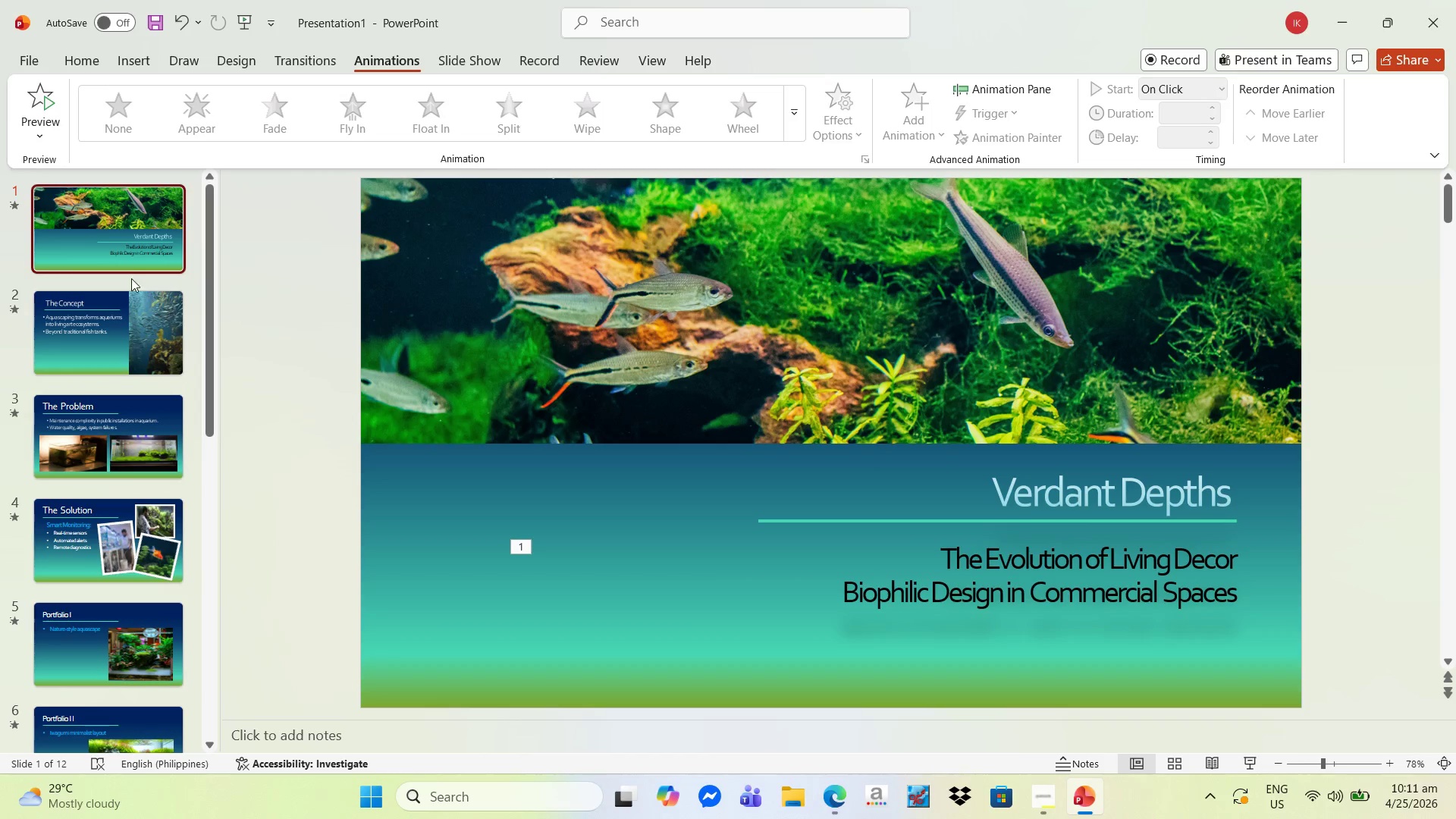 
left_click([119, 246])
 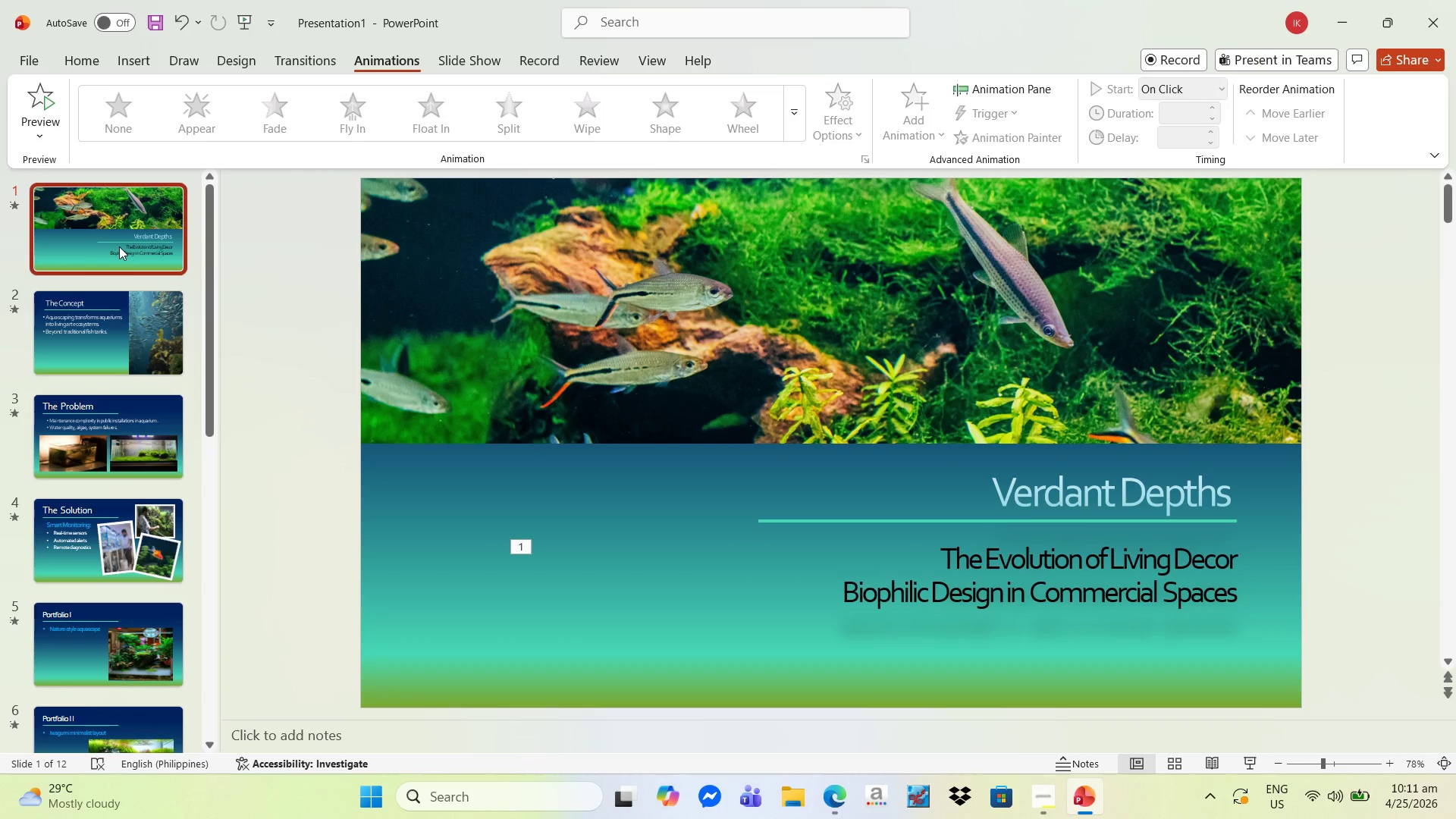 
key(Control+C)
 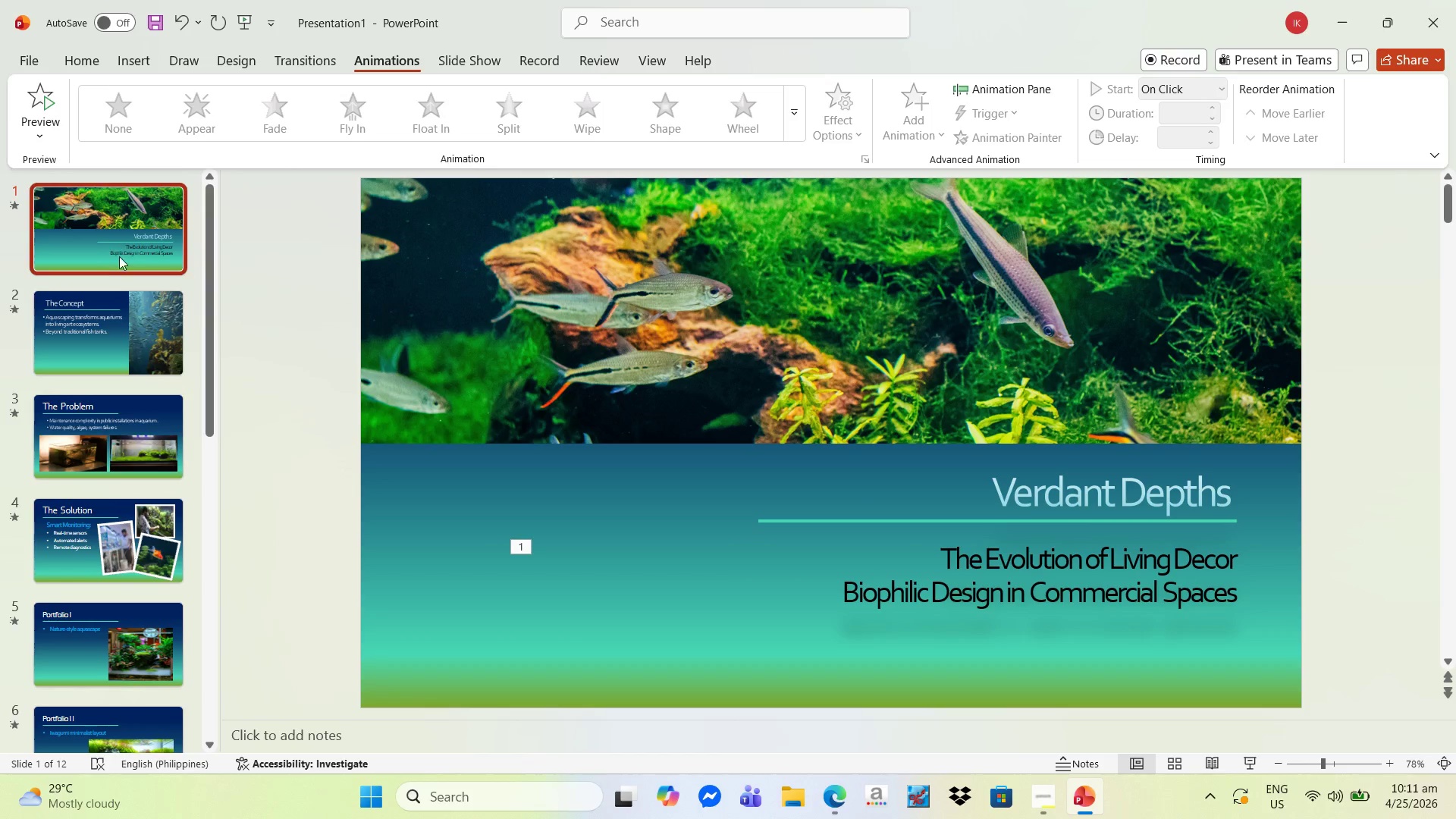 
scroll: coordinate [127, 513], scroll_direction: down, amount: 27.0
 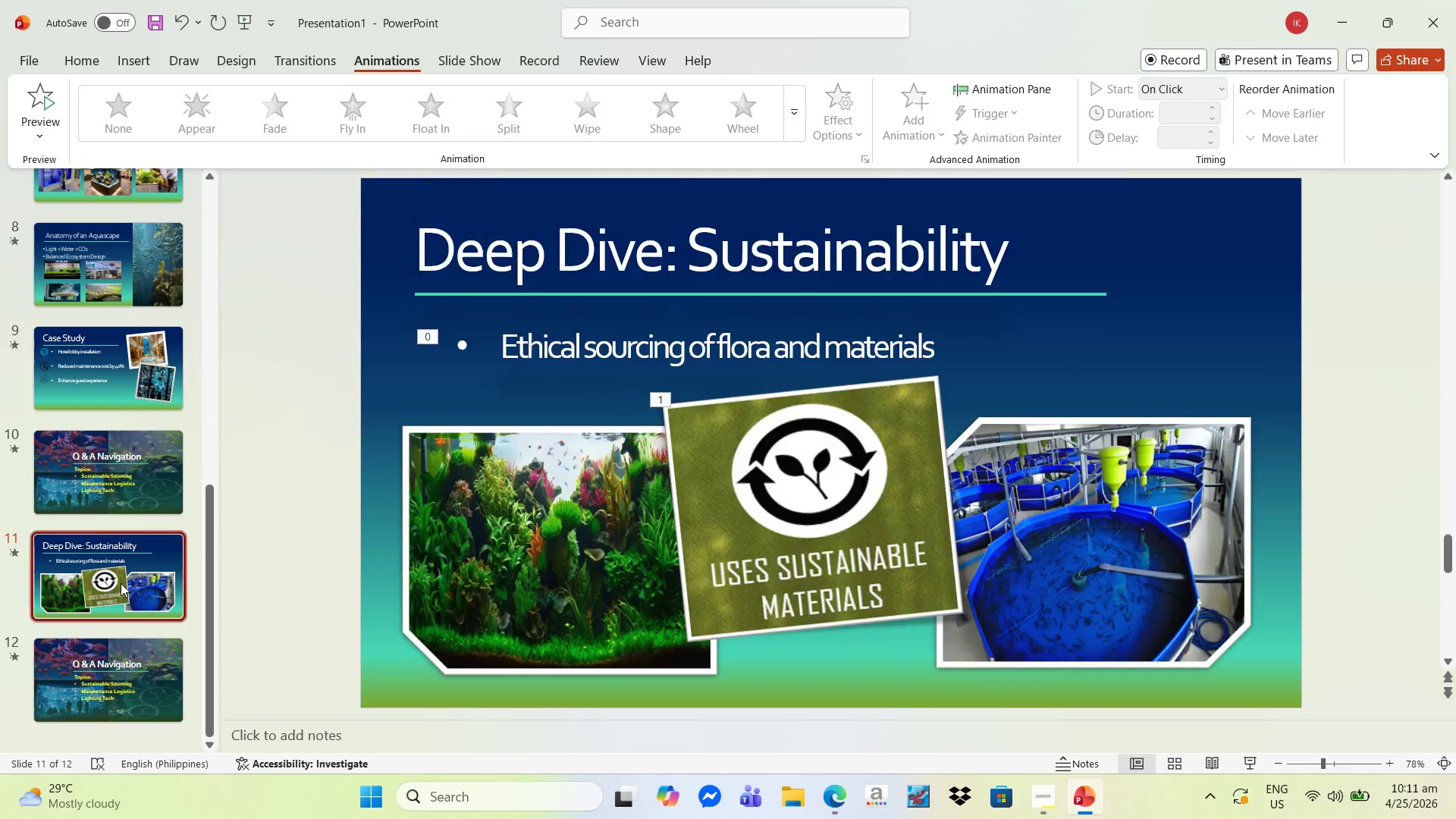 
key(Control+V)
 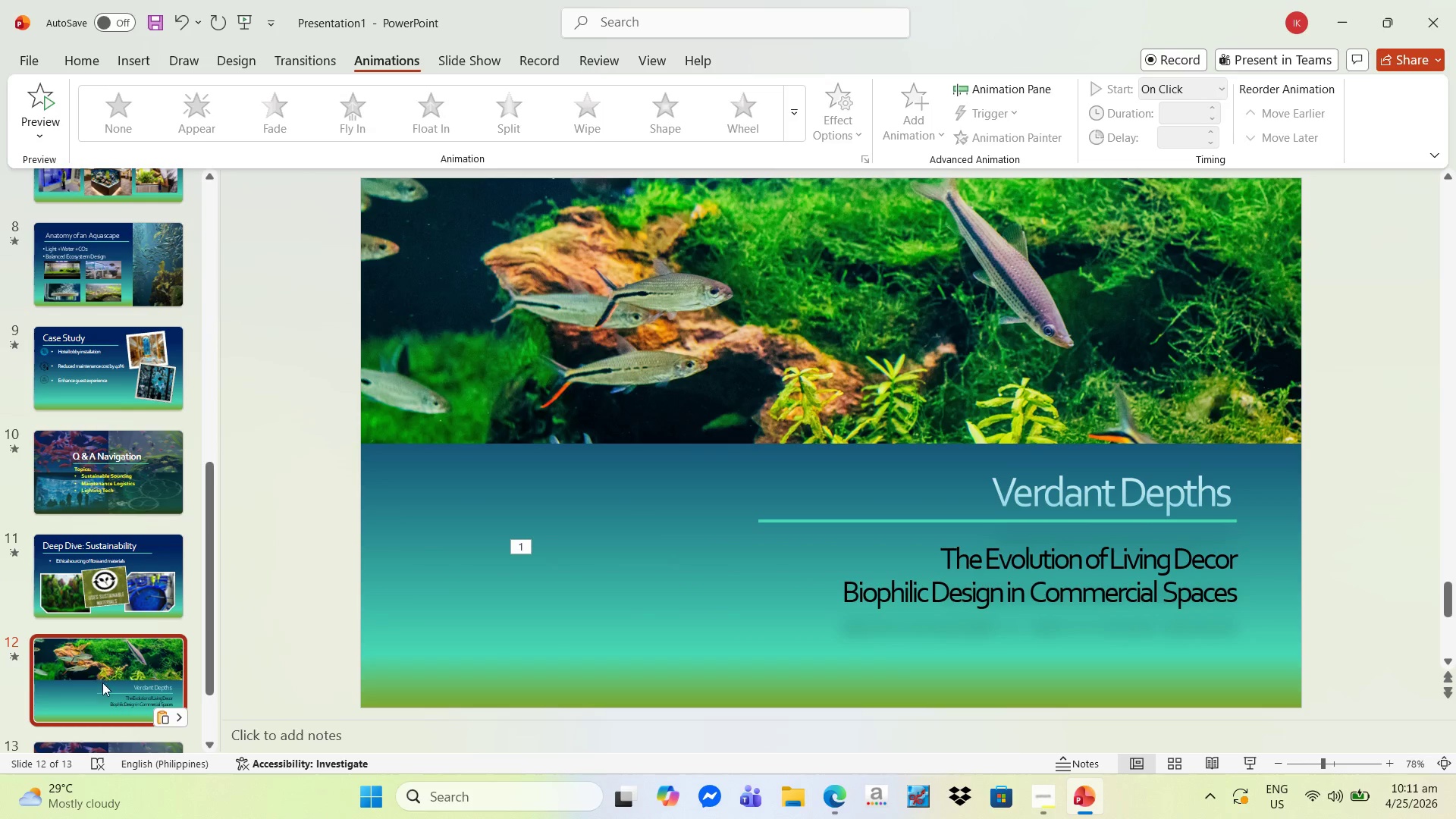 
scroll: coordinate [111, 676], scroll_direction: down, amount: 7.0
 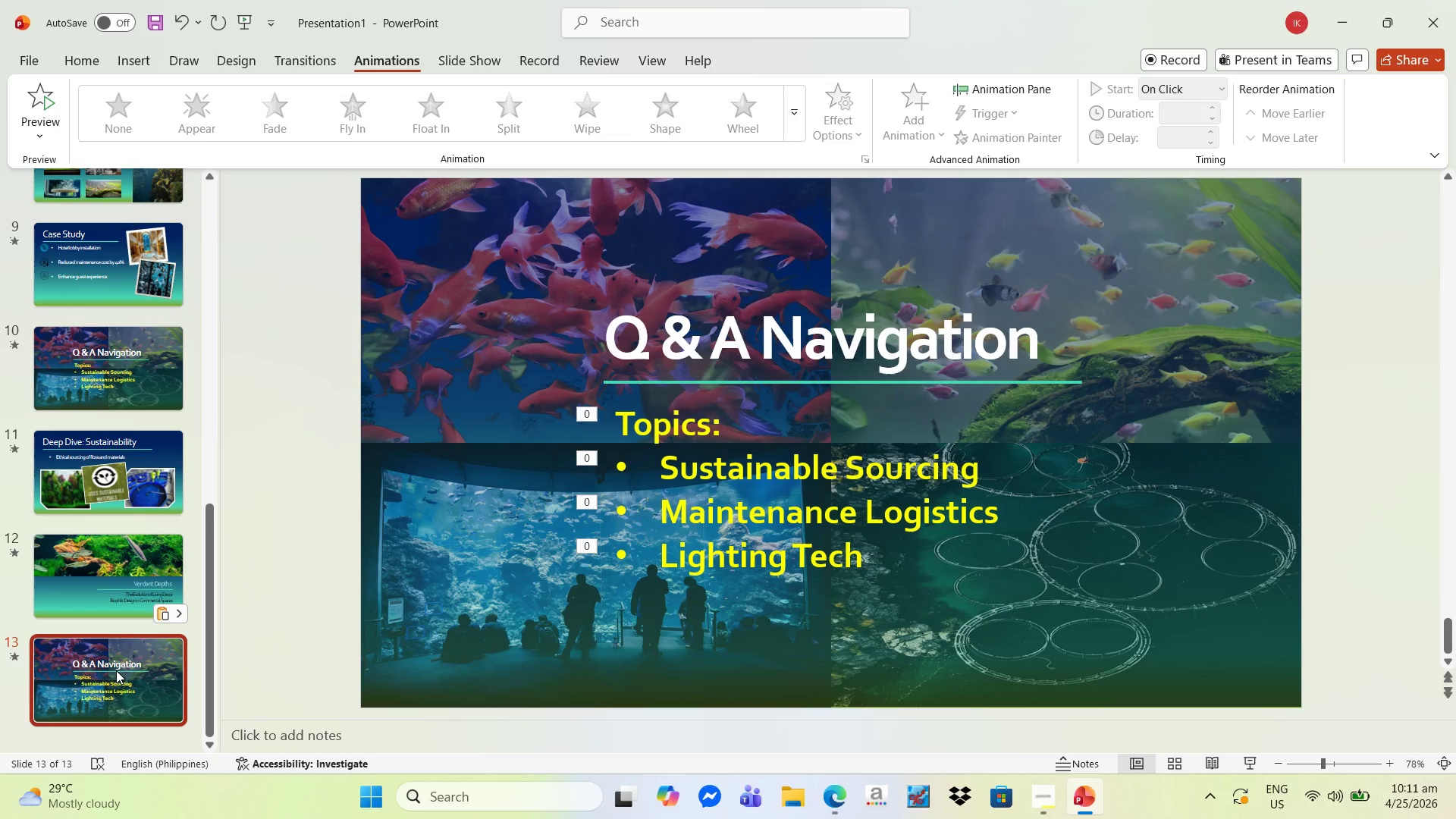 
key(Delete)
 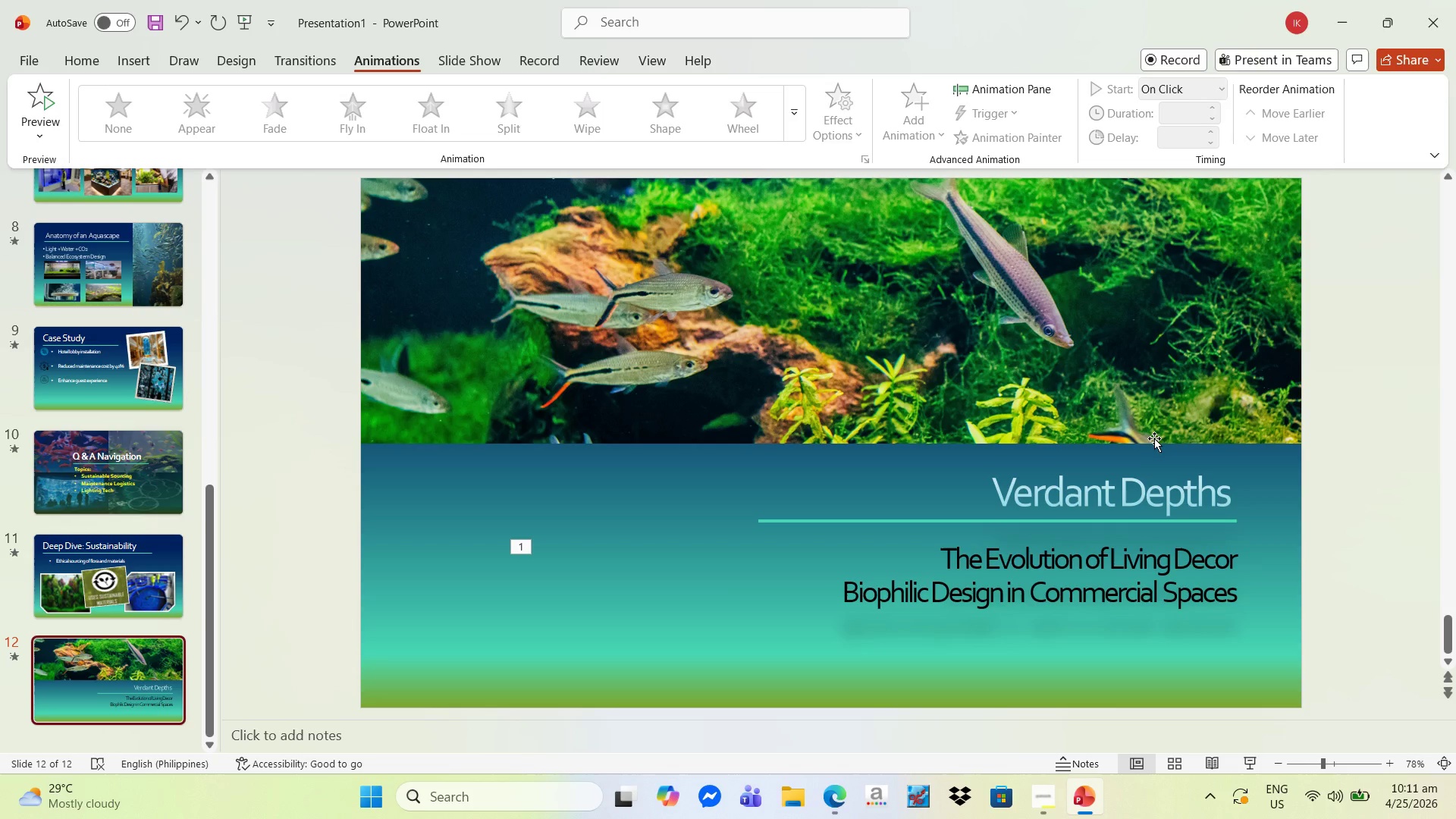 
wait(18.61)
 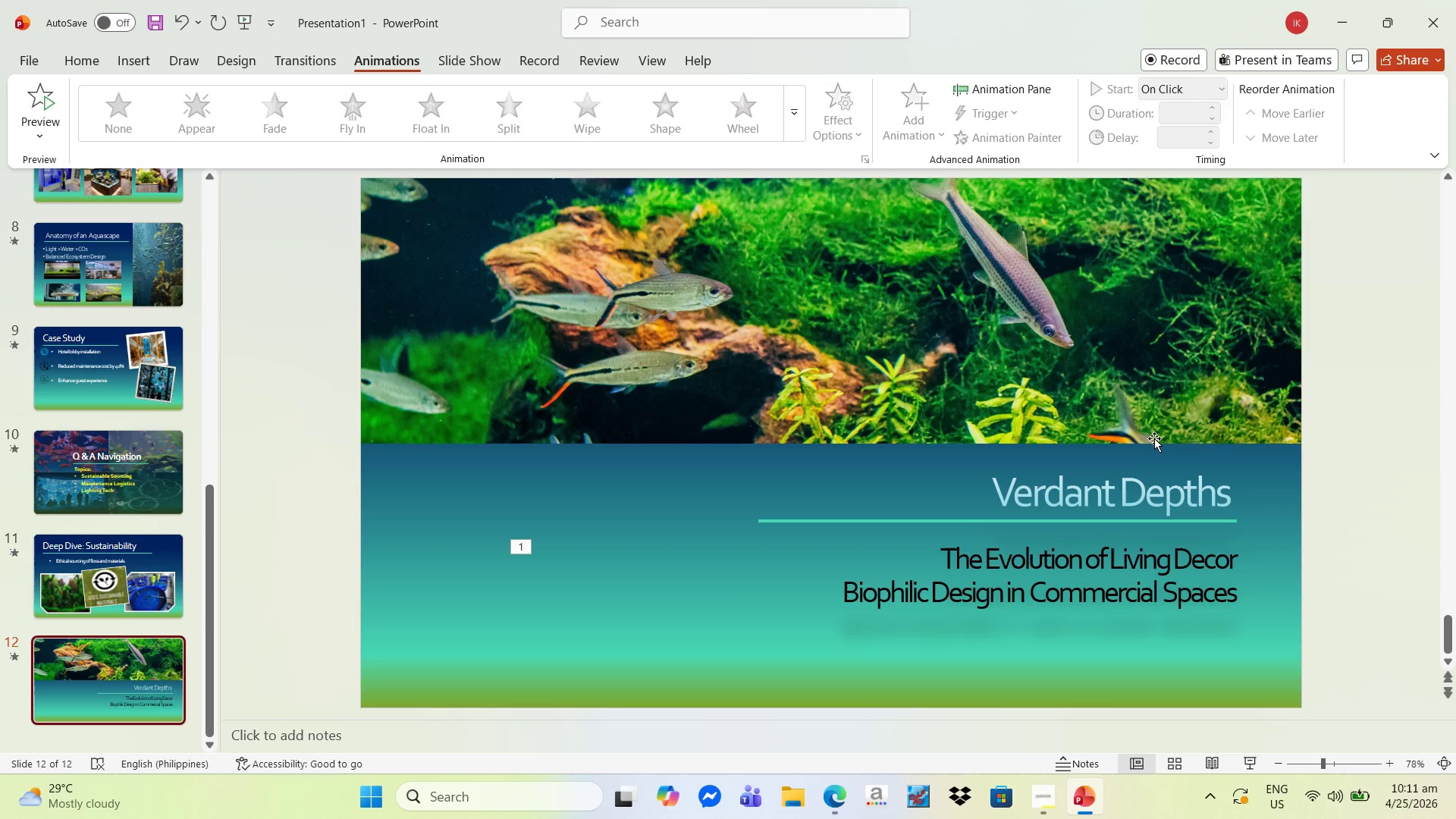 
key(Delete)
 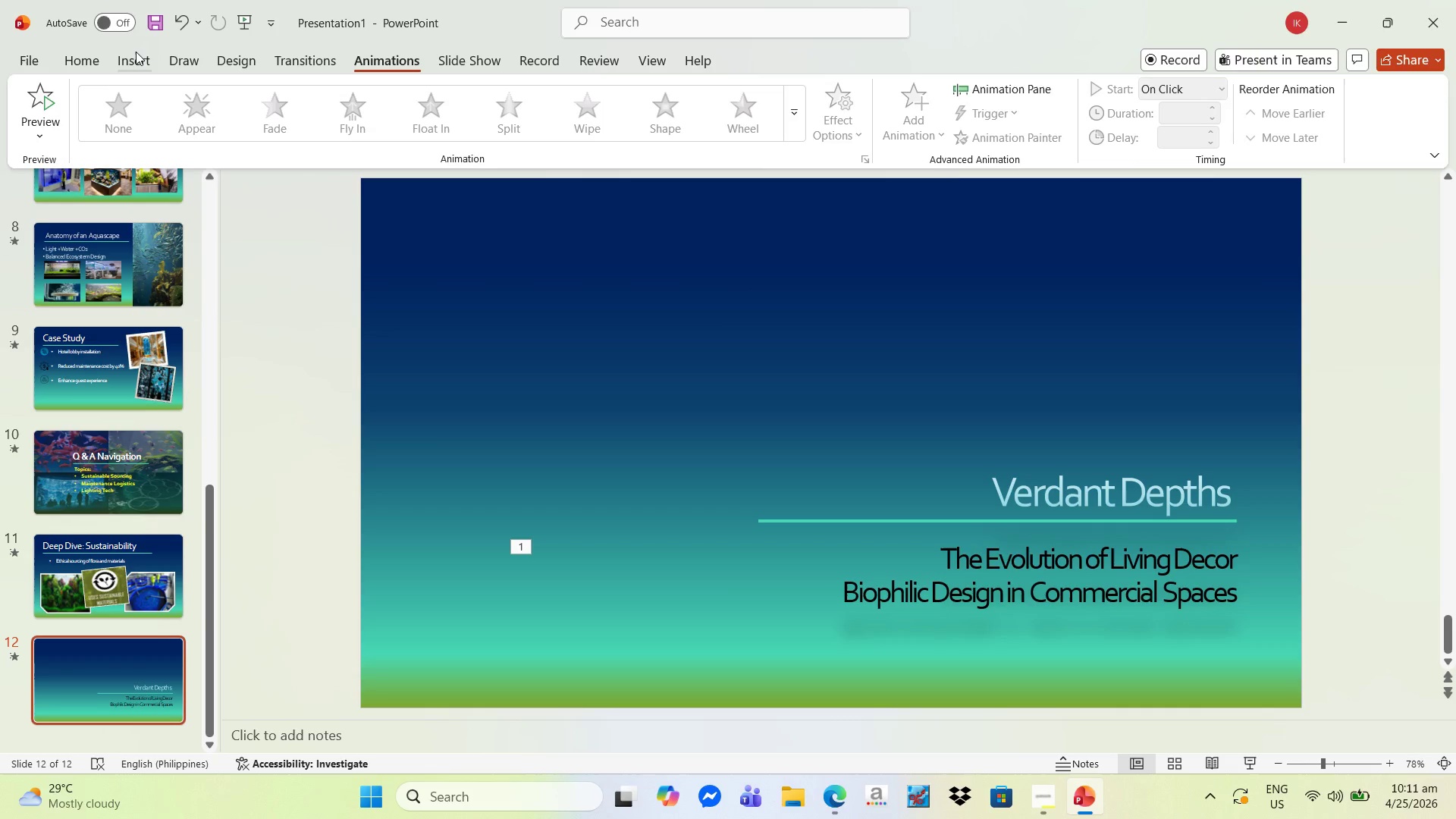 
left_click([141, 57])
 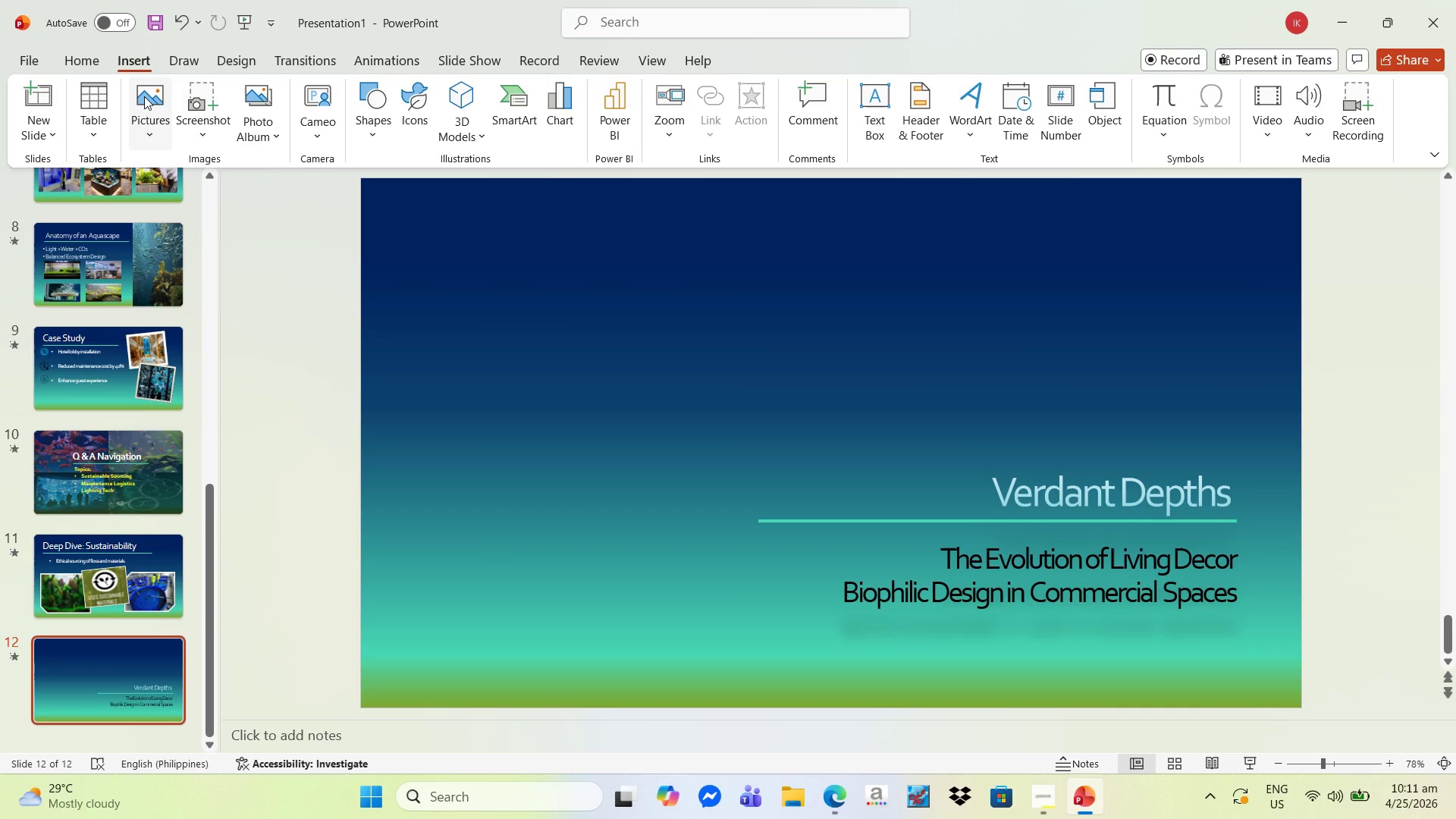 
left_click([144, 96])
 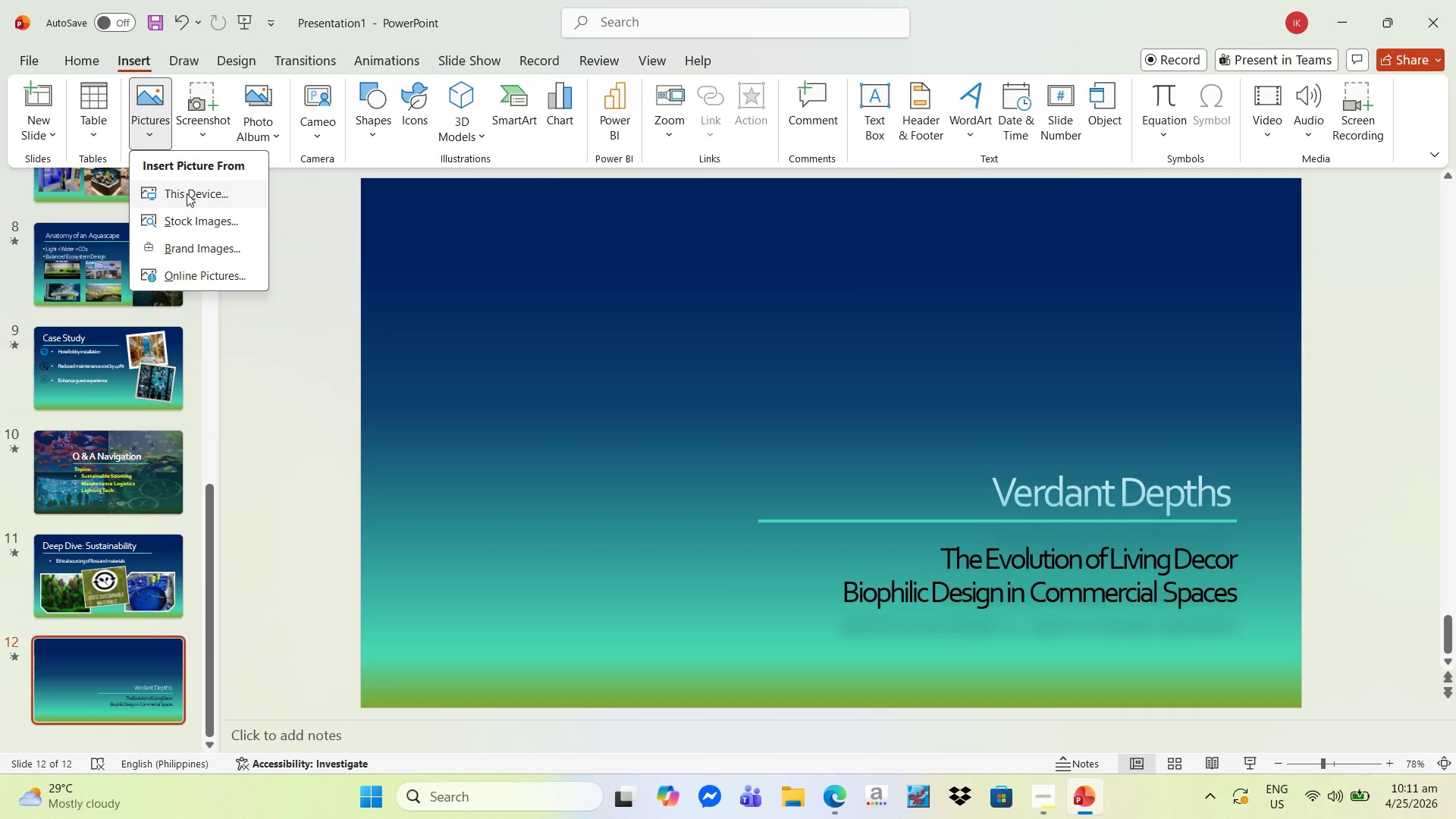 
left_click([187, 193])
 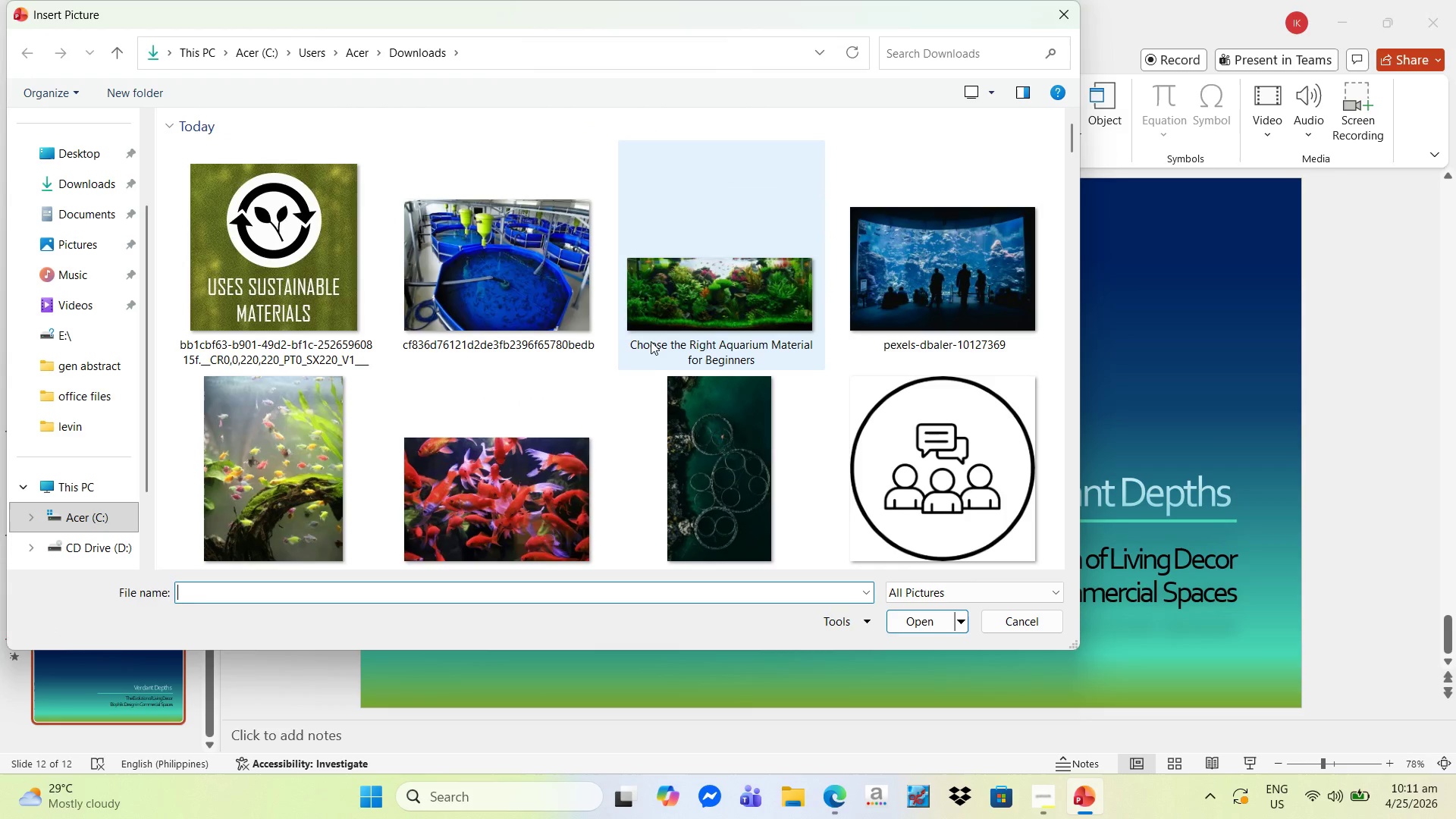 
scroll: coordinate [408, 391], scroll_direction: down, amount: 9.0
 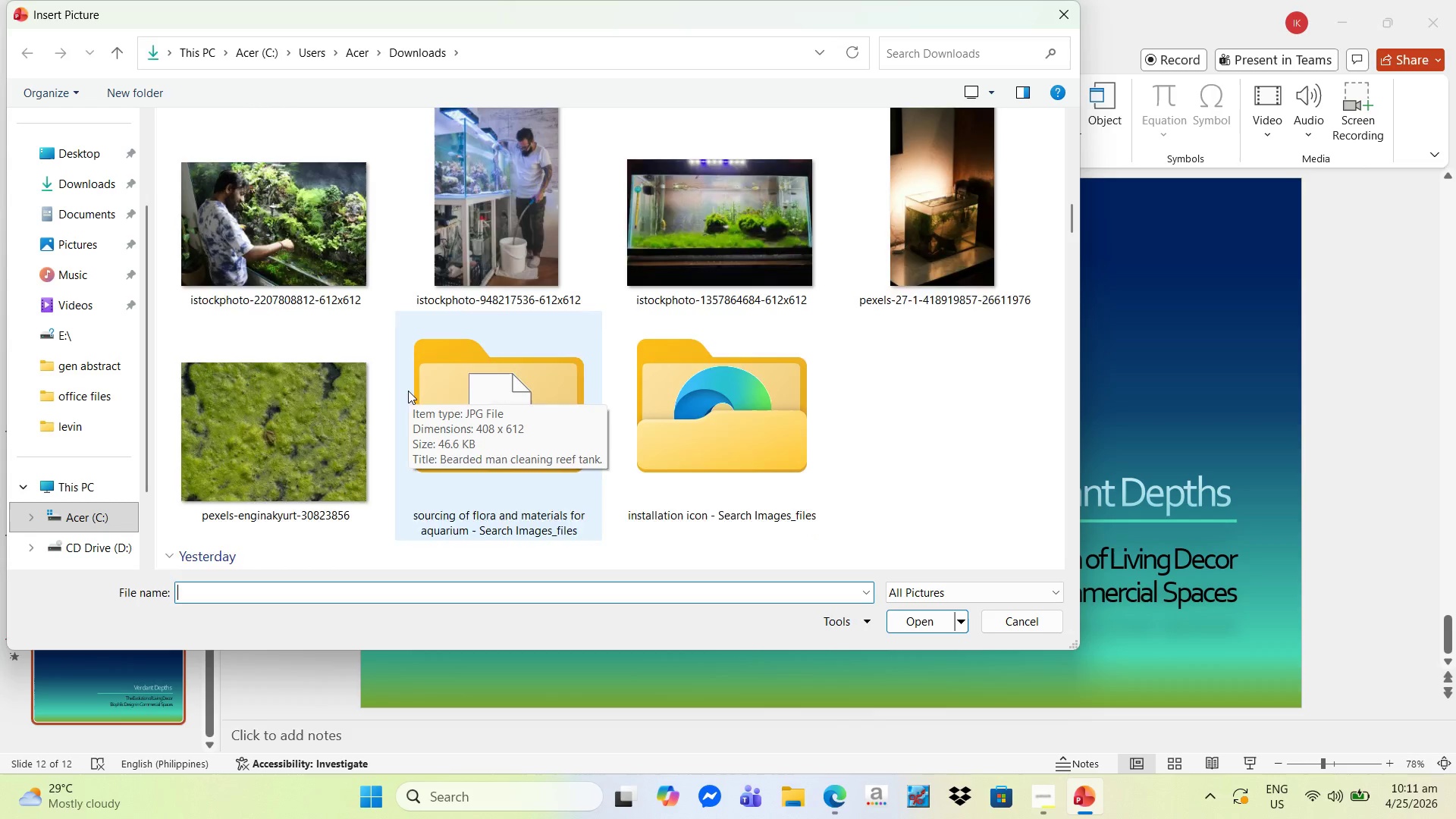 
scroll: coordinate [408, 391], scroll_direction: up, amount: 3.0
 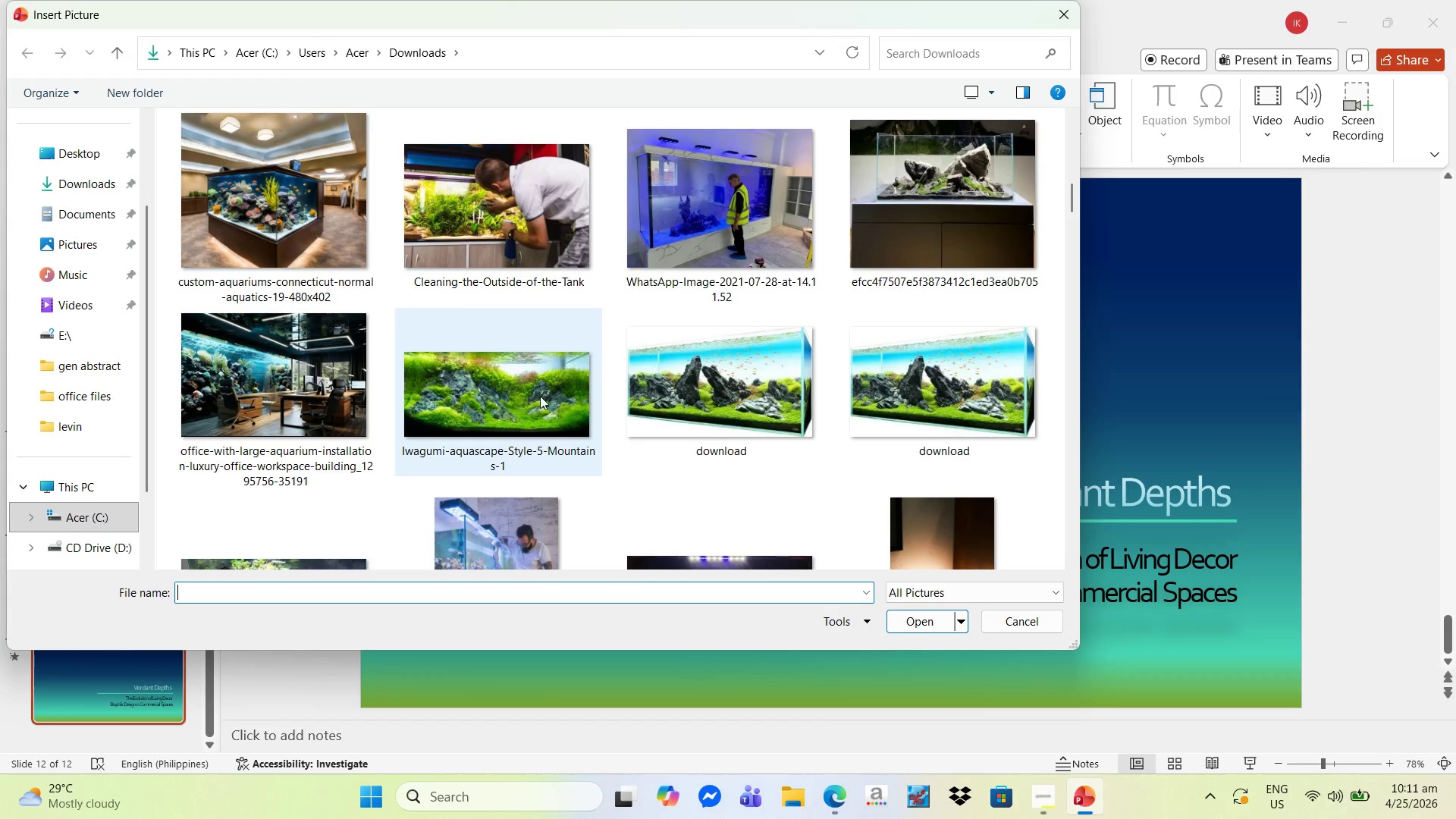 
left_click([530, 396])
 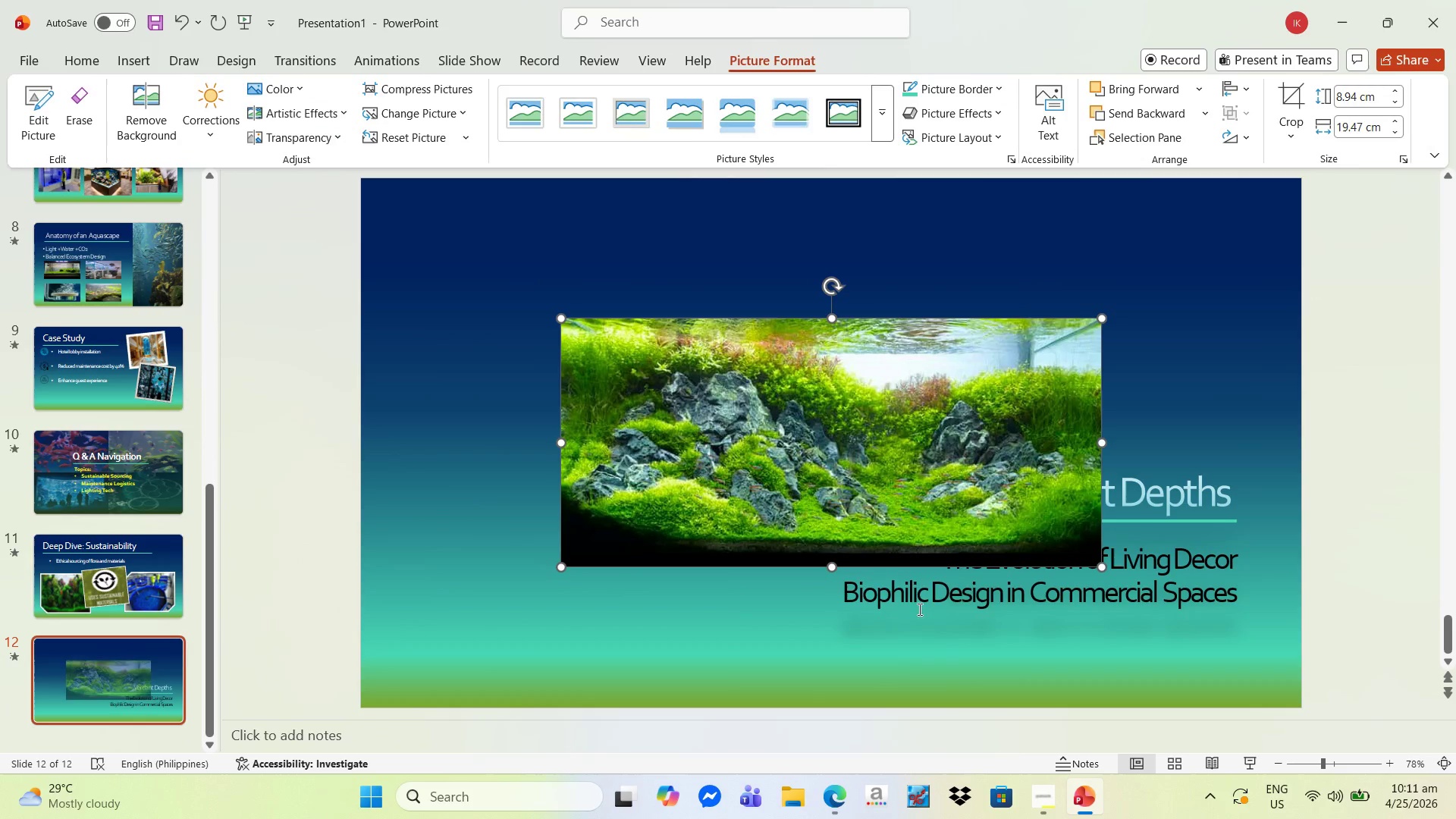 
left_click_drag(start_coordinate=[776, 453], to_coordinate=[570, 311])
 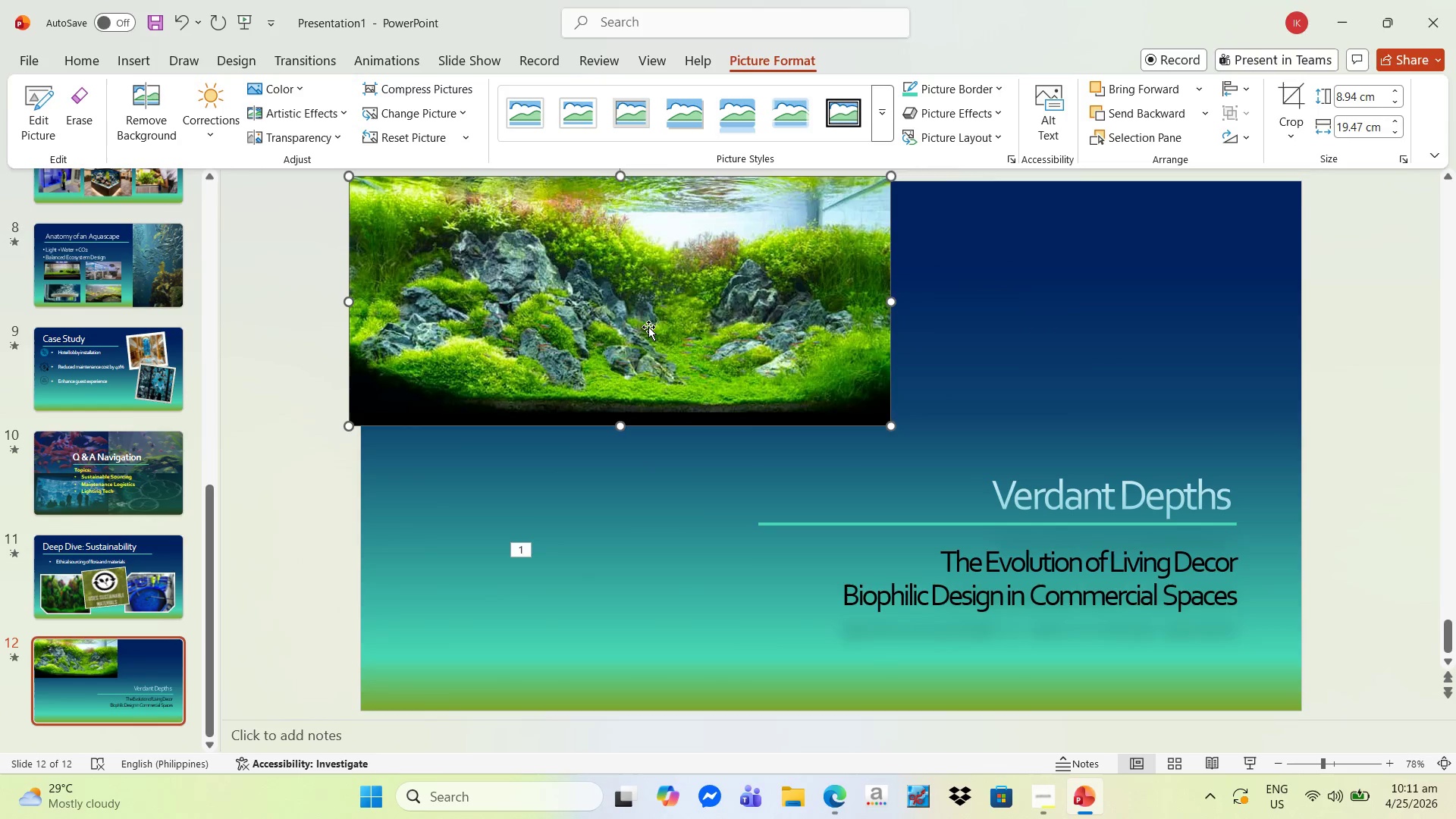 
left_click_drag(start_coordinate=[648, 327], to_coordinate=[661, 331])
 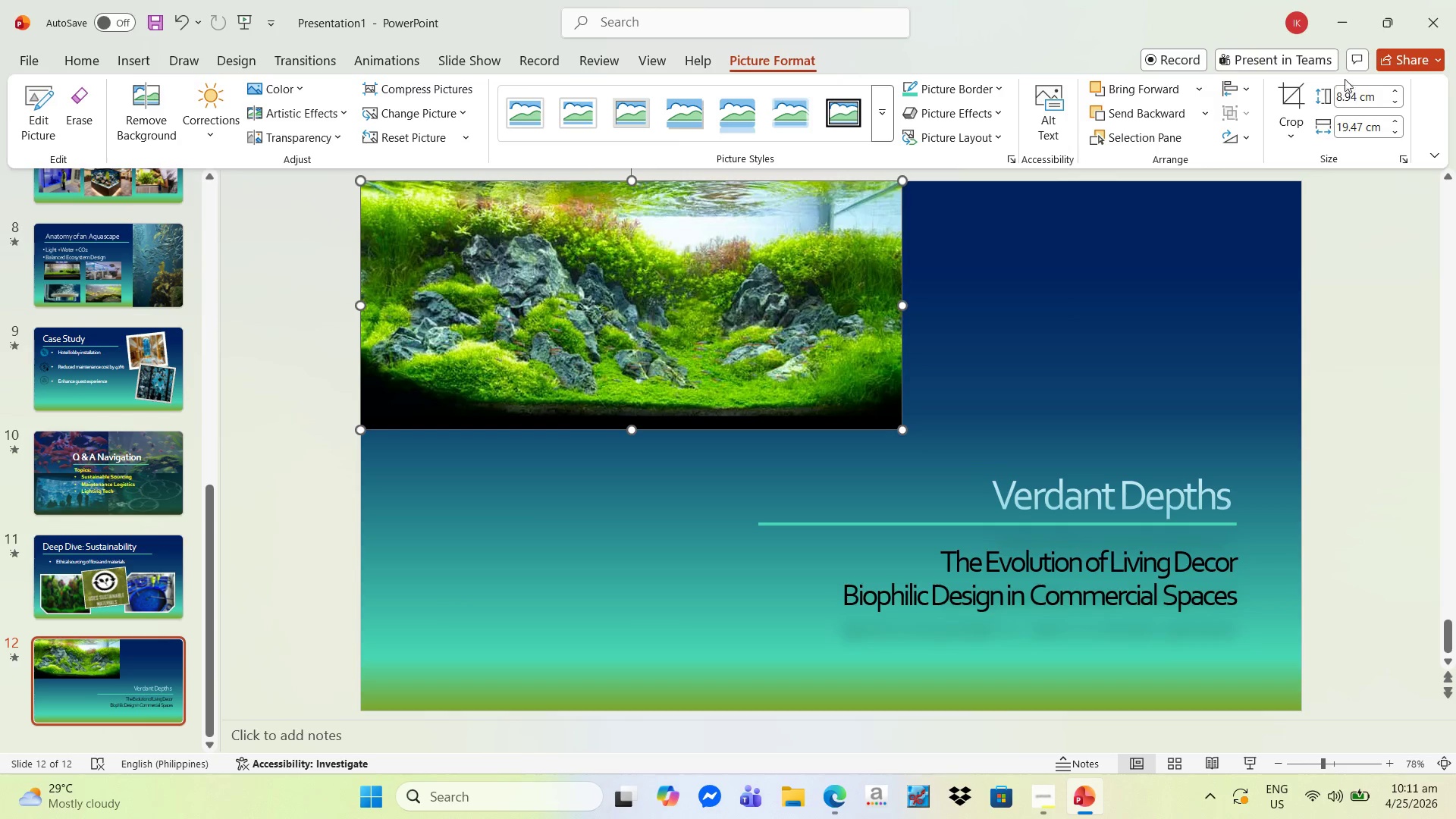 
left_click([1298, 89])
 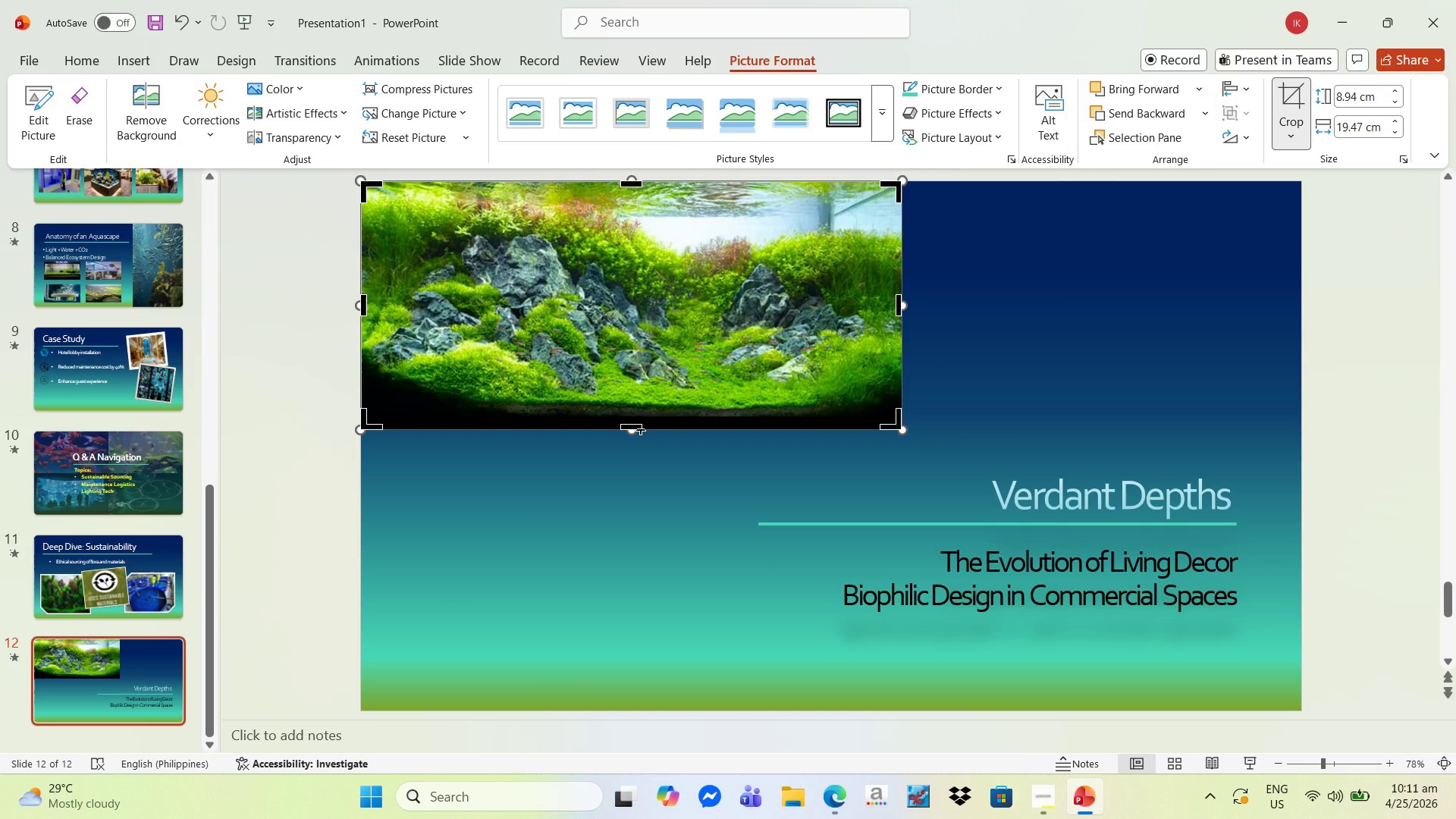 
left_click_drag(start_coordinate=[641, 428], to_coordinate=[654, 375])
 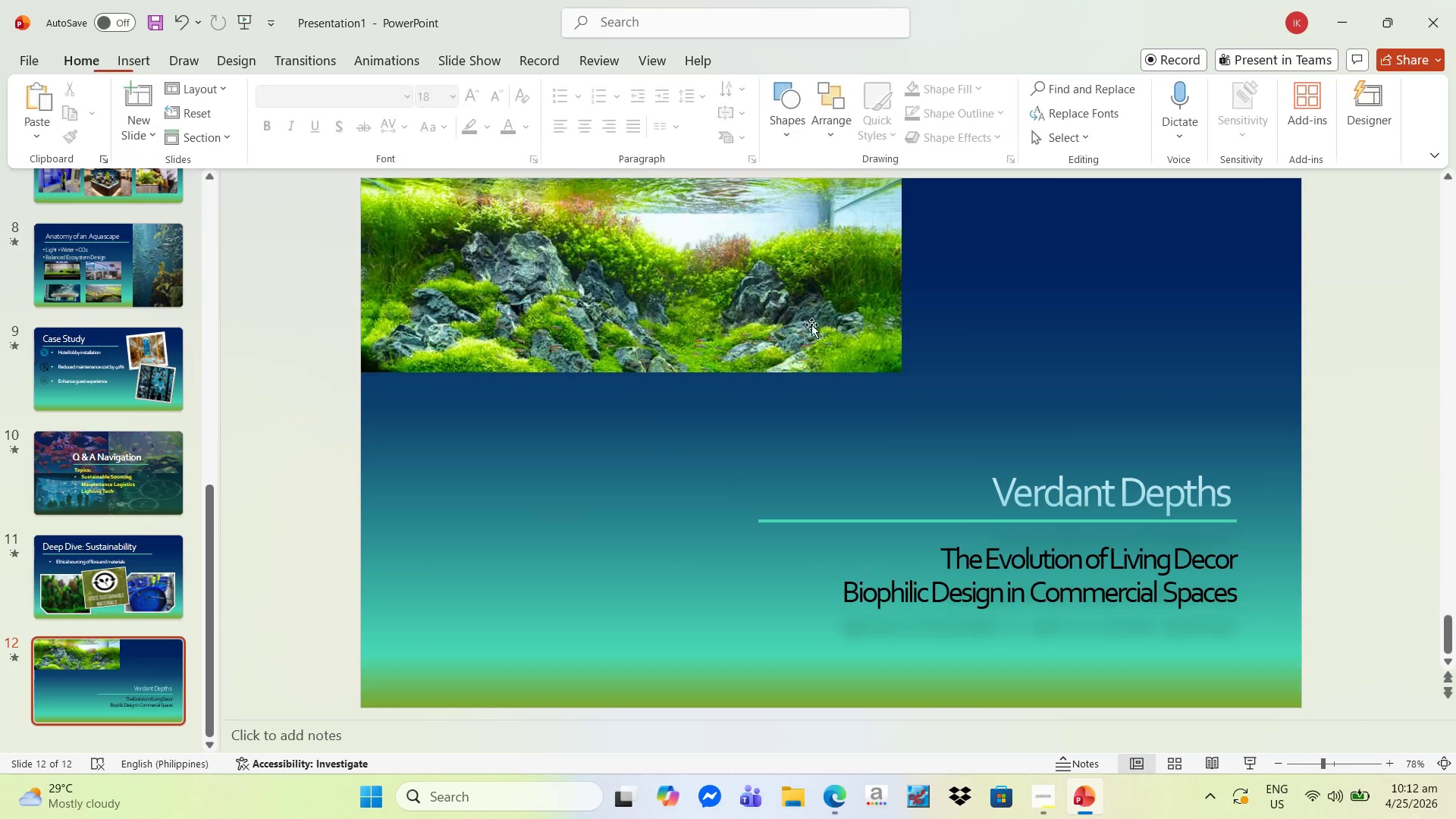 
double_click([799, 318])
 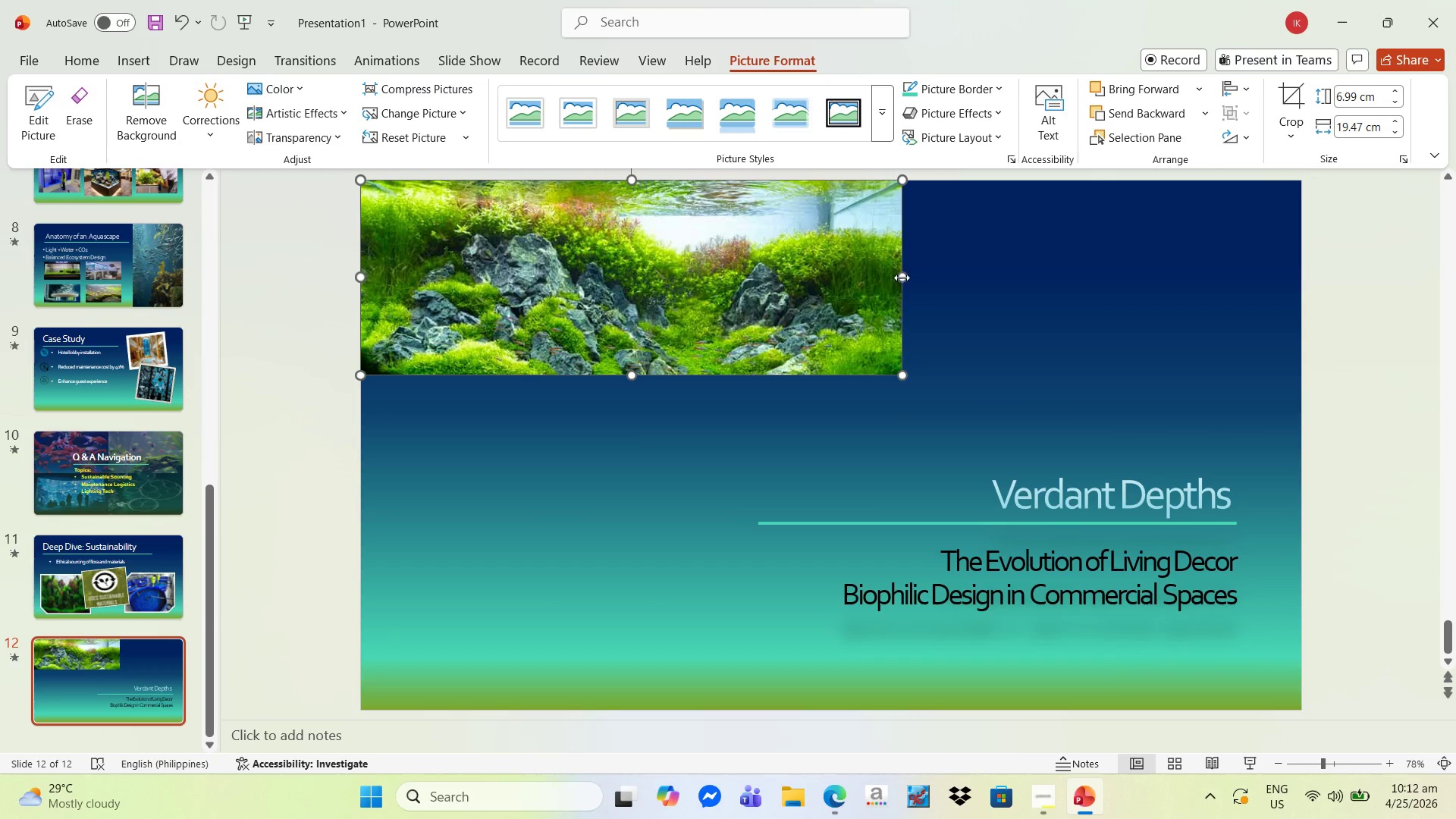 
left_click_drag(start_coordinate=[902, 278], to_coordinate=[1297, 274])
 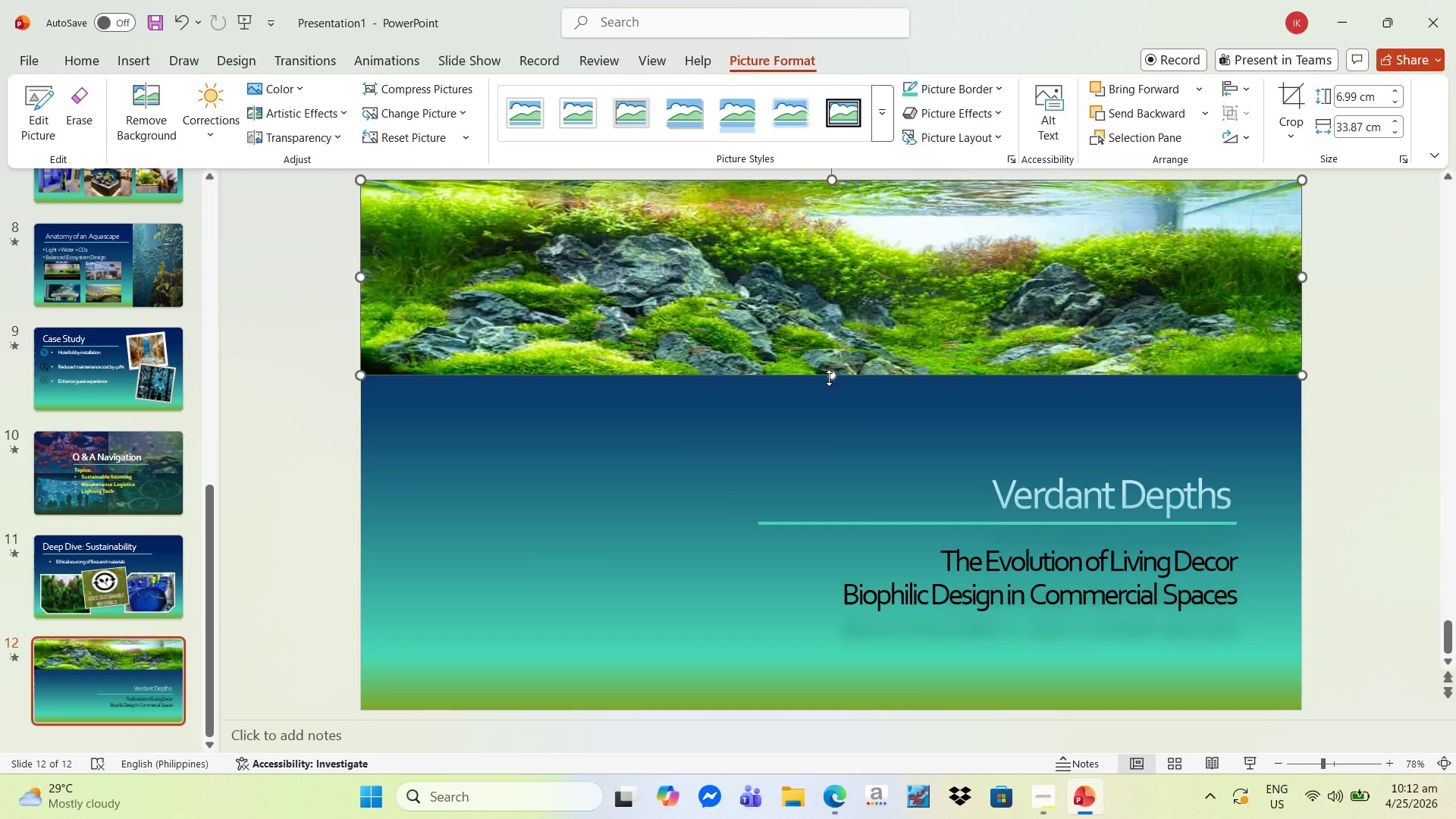 
left_click_drag(start_coordinate=[829, 378], to_coordinate=[809, 456])
 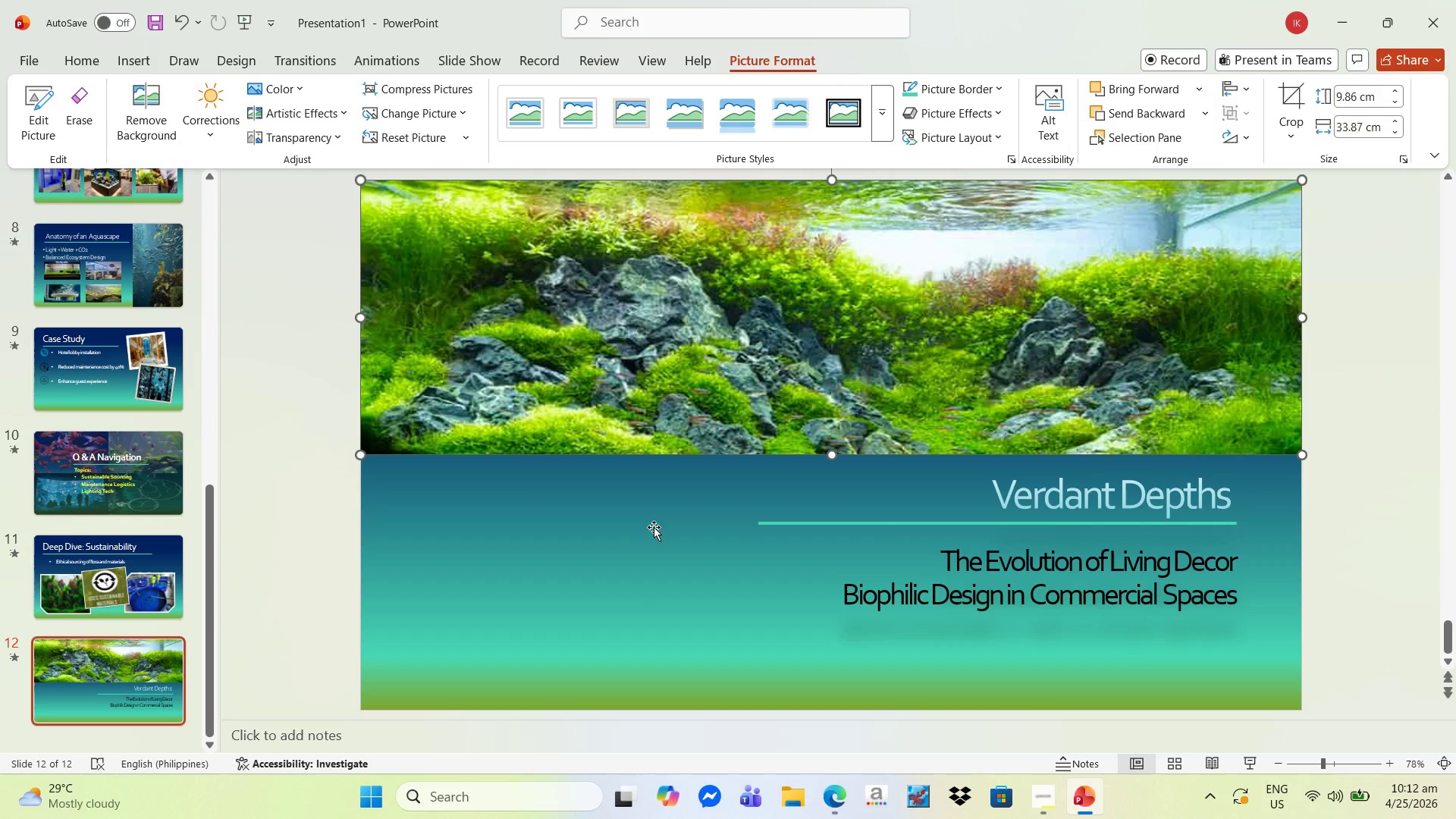 
left_click([654, 527])
 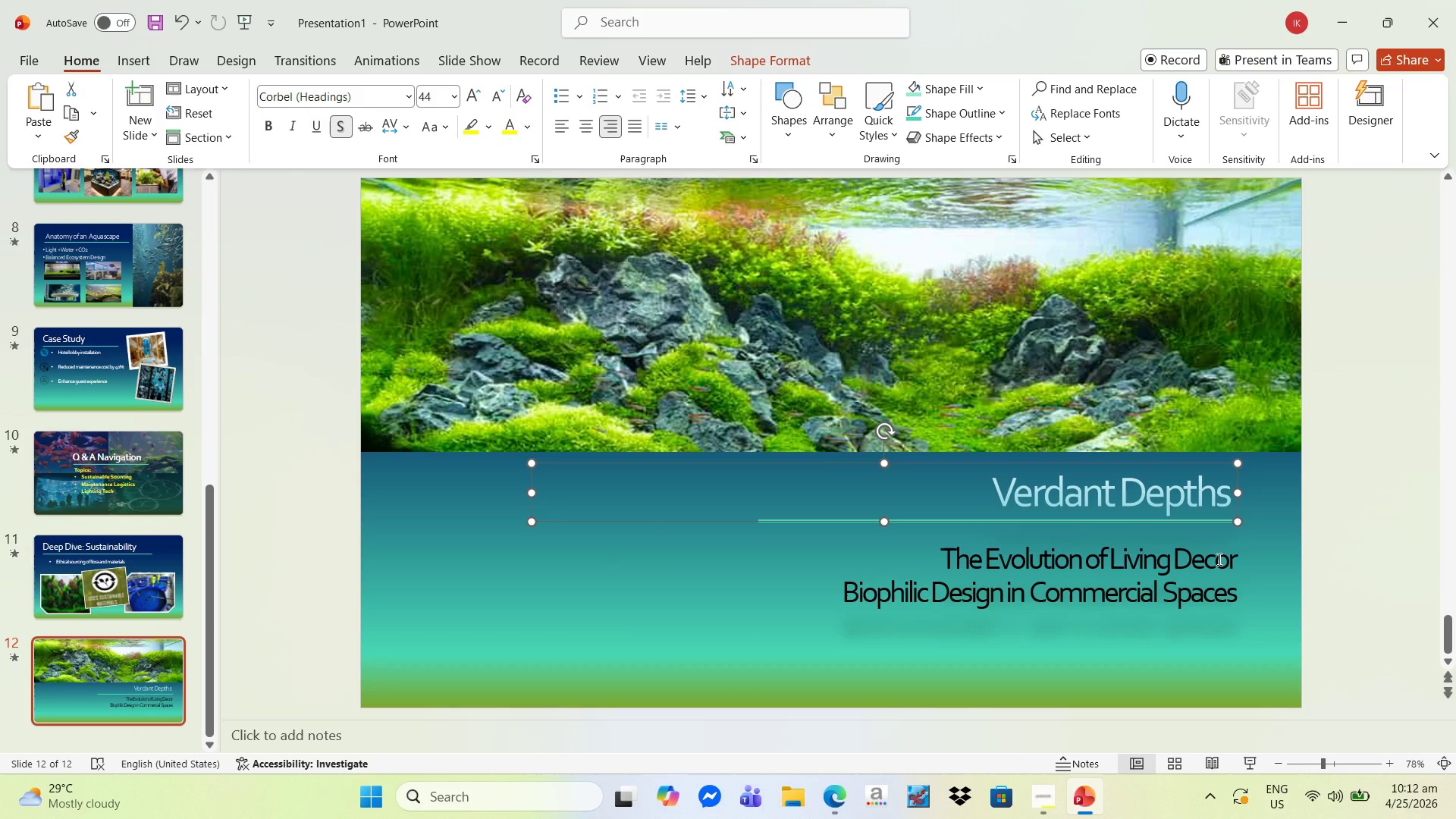 
left_click([1230, 563])
 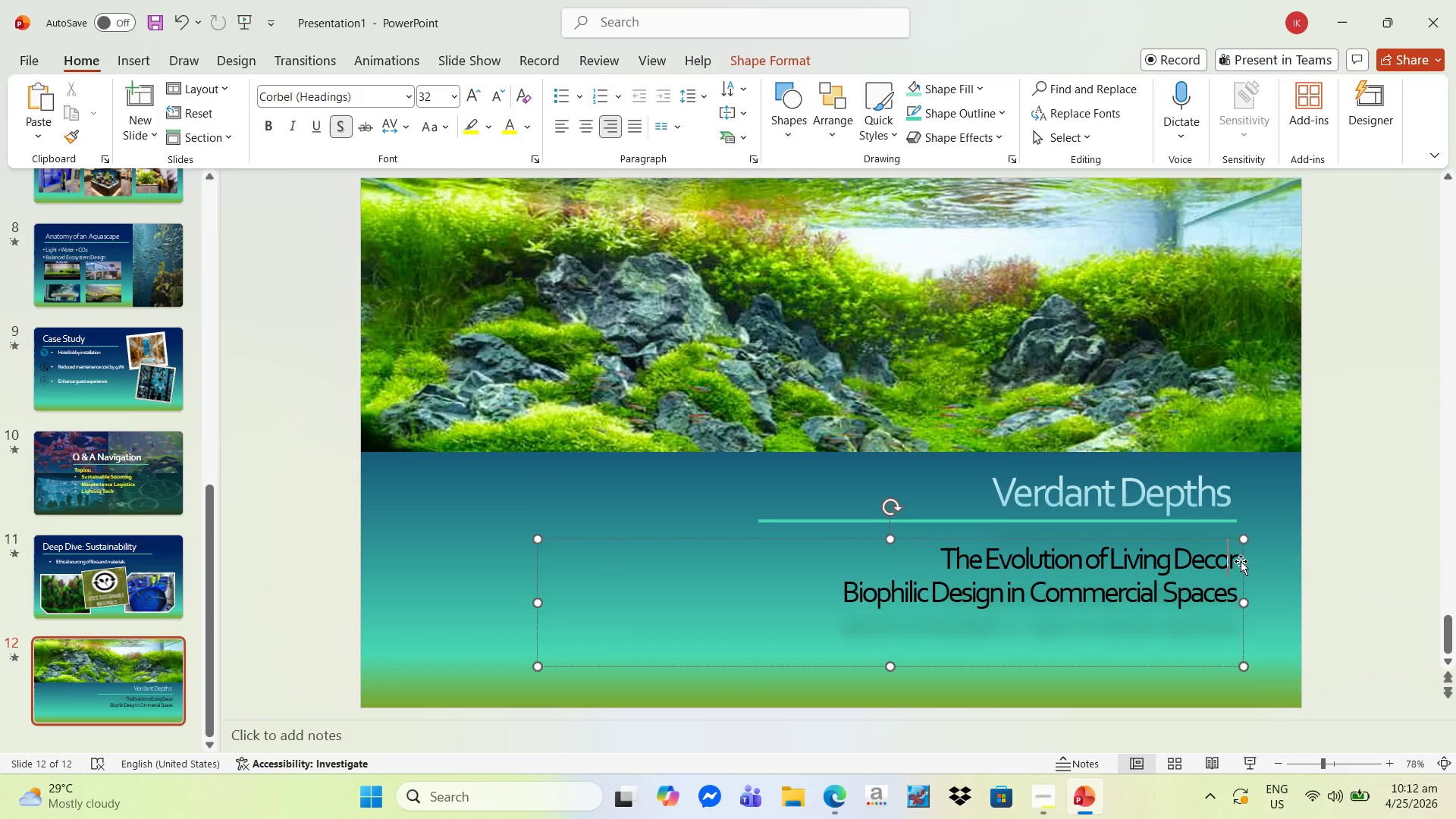 
key(ArrowRight)
 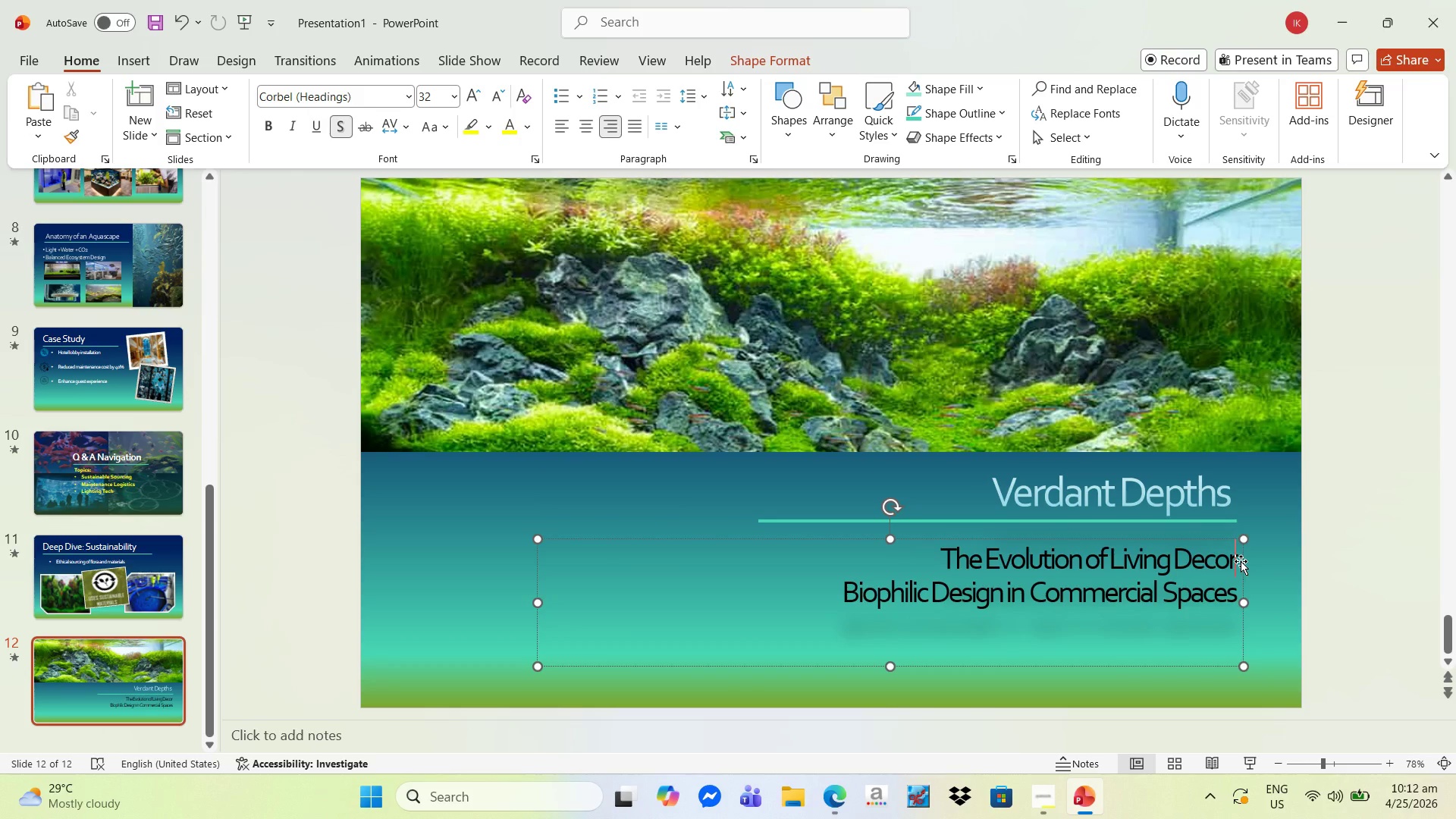 
key(Backspace)
 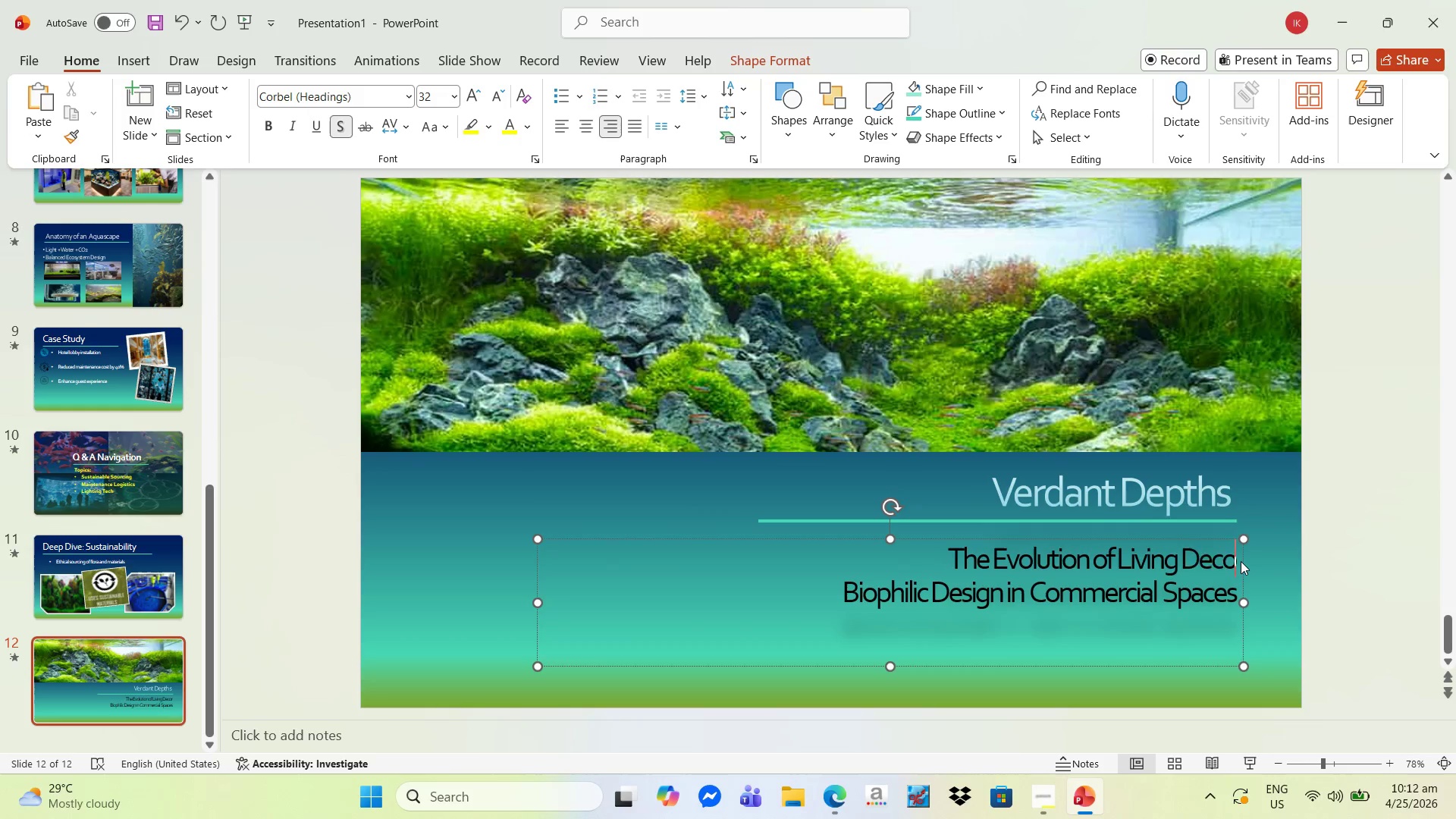 
key(Backspace)
 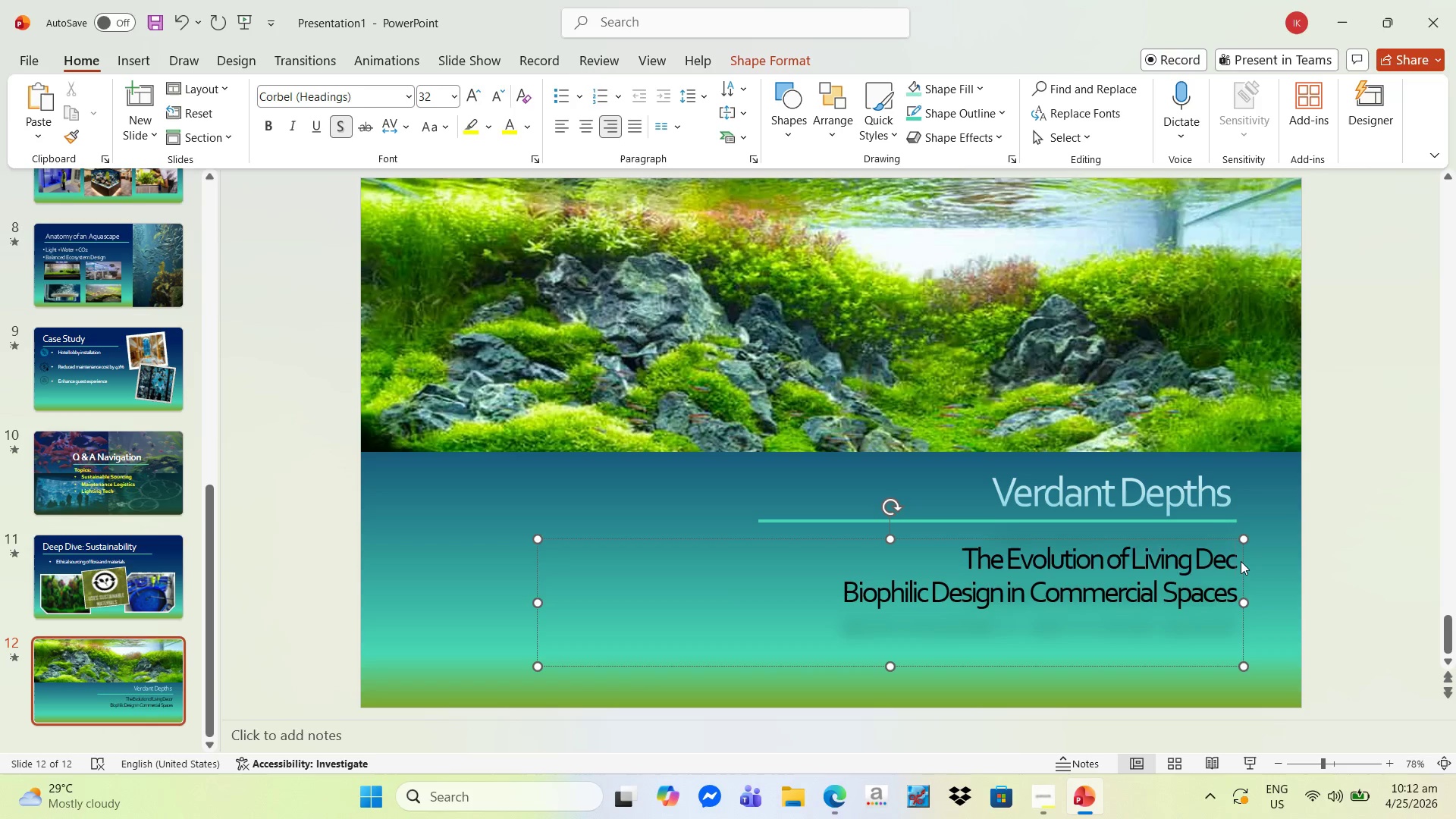 
key(Backspace)
 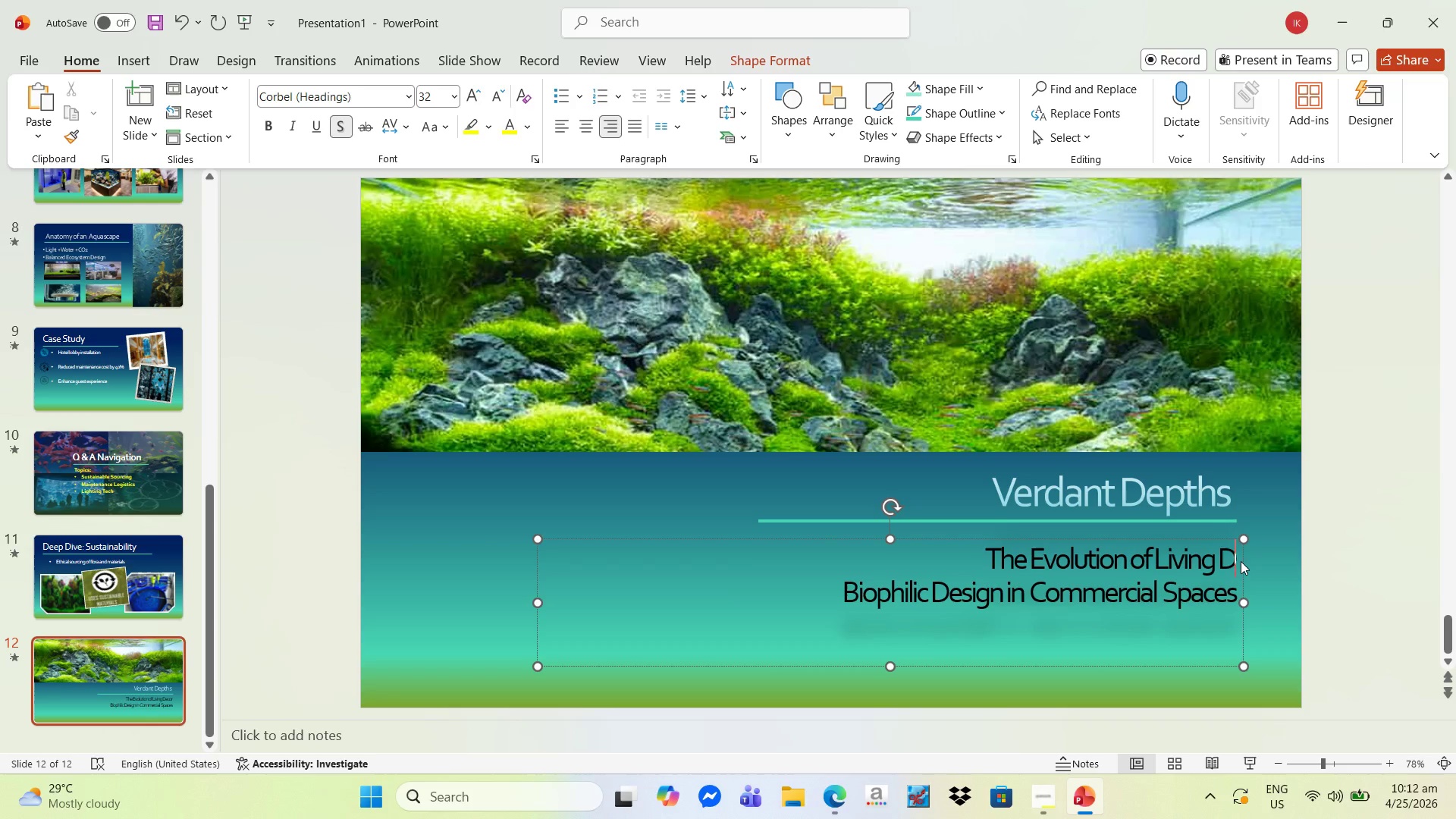 
key(Backspace)
 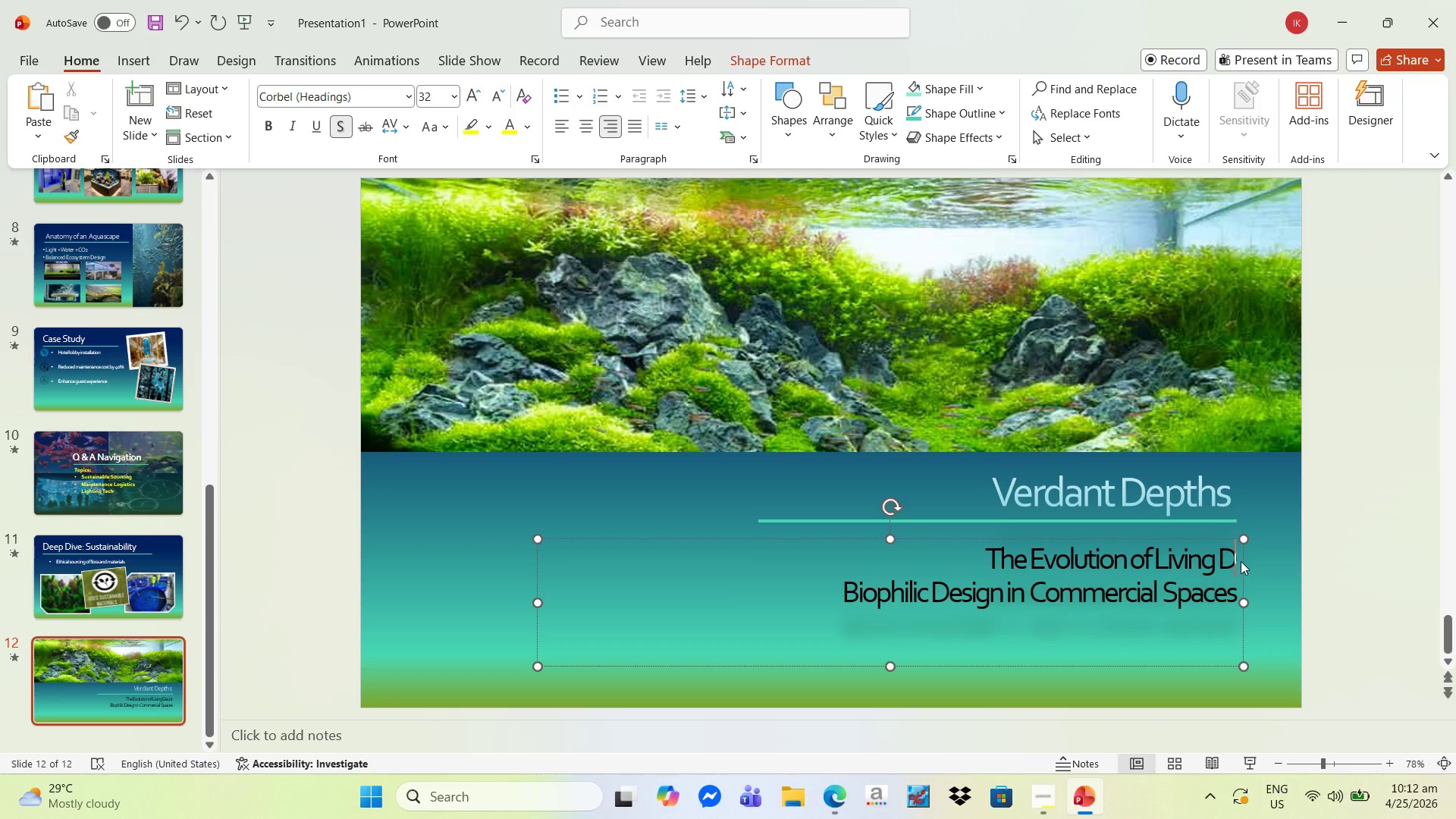 
key(Backspace)
 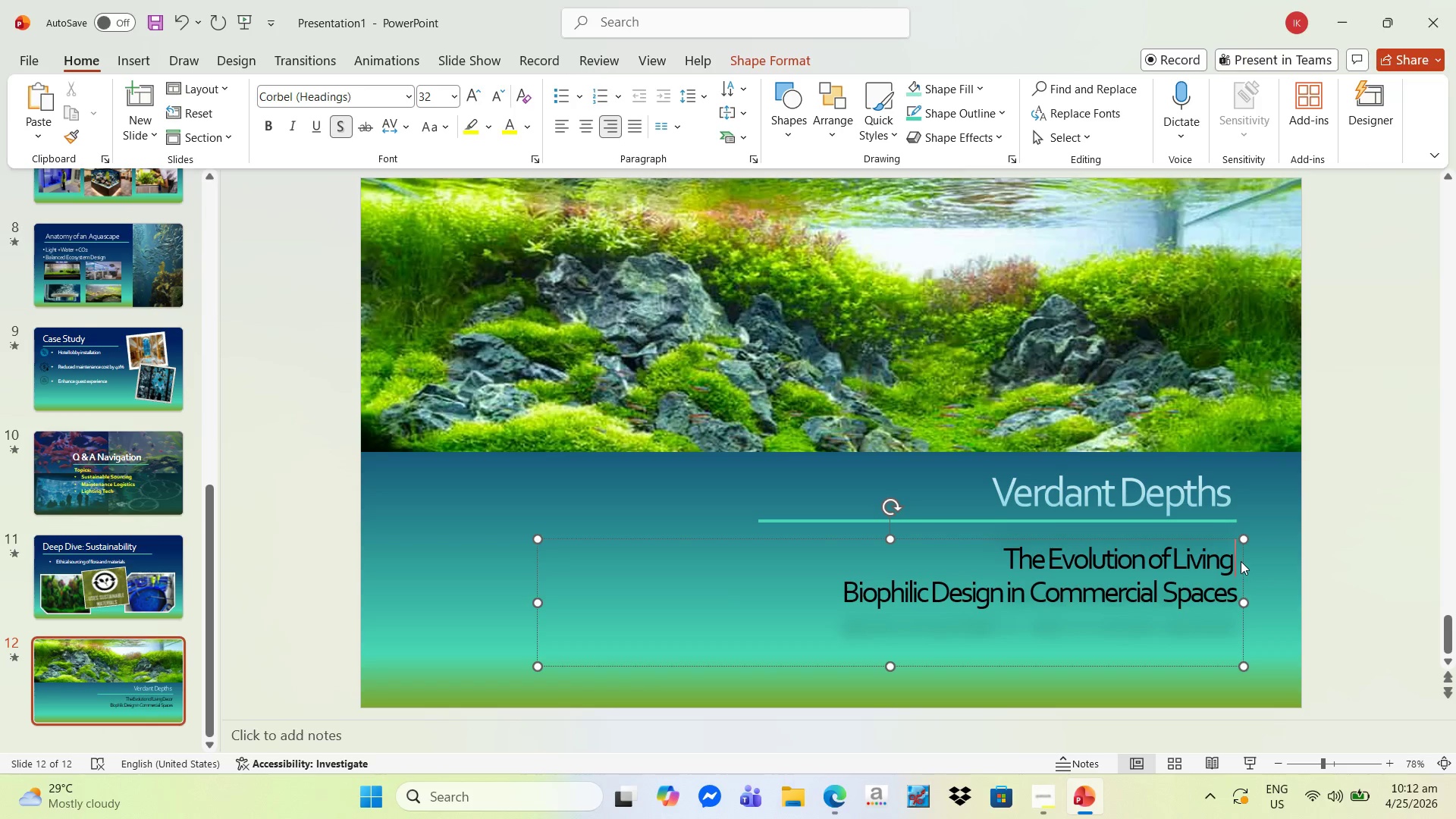 
key(Backspace)
 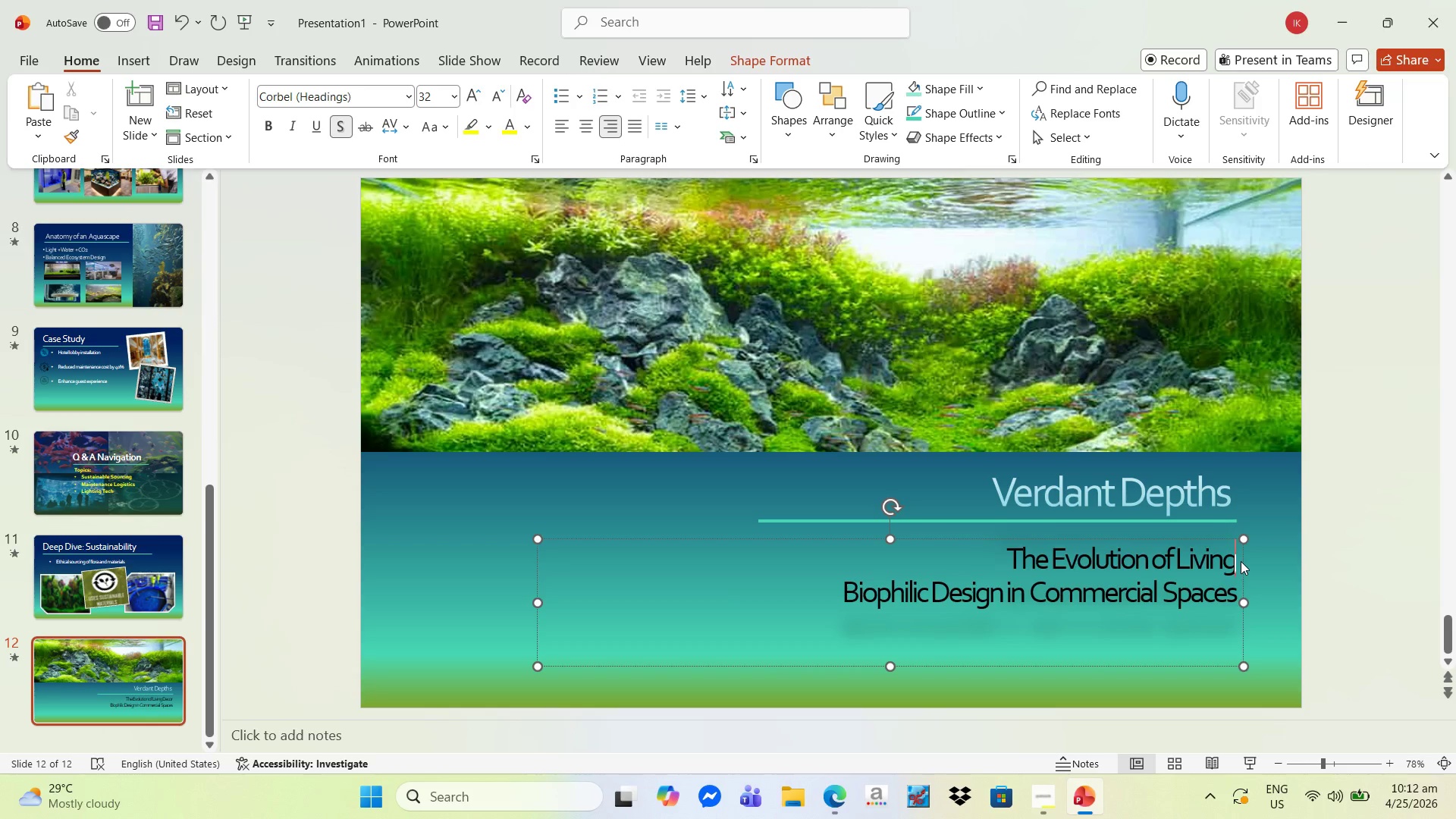 
key(Backspace)
 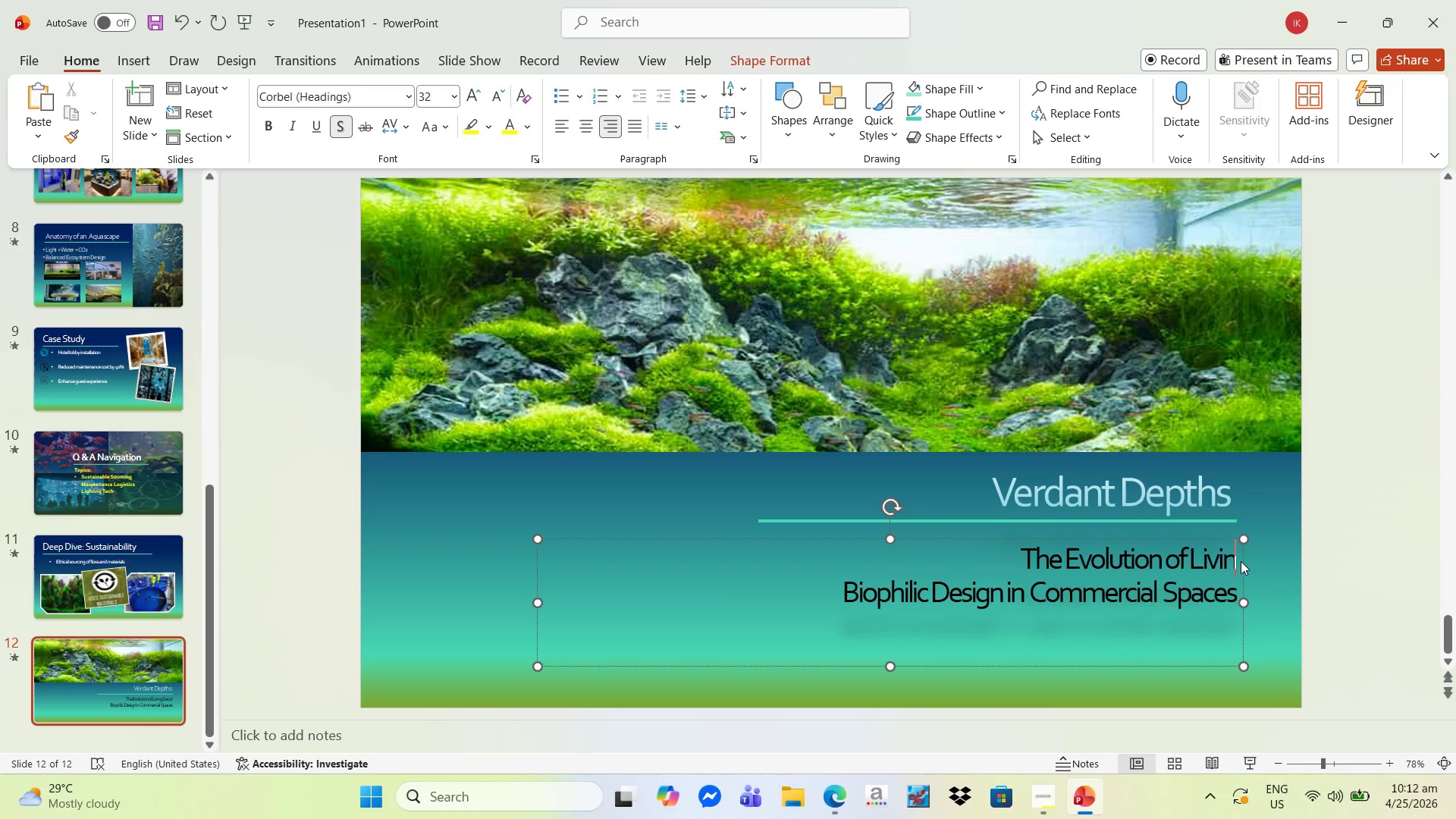 
key(Backspace)
 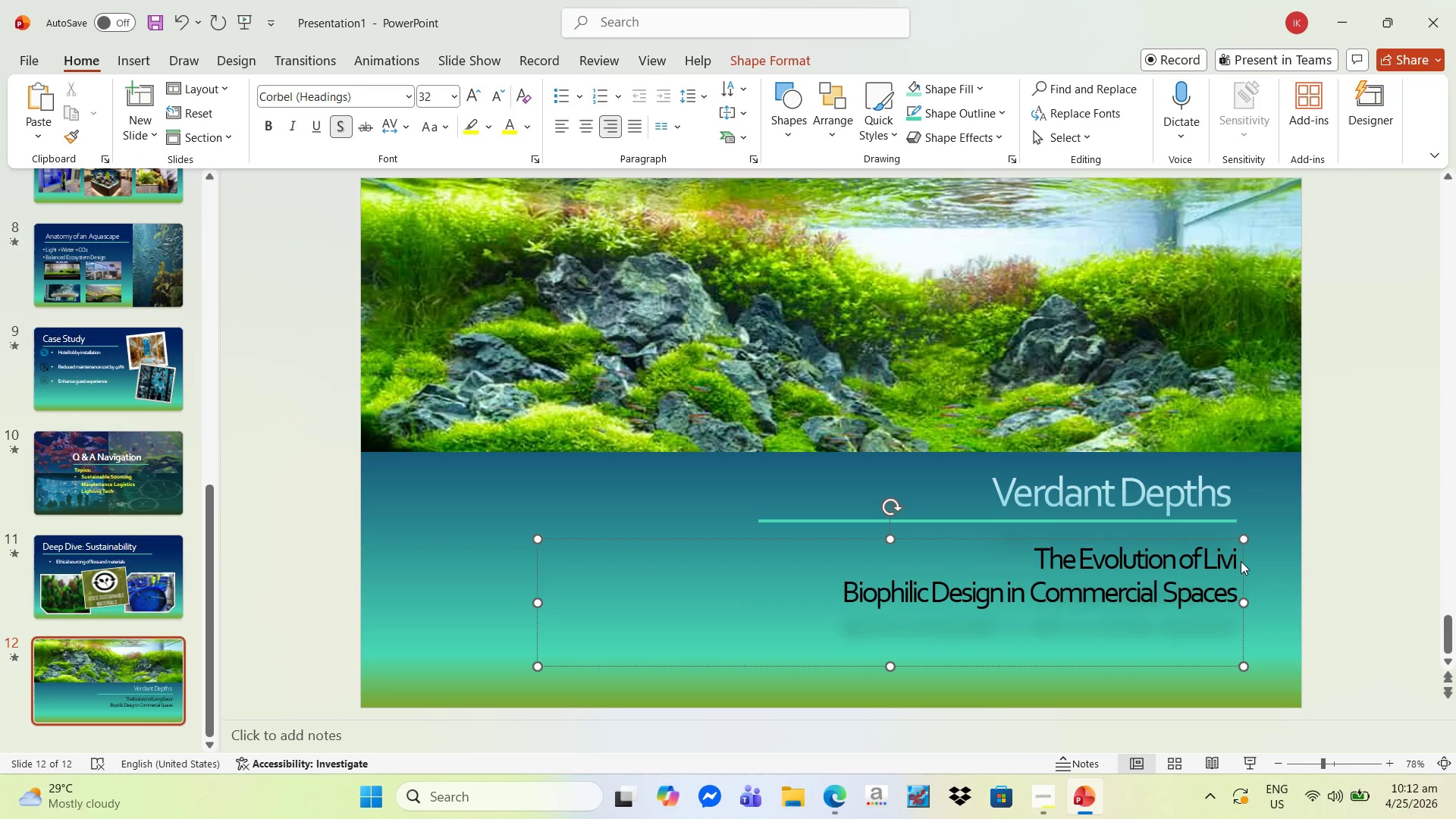 
key(Backspace)
 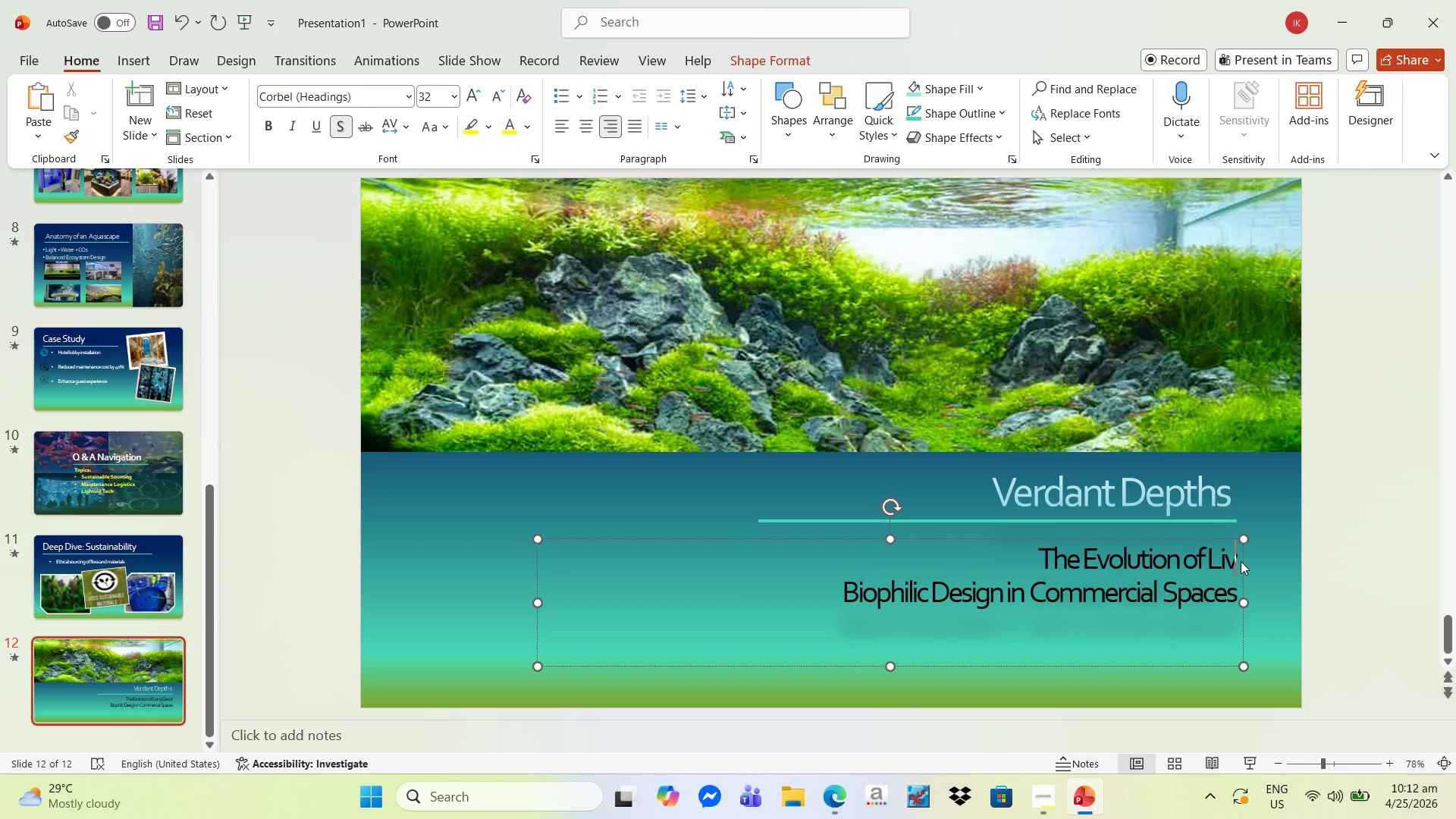 
key(Backspace)
 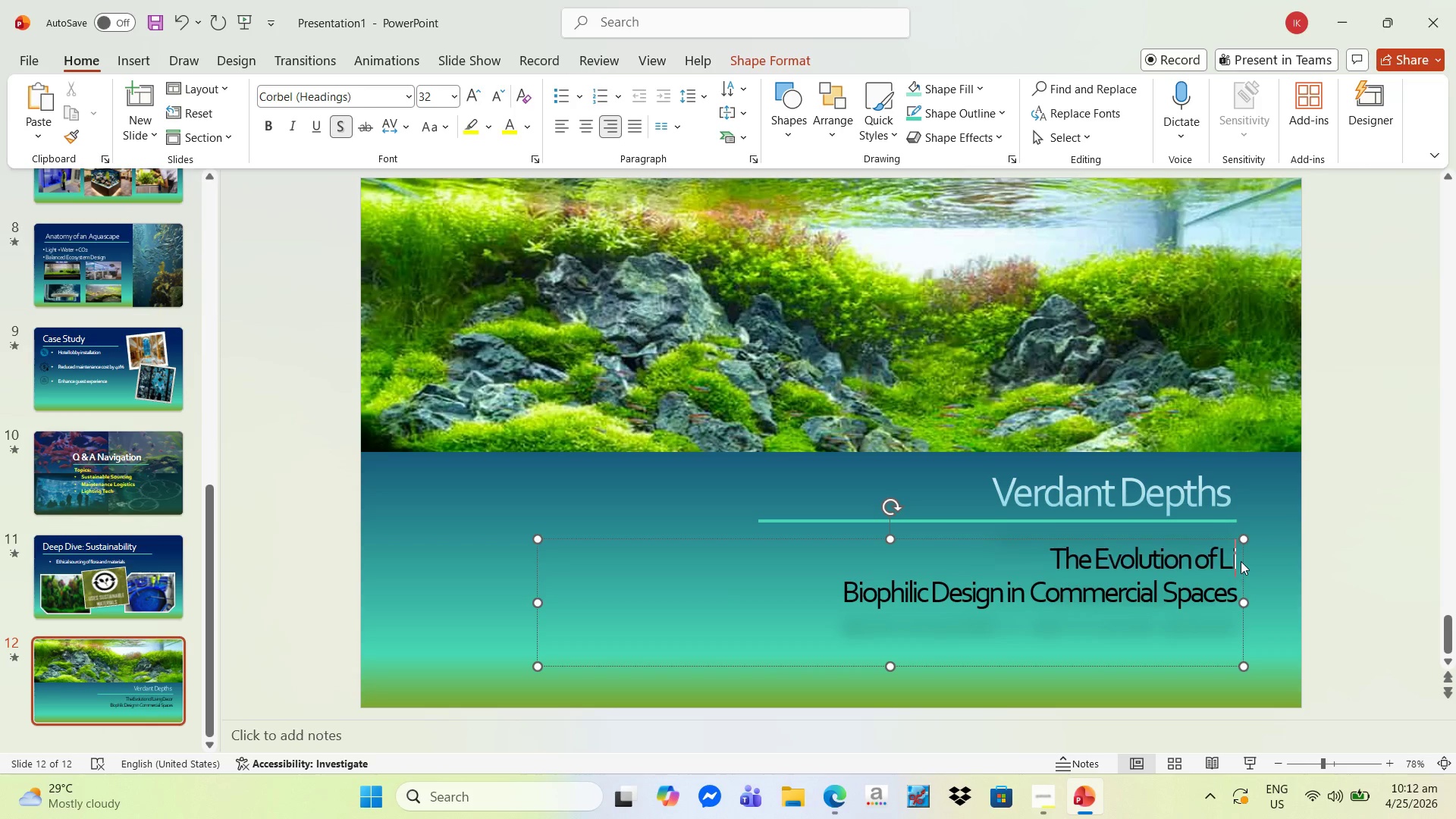 
key(Backspace)
 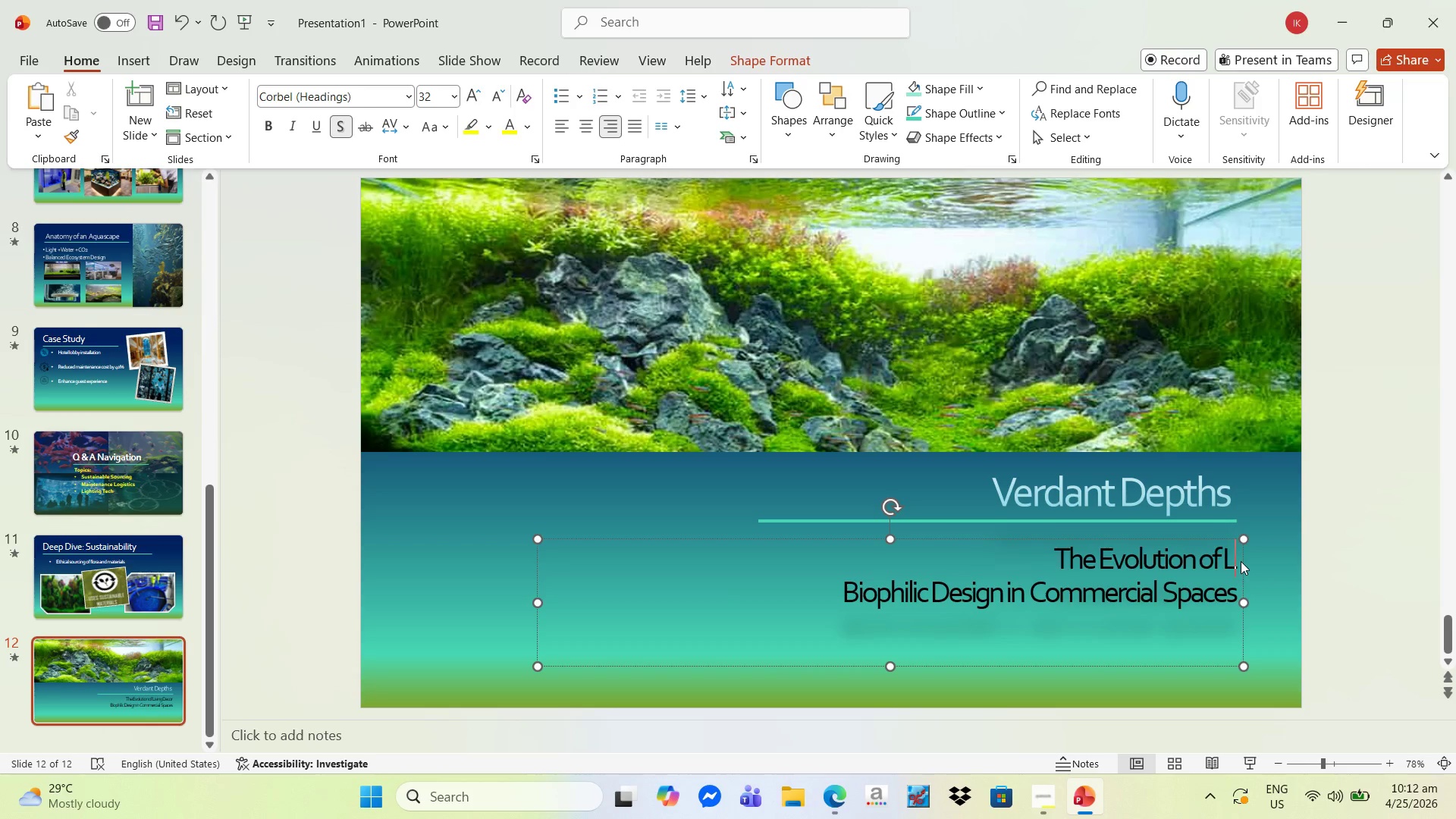 
key(Backspace)
 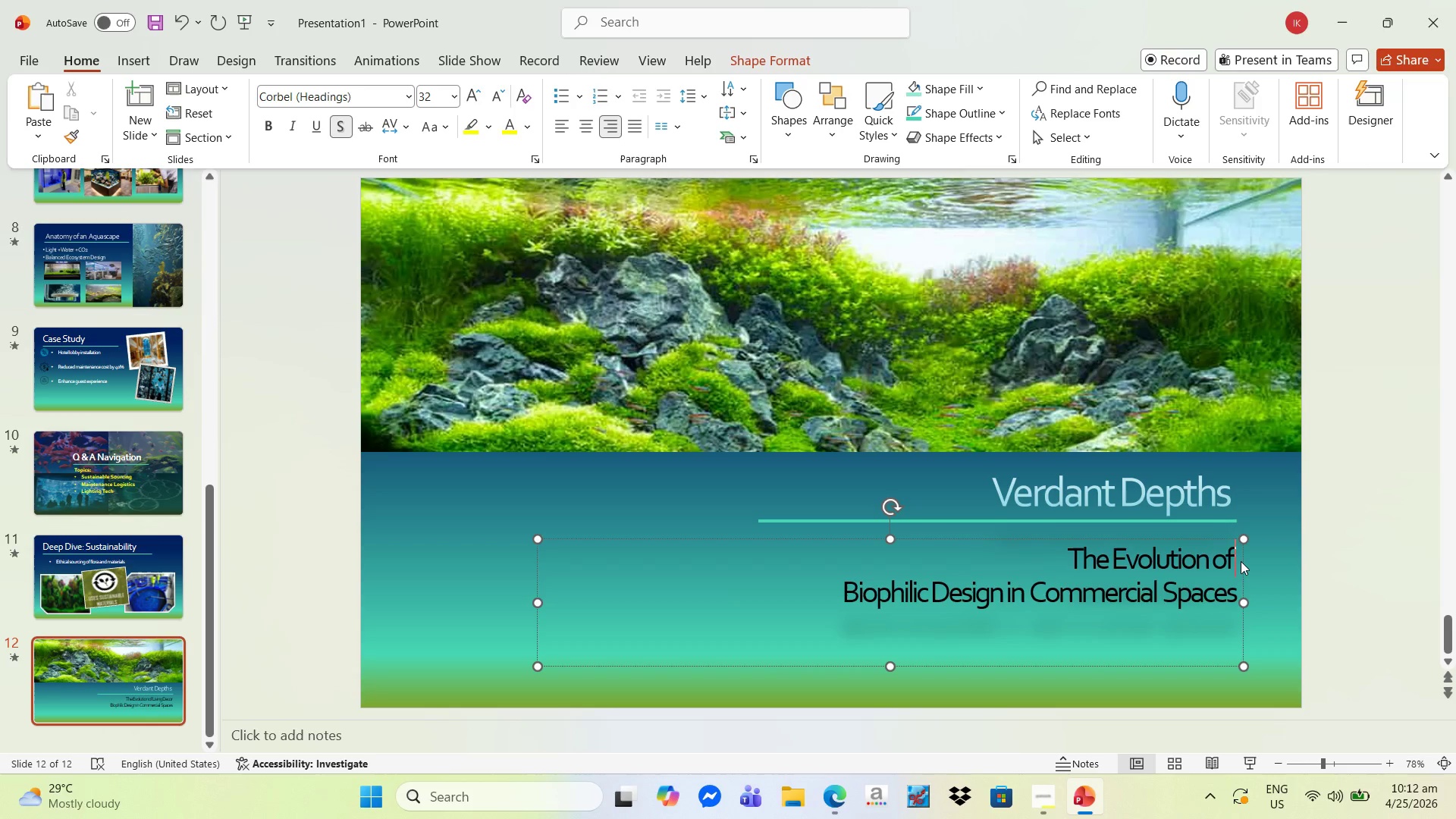 
key(Backspace)
 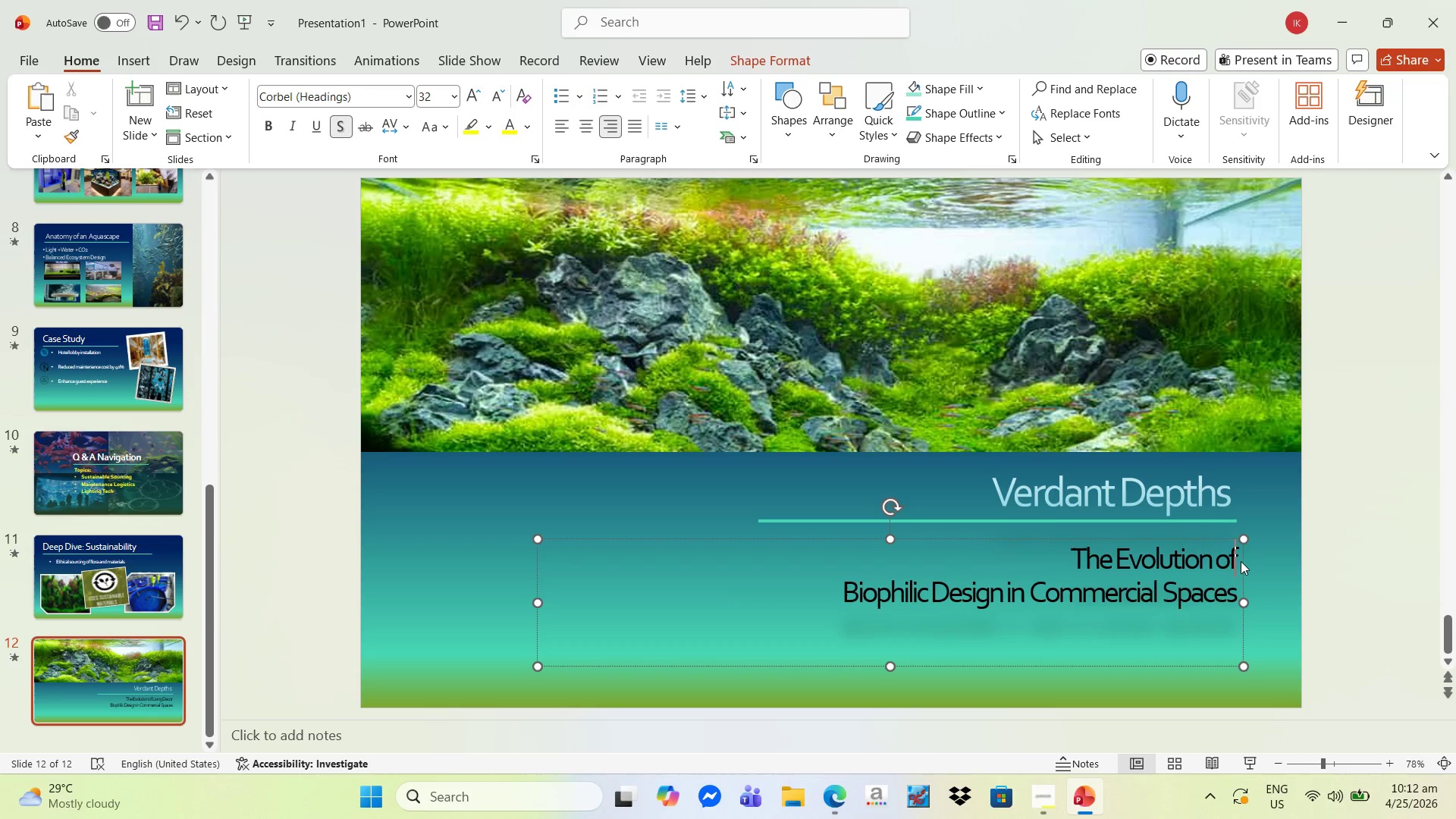 
key(Backspace)
 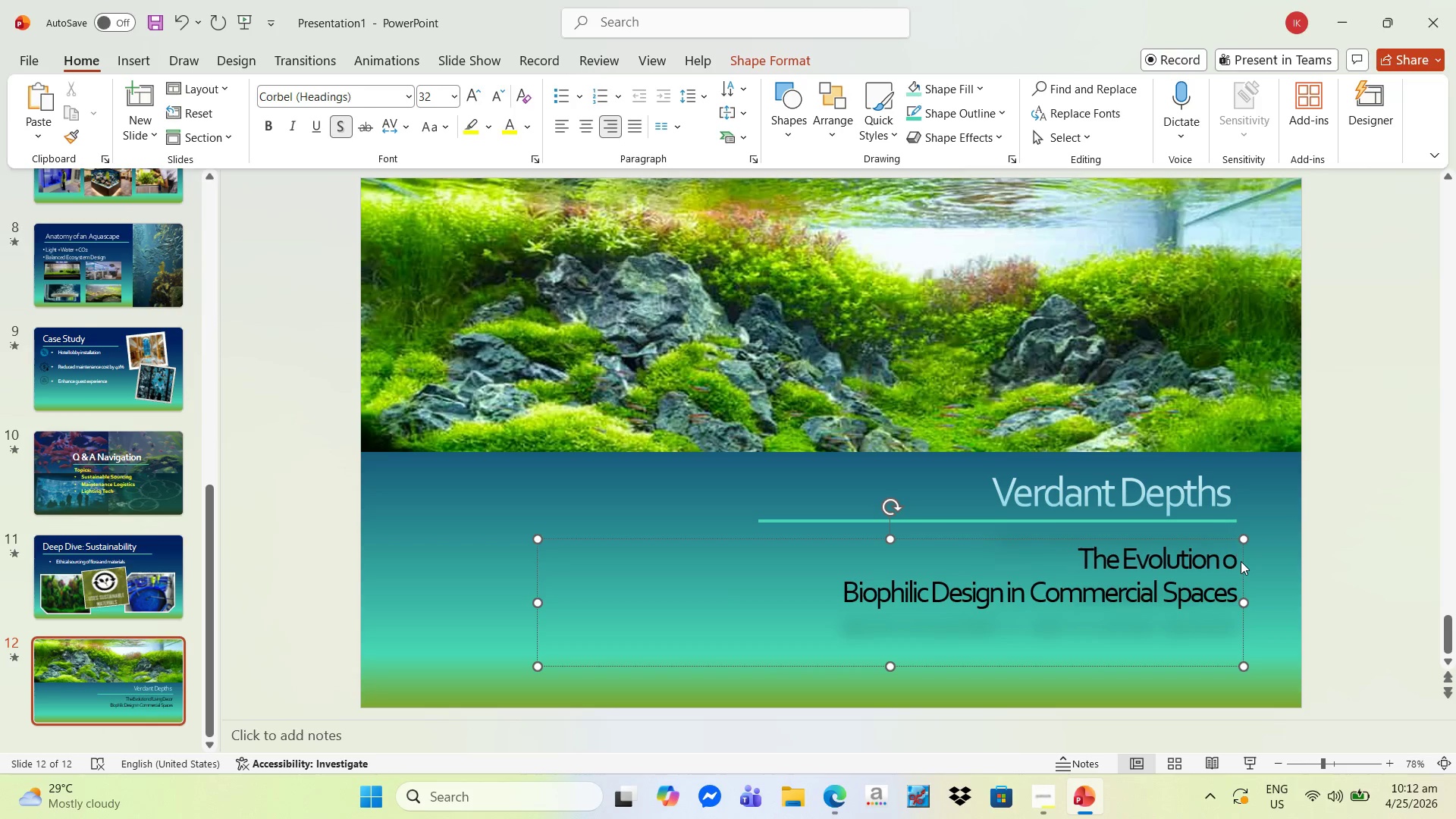 
key(Backspace)
 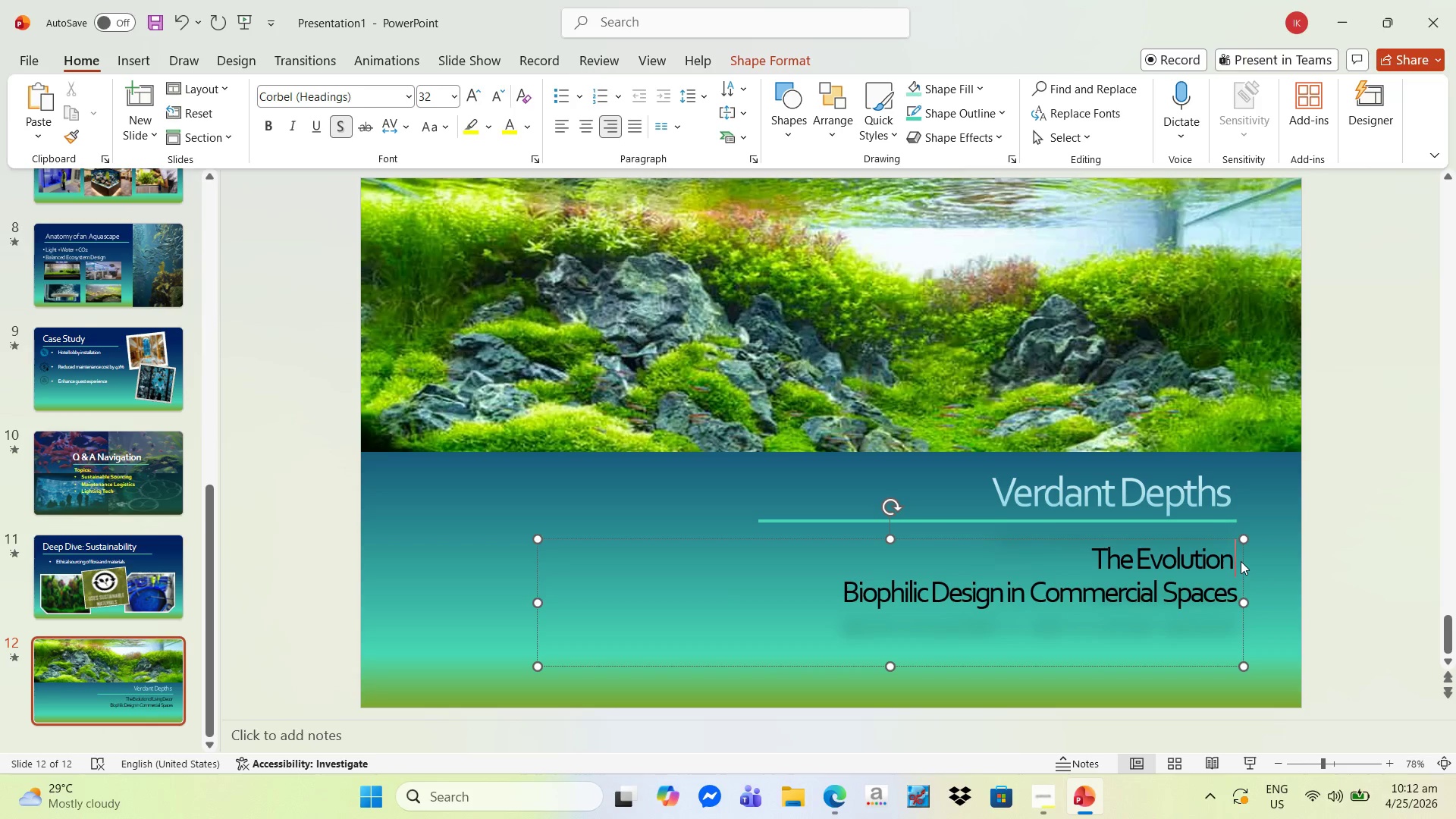 
key(Backspace)
 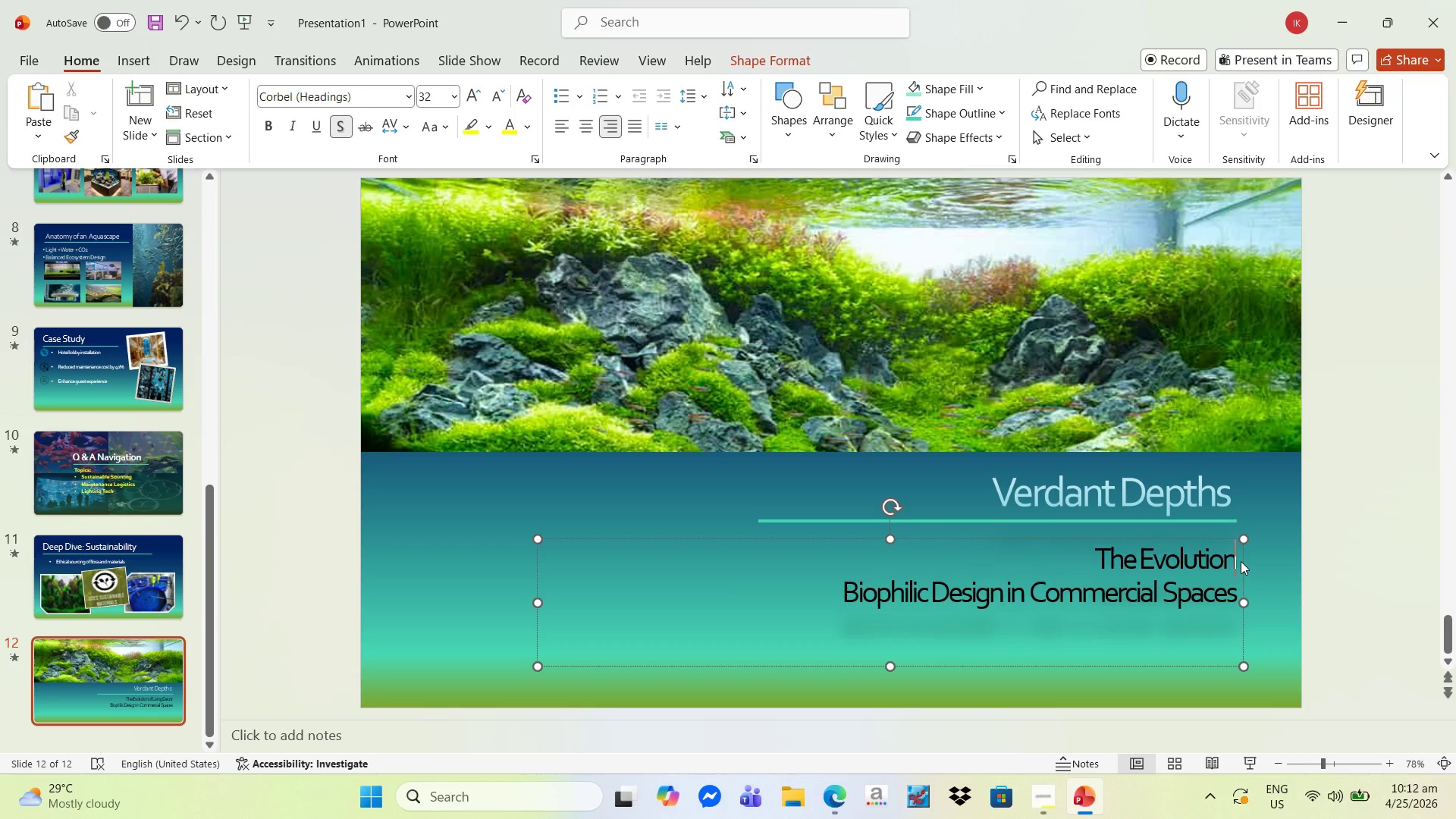 
key(Backspace)
 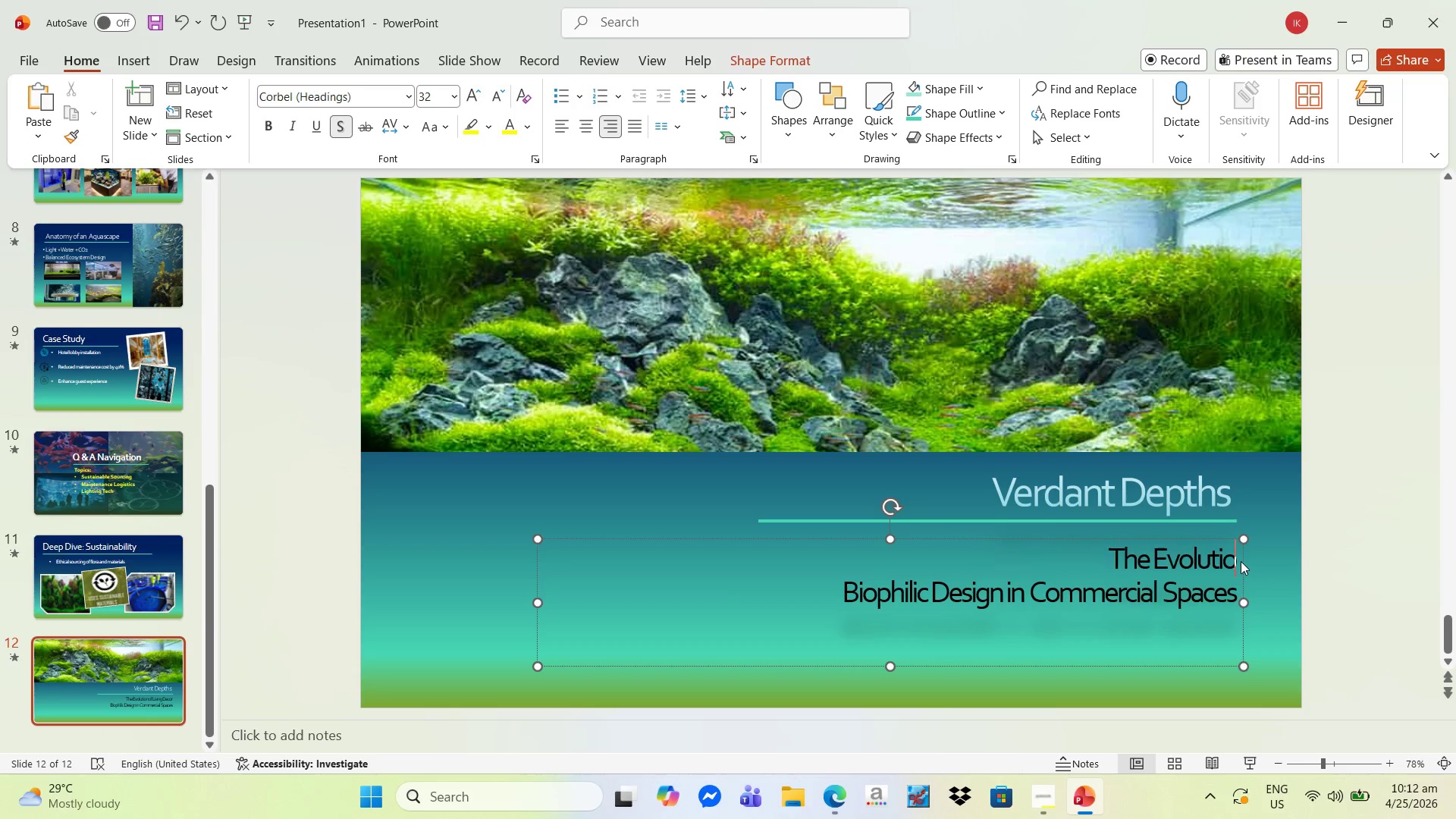 
key(Backspace)
 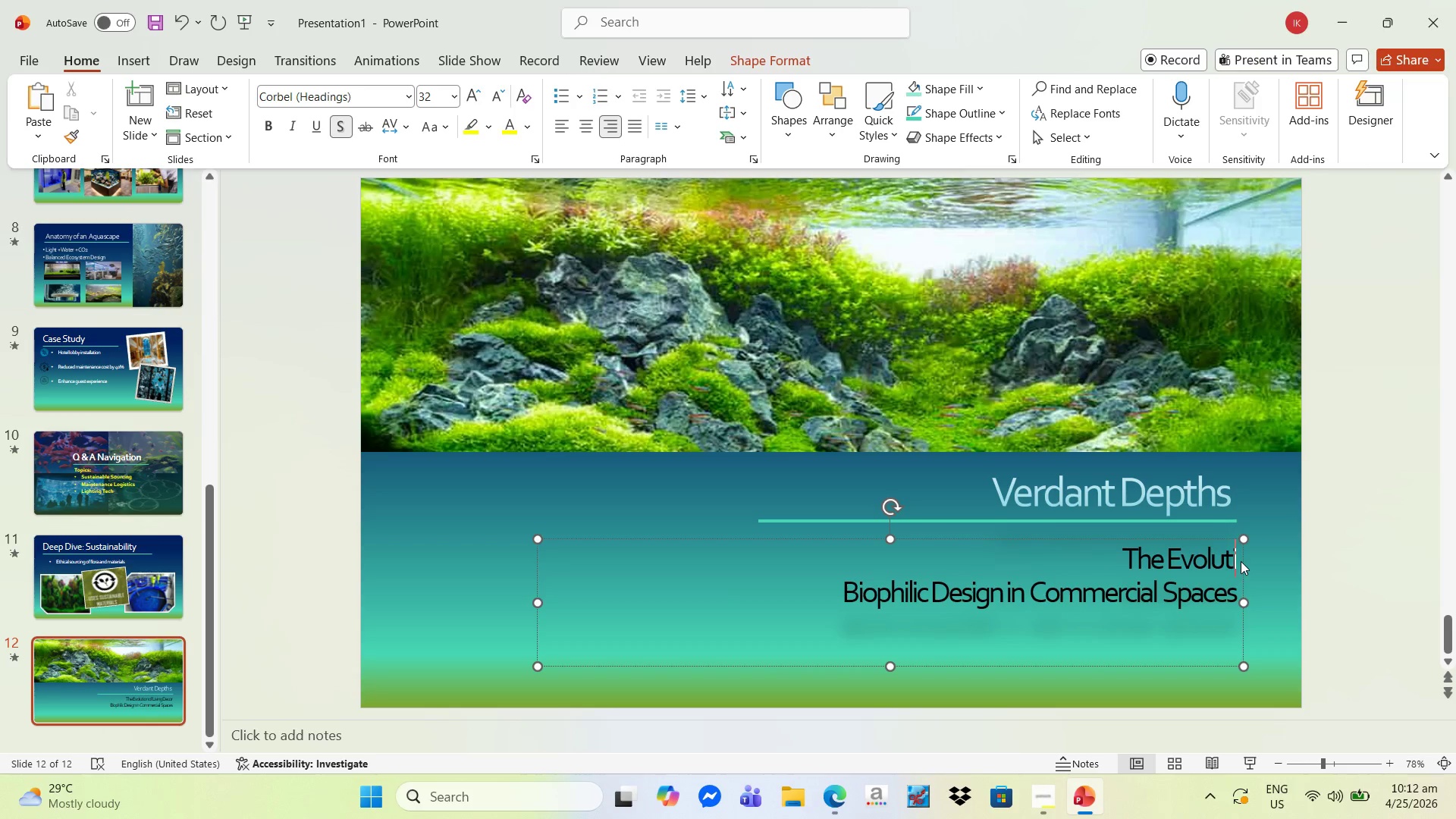 
key(Backspace)
 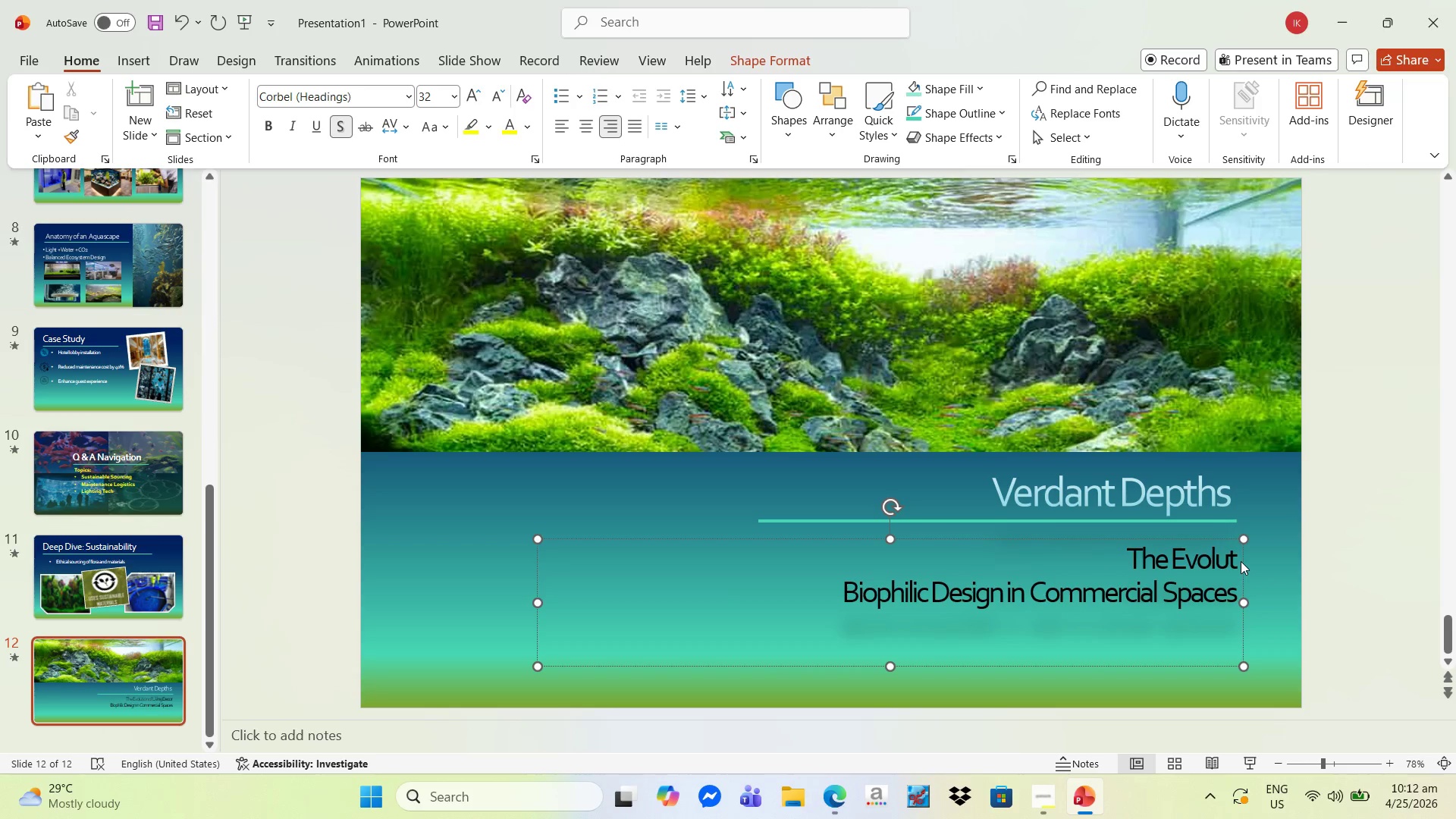 
key(Backspace)
 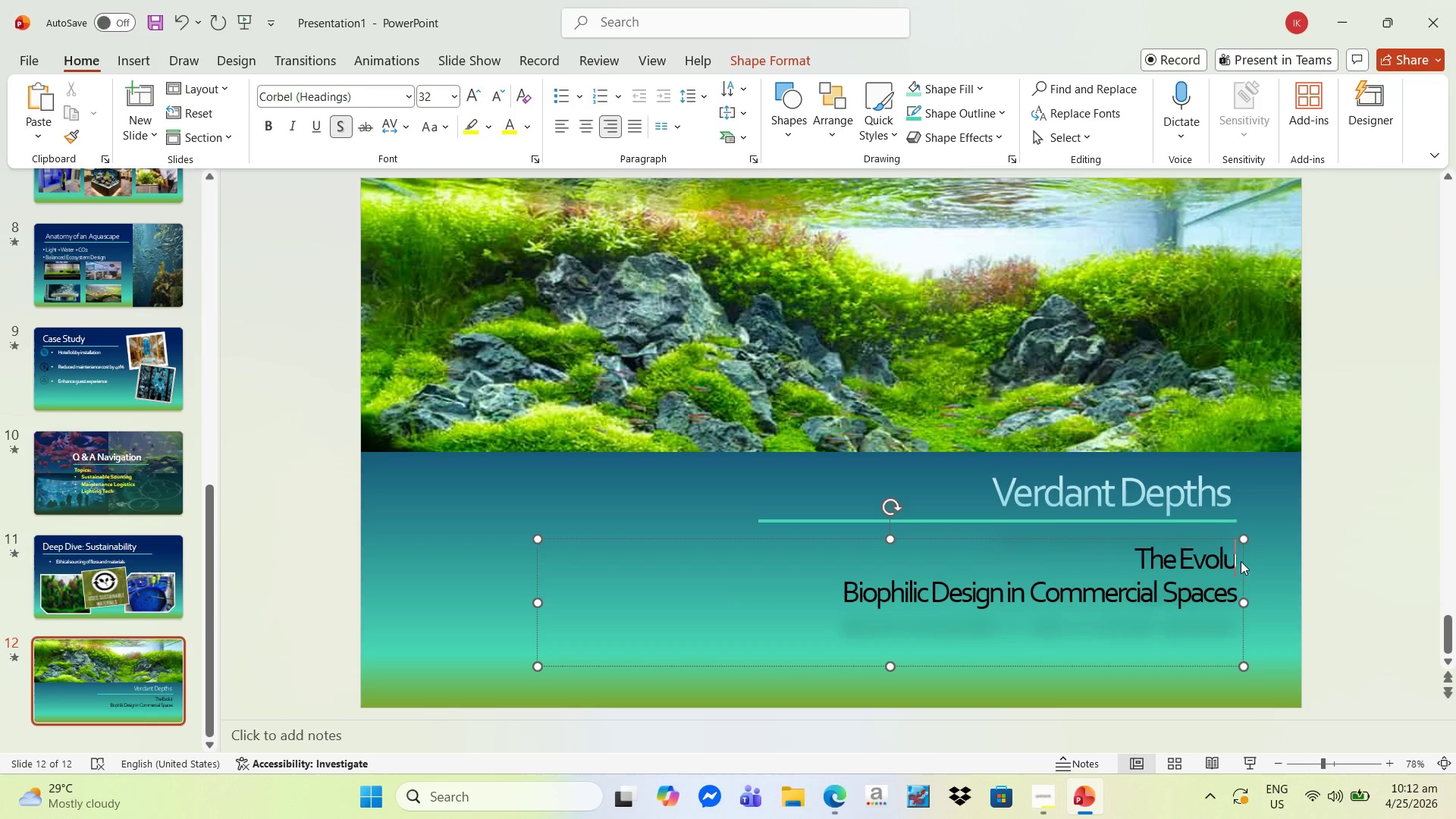 
key(Backspace)
 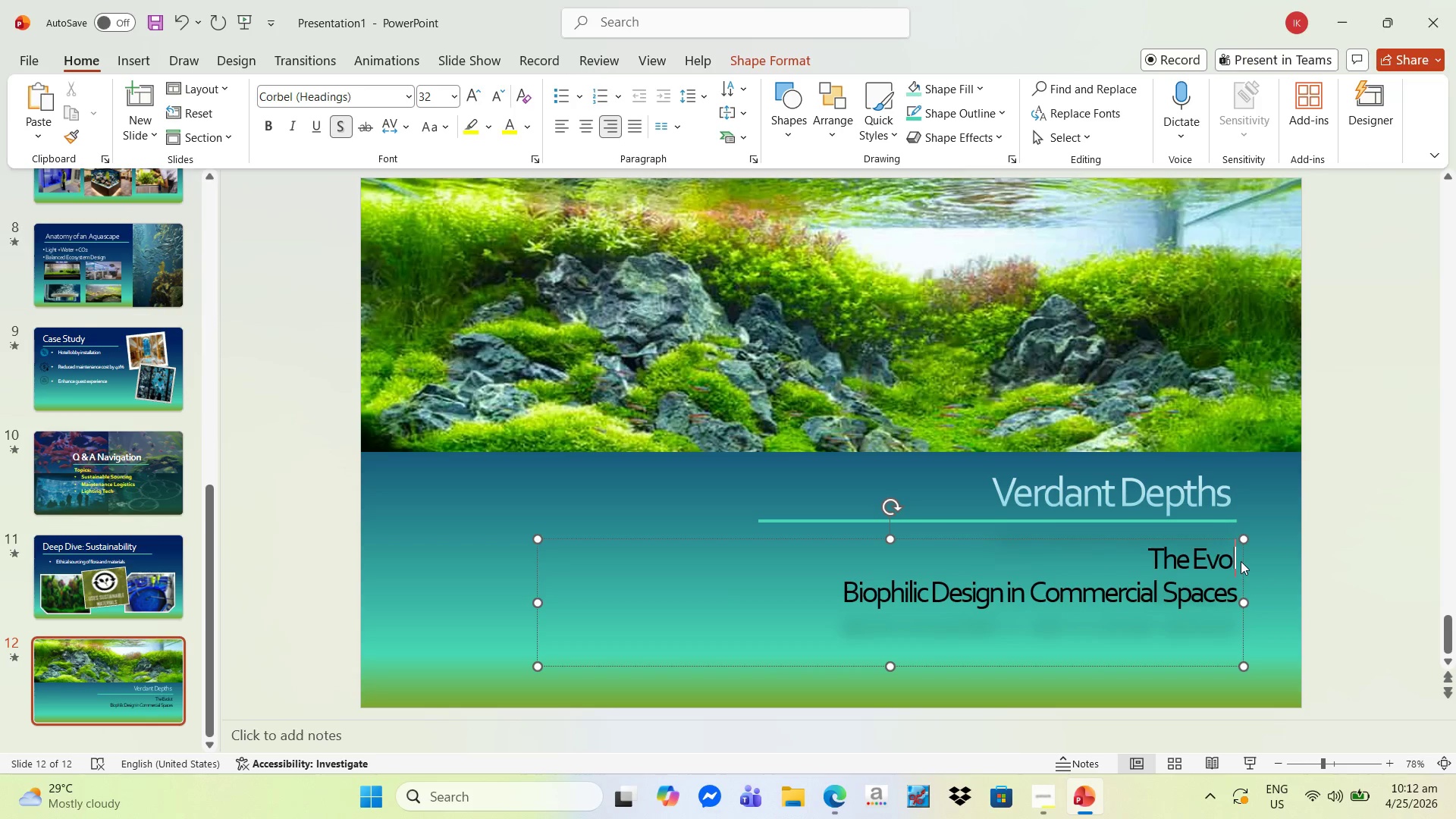 
key(Backspace)
 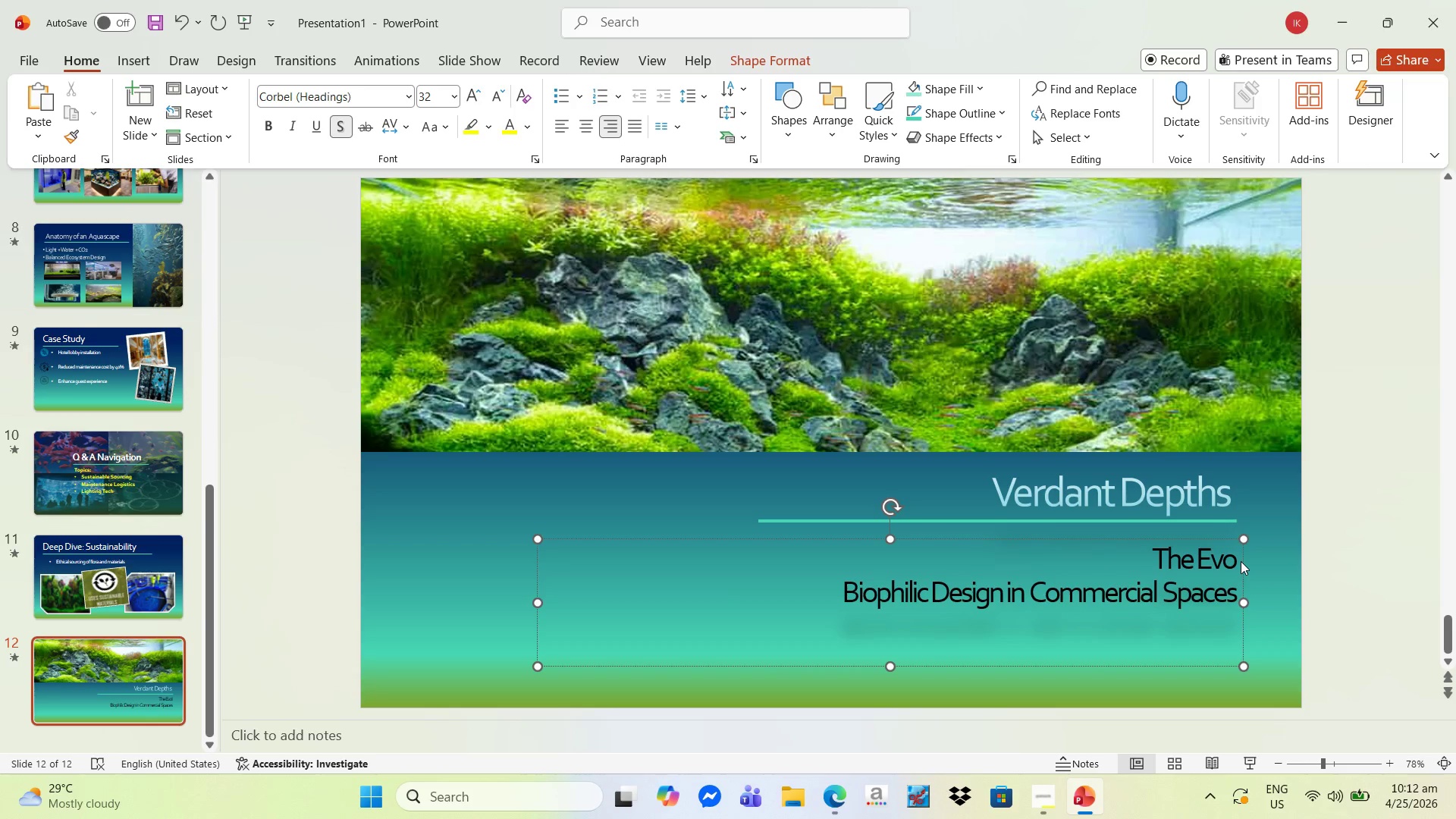 
key(Backspace)
 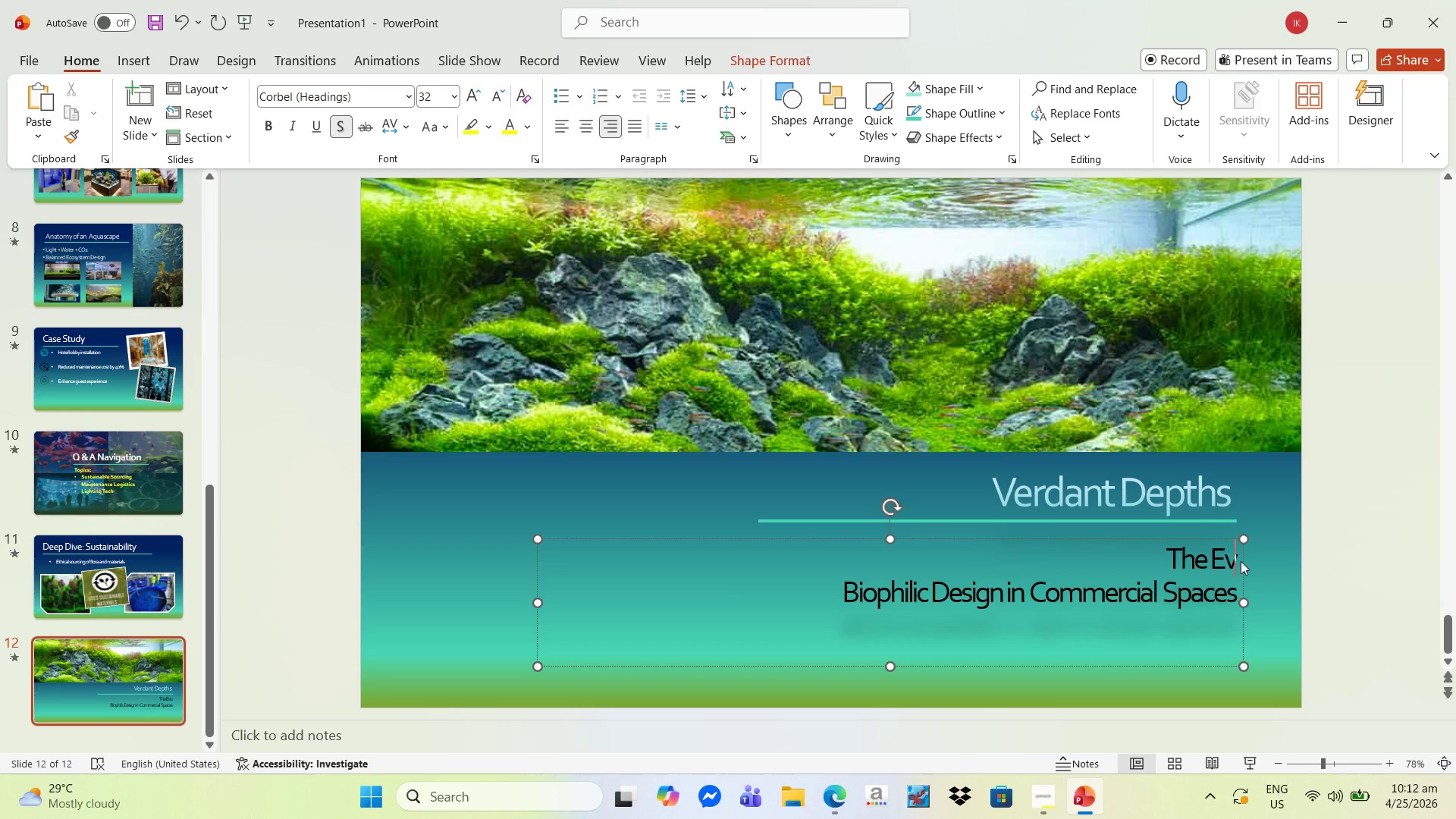 
key(Backspace)
 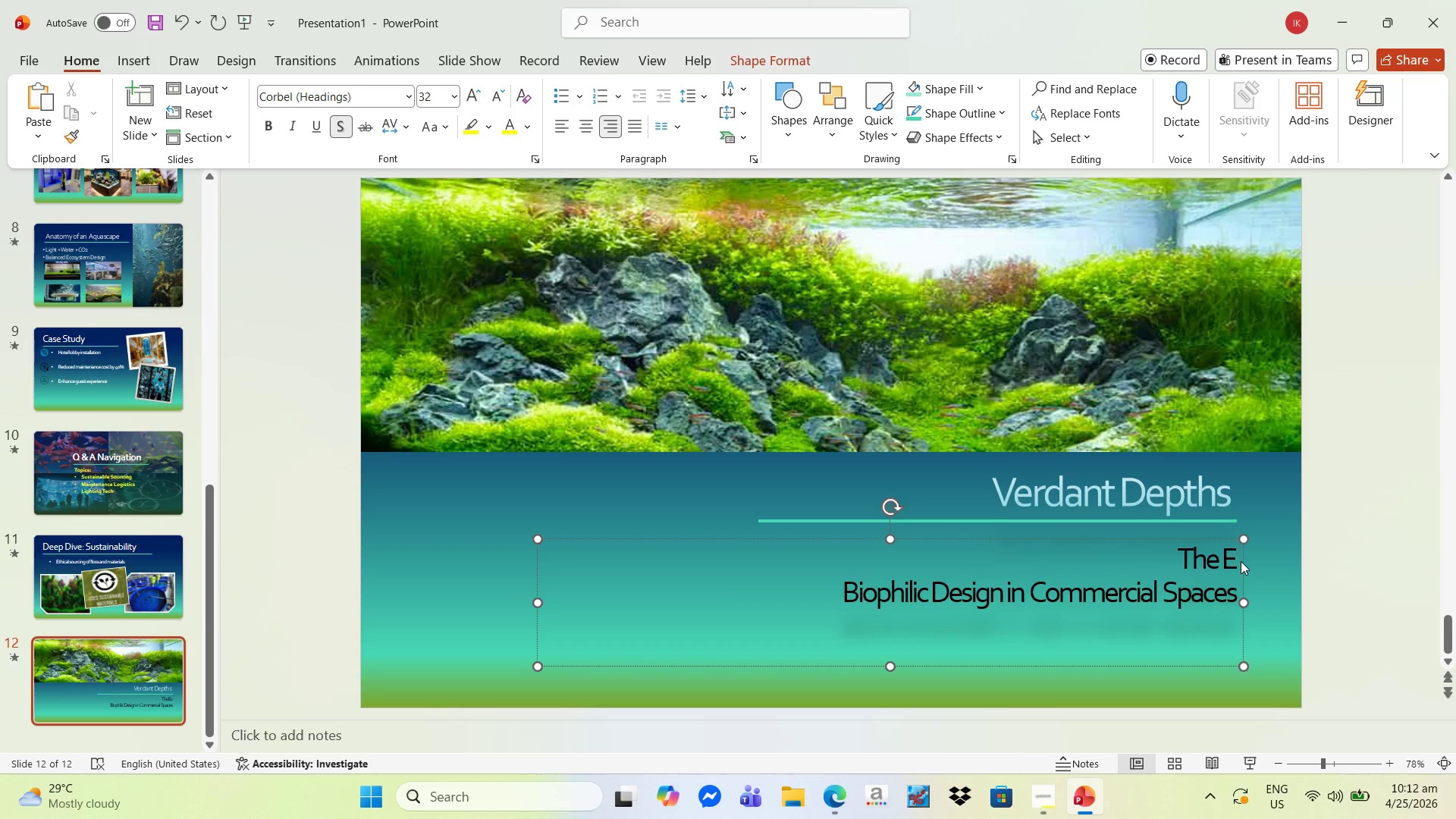 
key(Backspace)
 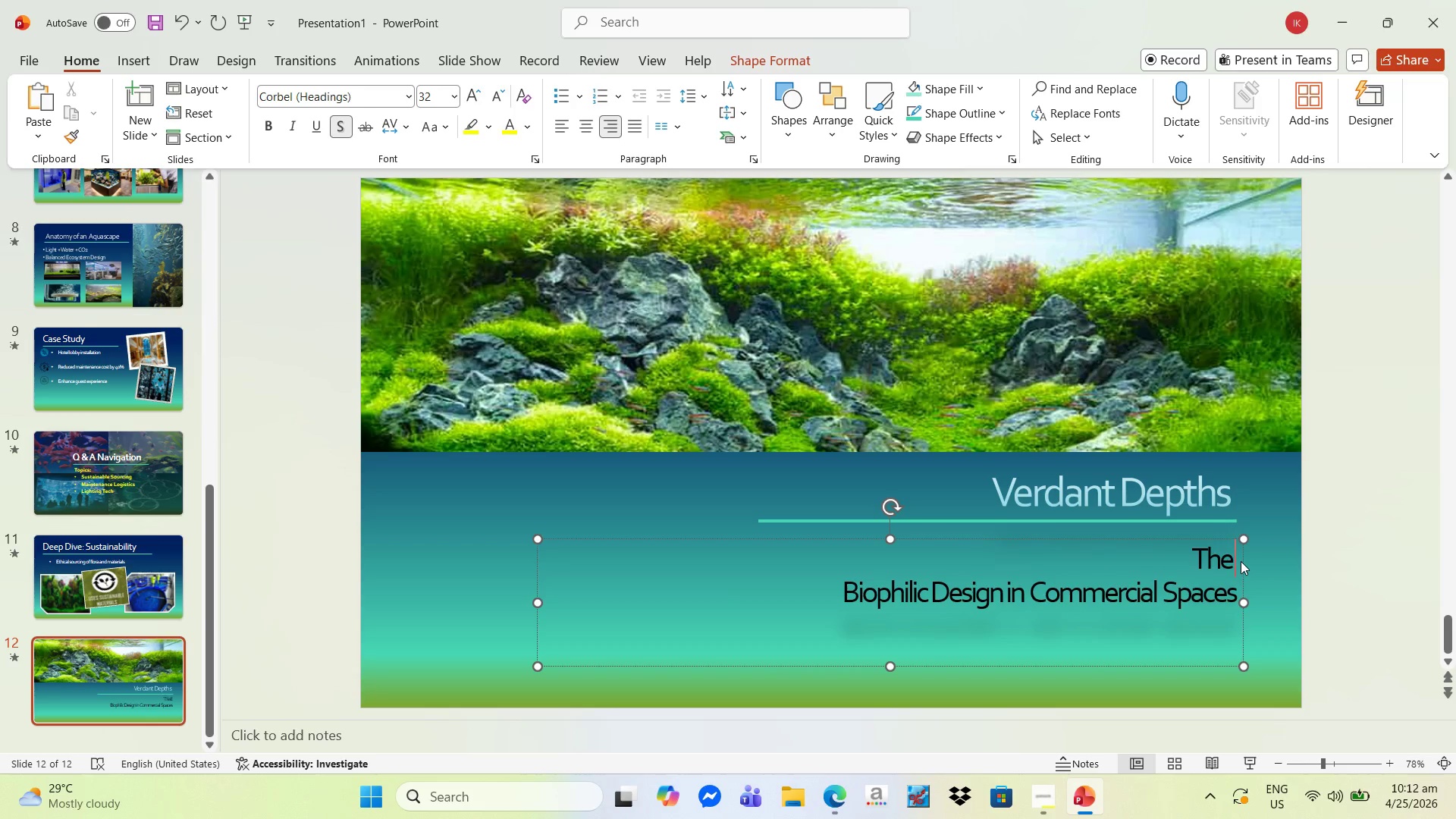 
key(Backspace)
 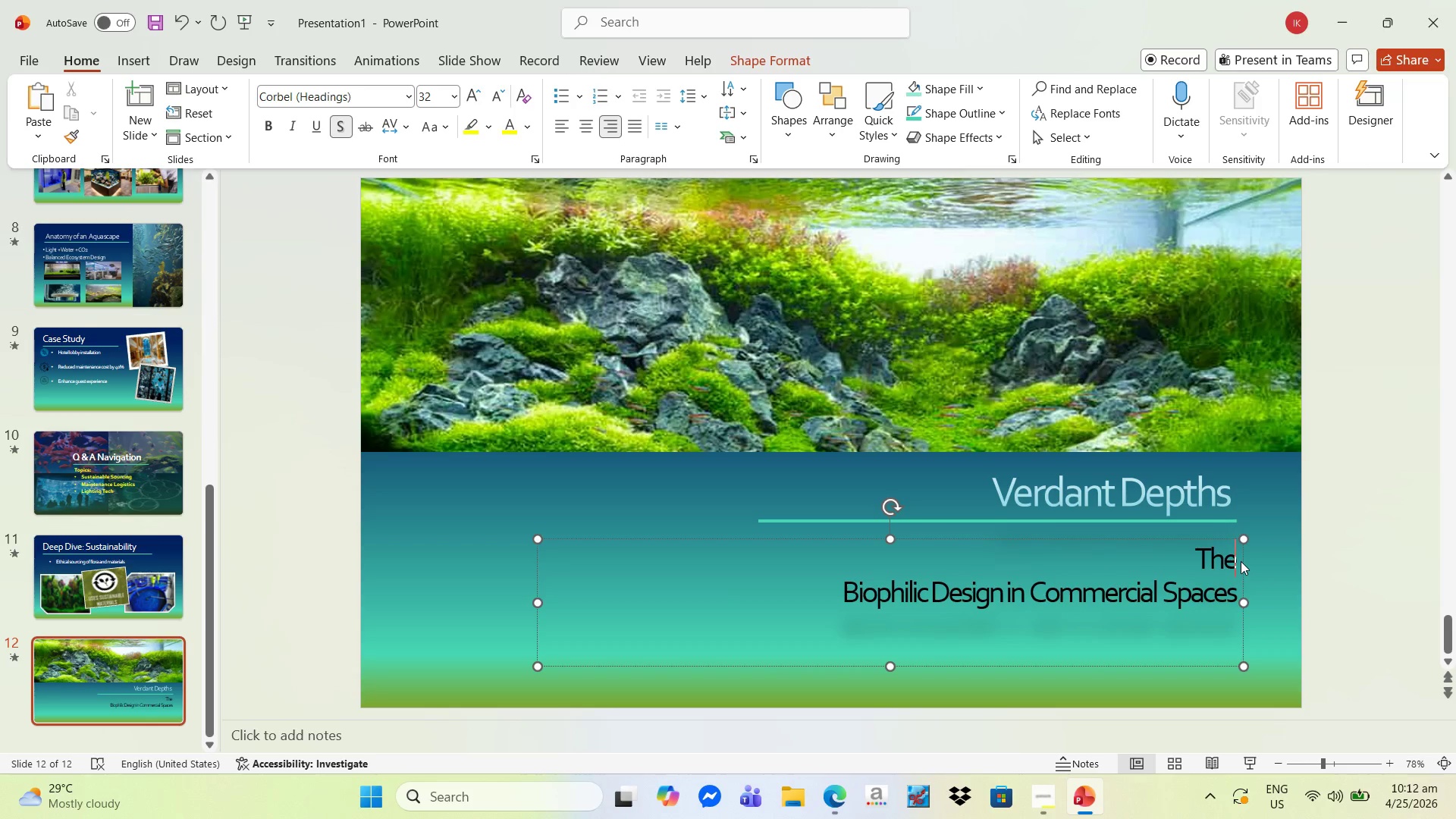 
key(Backspace)
 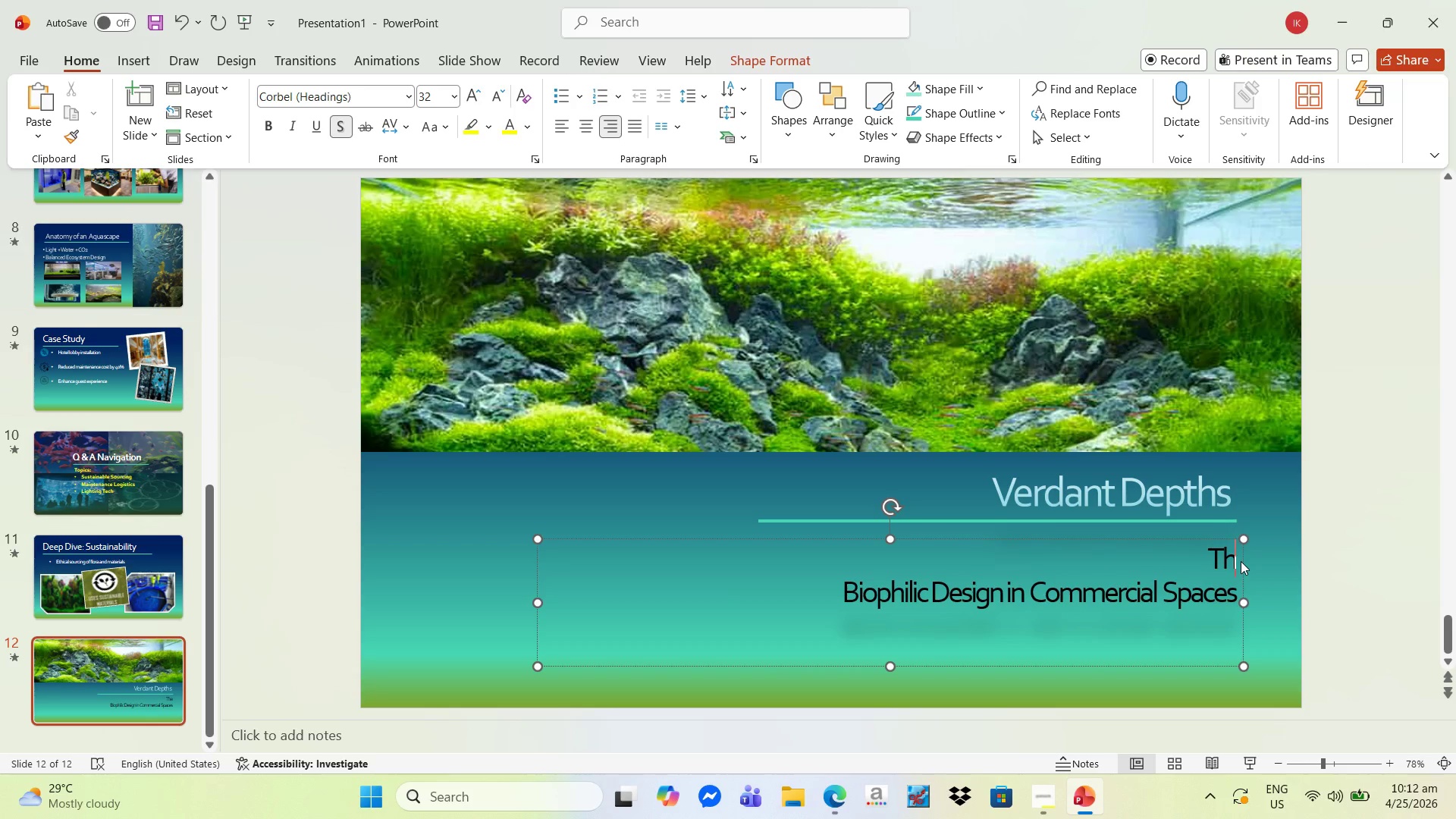 
key(Backspace)
 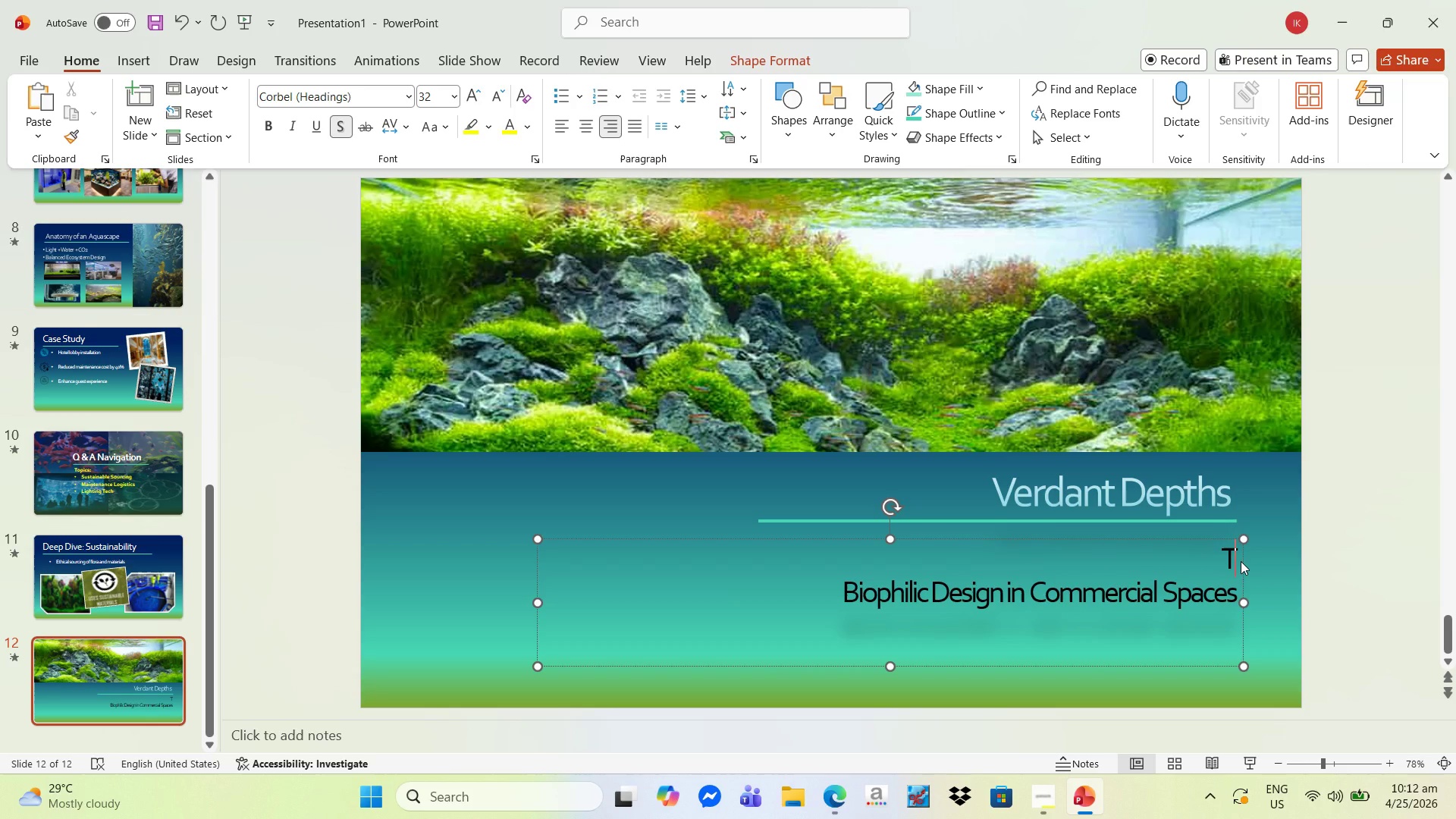 
key(Backspace)
 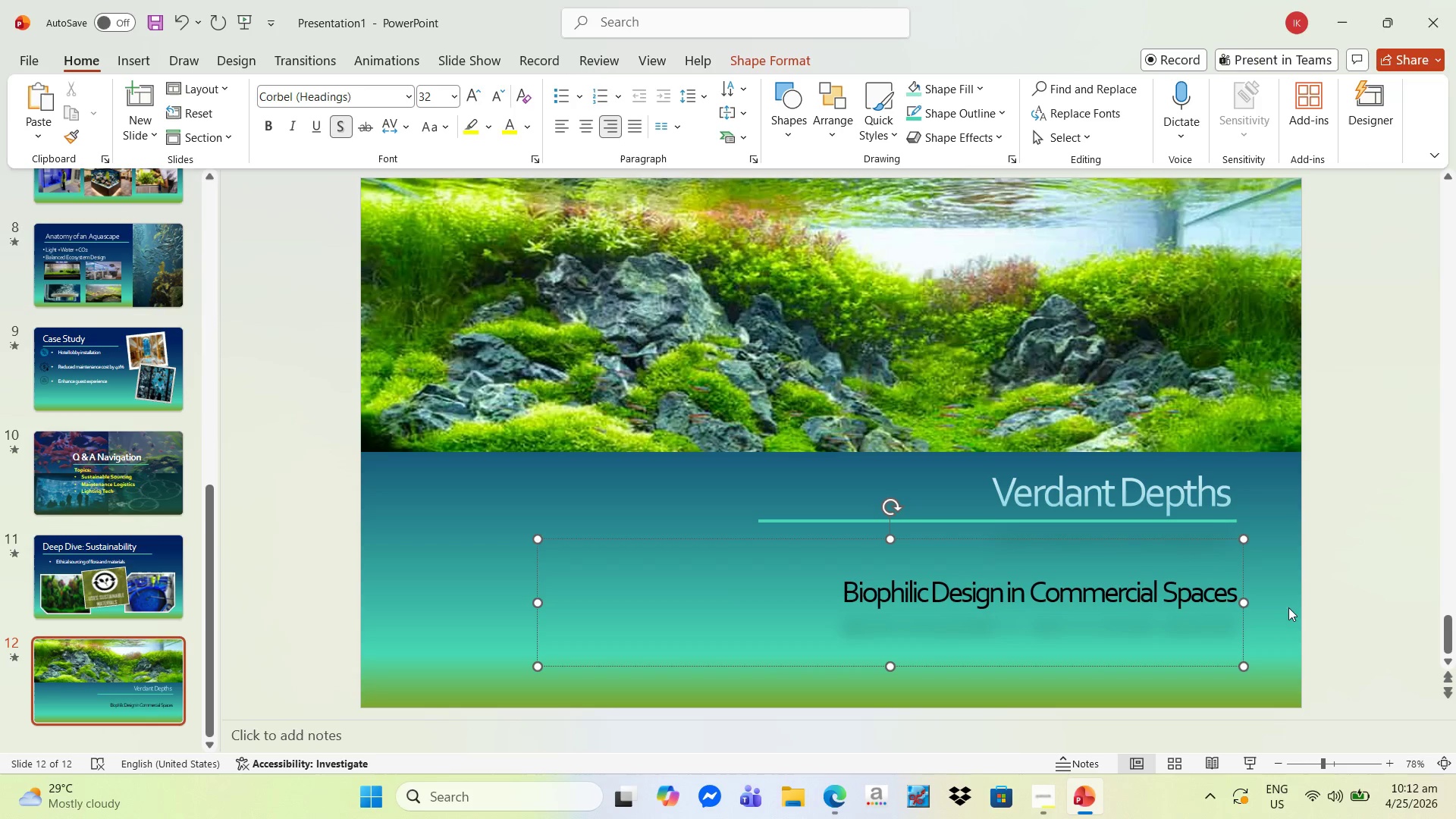 
wait(7.75)
 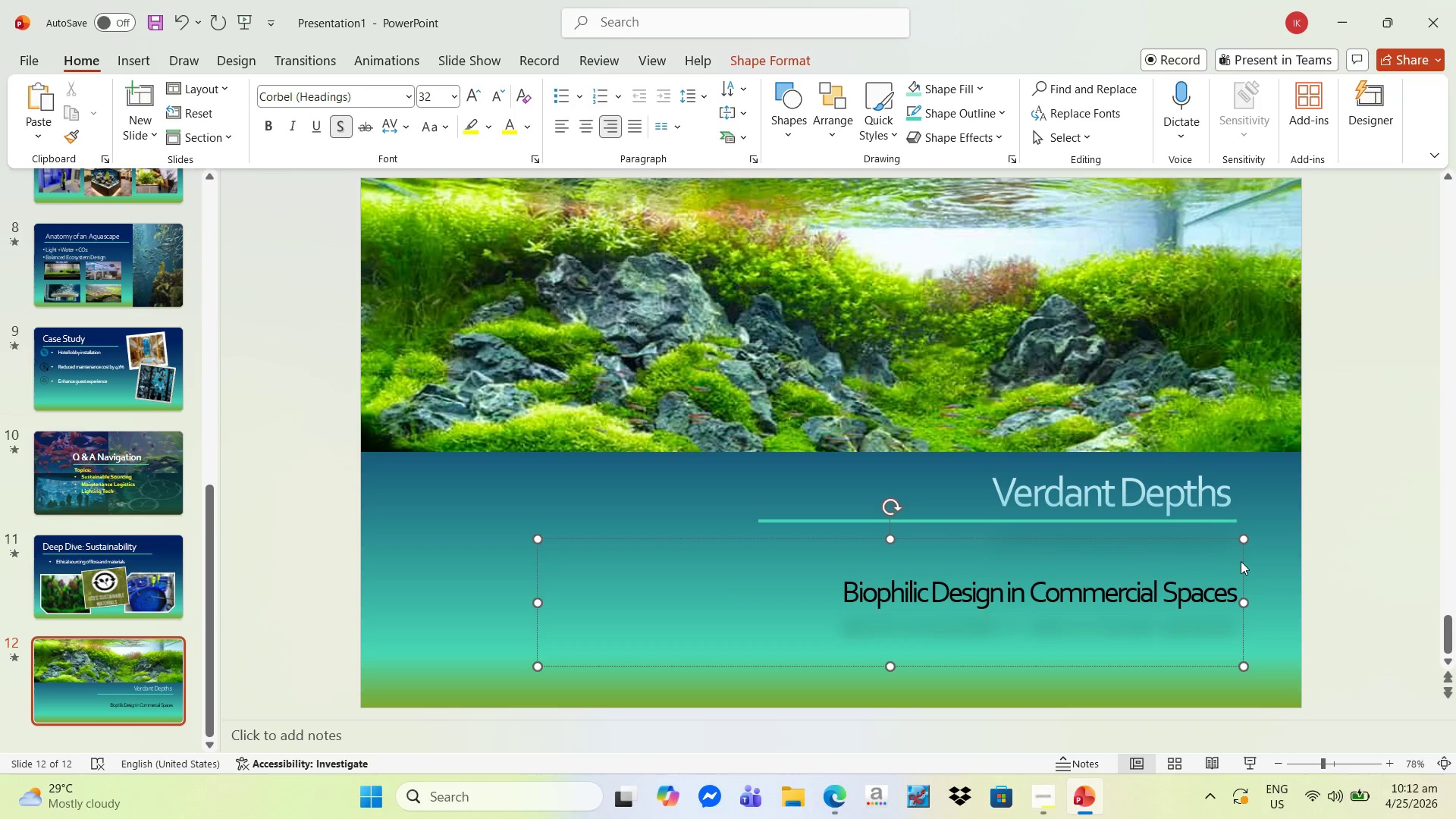 
left_click([1233, 596])
 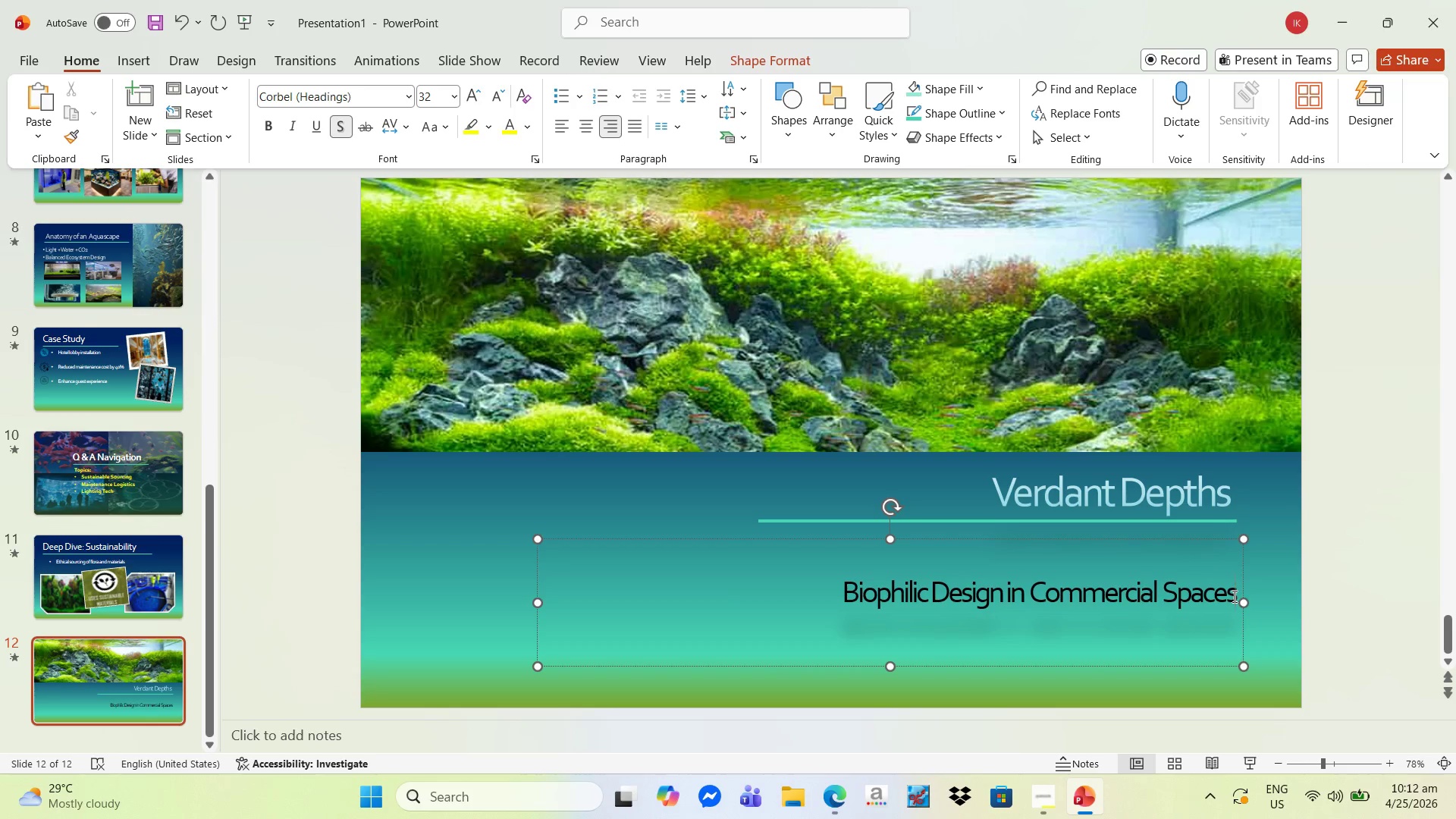 
hold_key(key=Backspace, duration=1.0)
 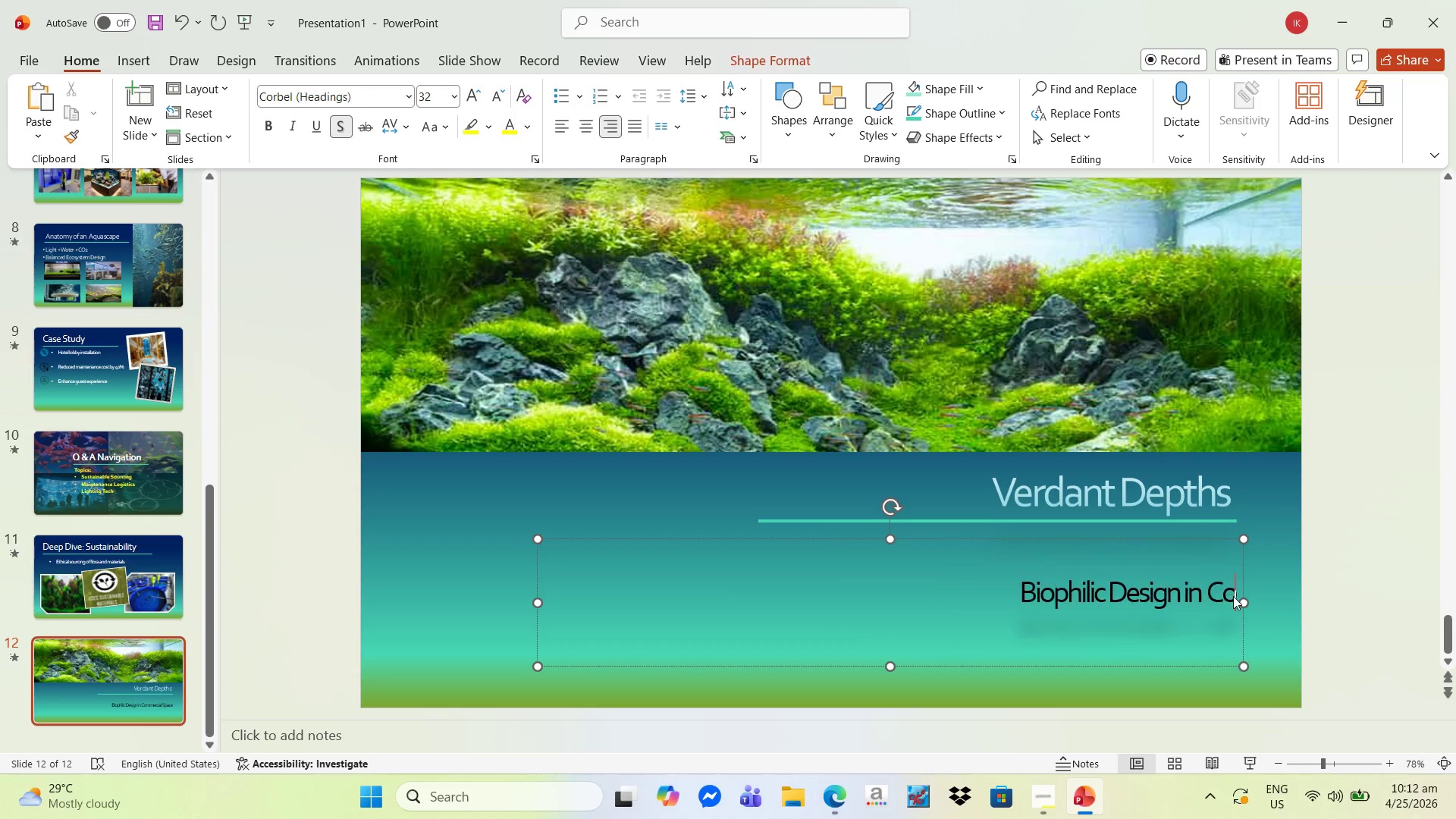 
key(Backspace)
key(Backspace)
key(Backspace)
key(Backspace)
key(Backspace)
key(Backspace)
key(Backspace)
key(Backspace)
key(Backspace)
key(Backspace)
key(Backspace)
key(Backspace)
key(Backspace)
key(Backspace)
key(Backspace)
key(Backspace)
key(Backspace)
key(Backspace)
key(Backspace)
key(Backspace)
key(Backspace)
key(Backspace)
key(Backspace)
type(Contact & Discussions)
 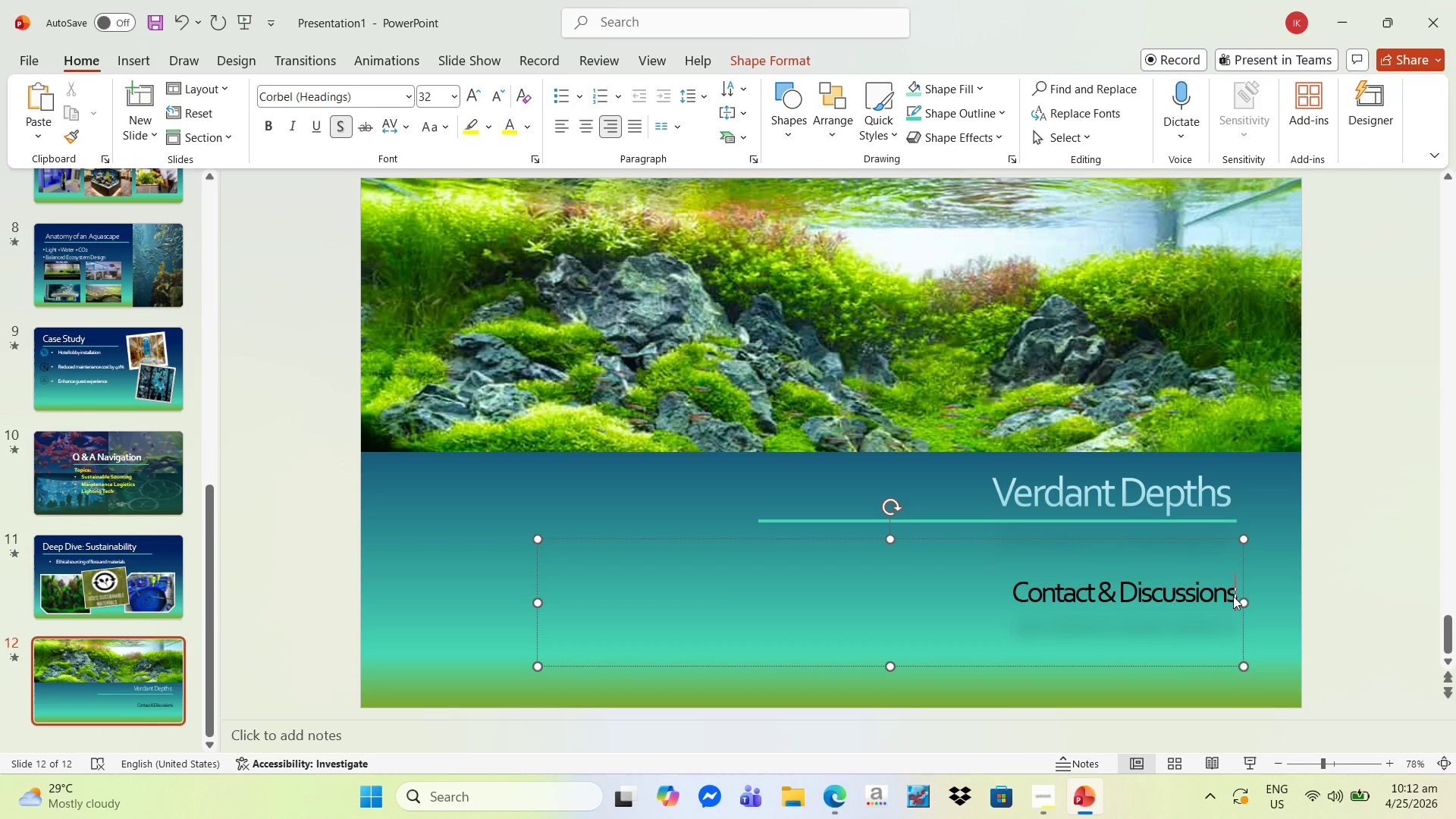 
left_click_drag(start_coordinate=[1232, 594], to_coordinate=[955, 620])
 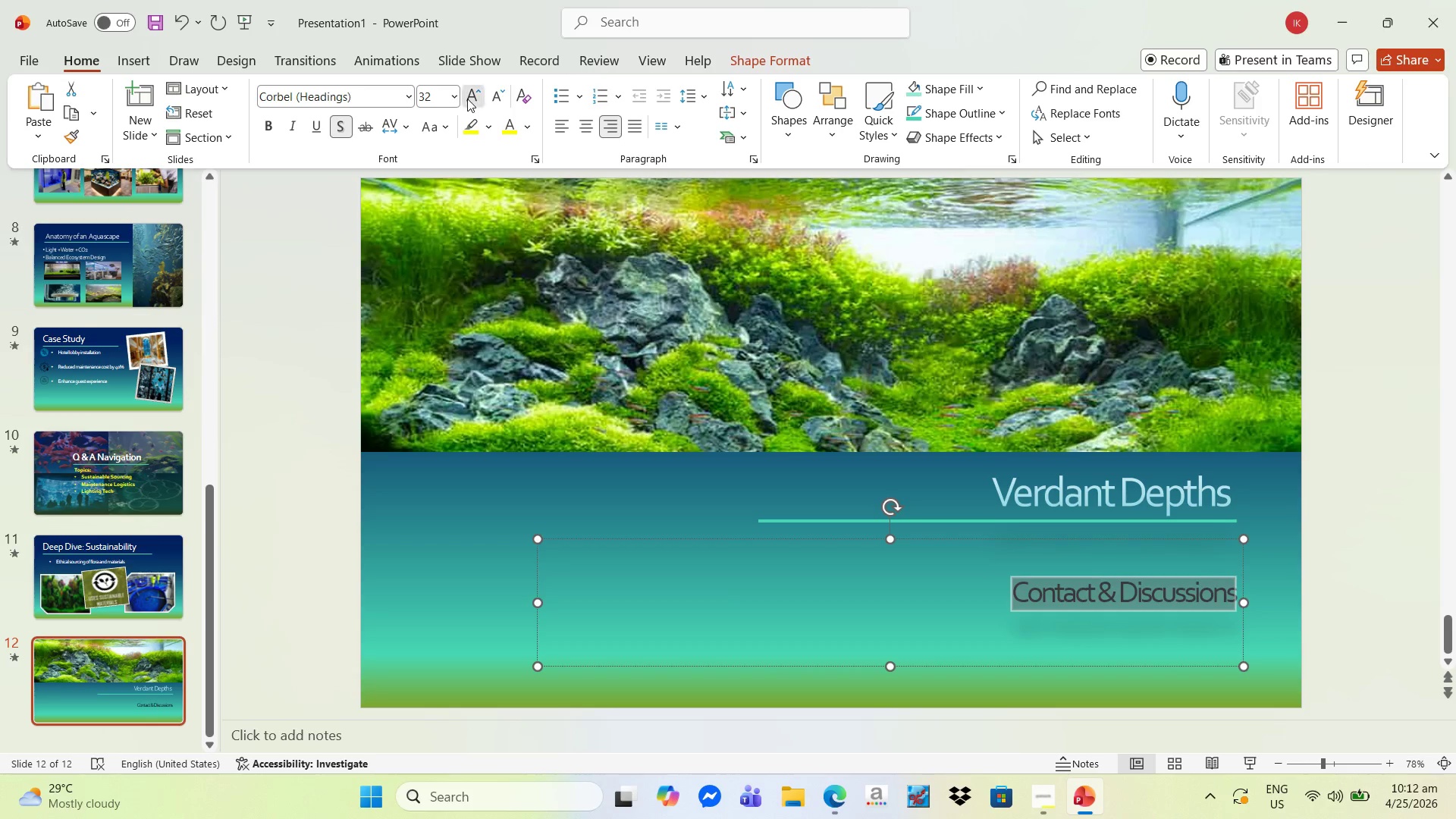 
double_click([467, 99])
 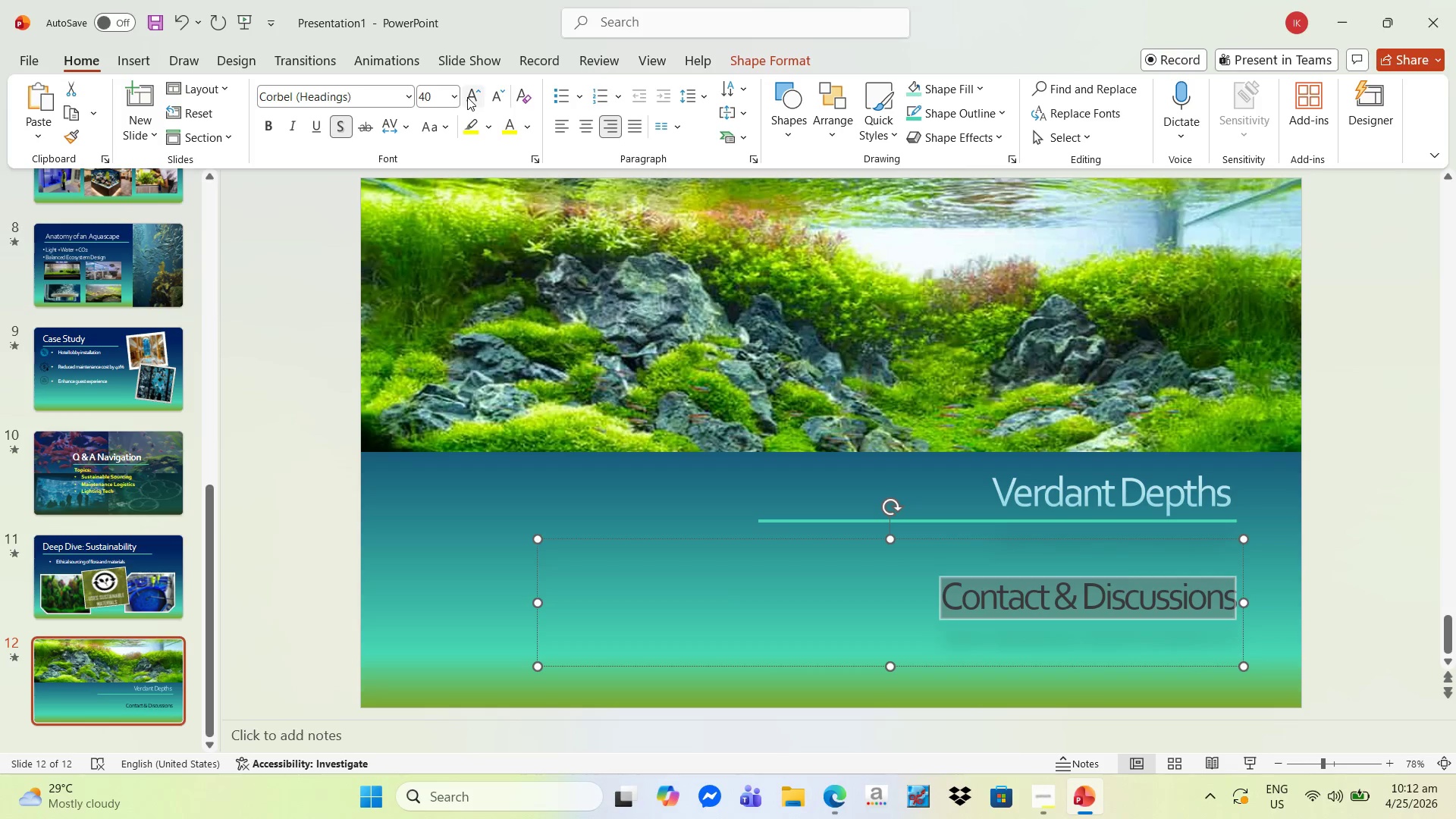 
left_click([467, 97])
 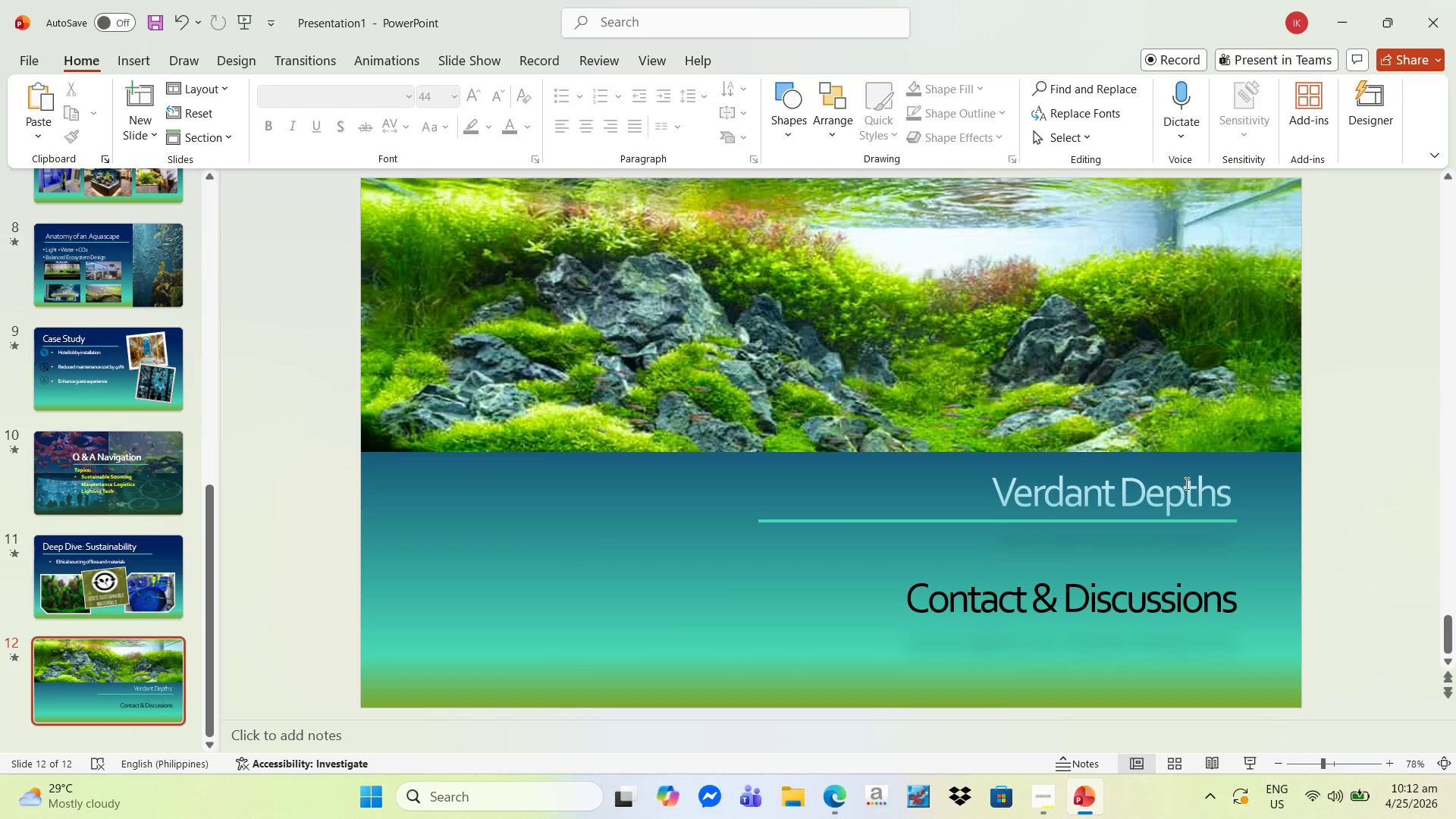 
left_click([1225, 492])
 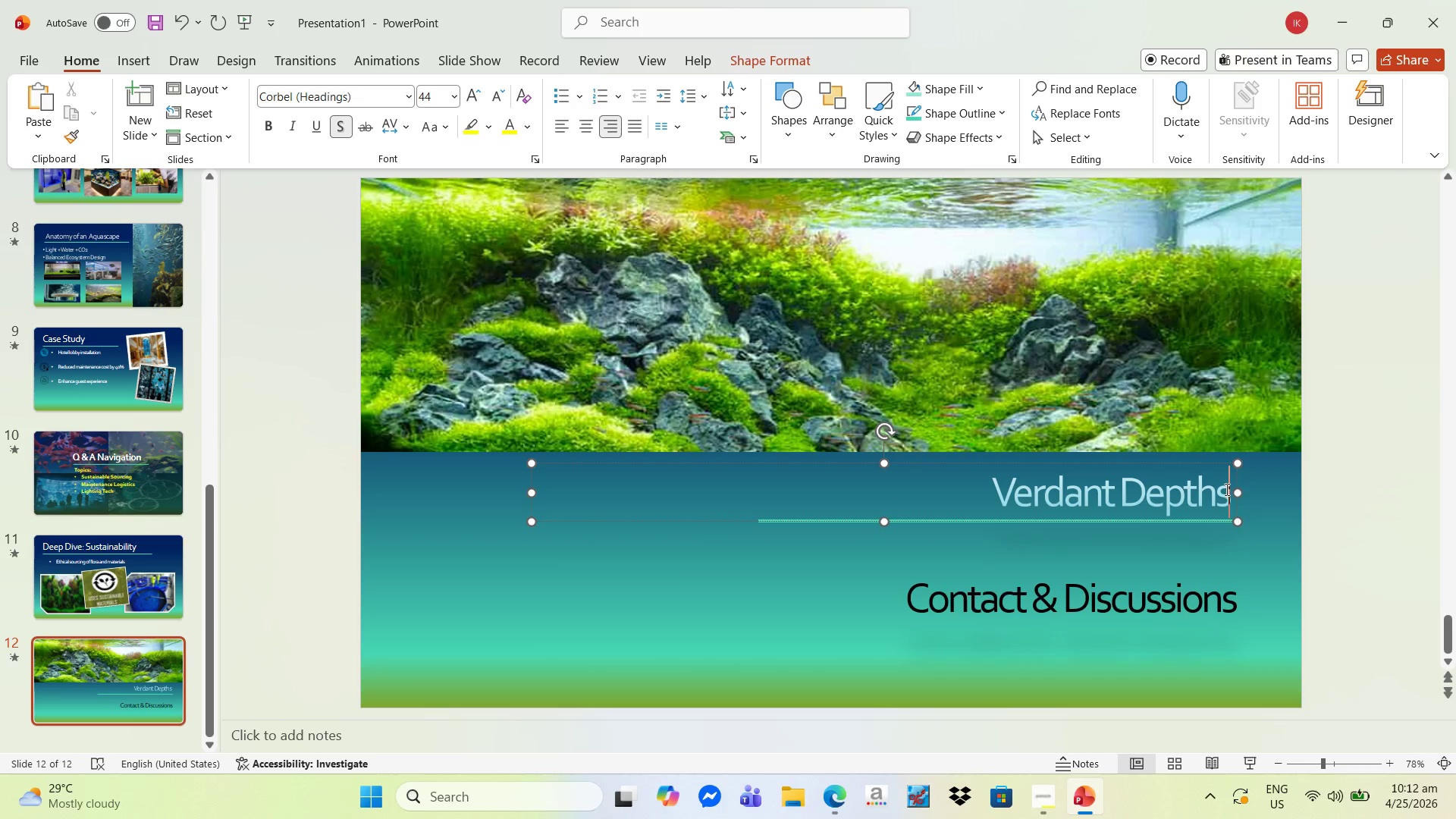 
left_click_drag(start_coordinate=[1225, 489], to_coordinate=[981, 487])
 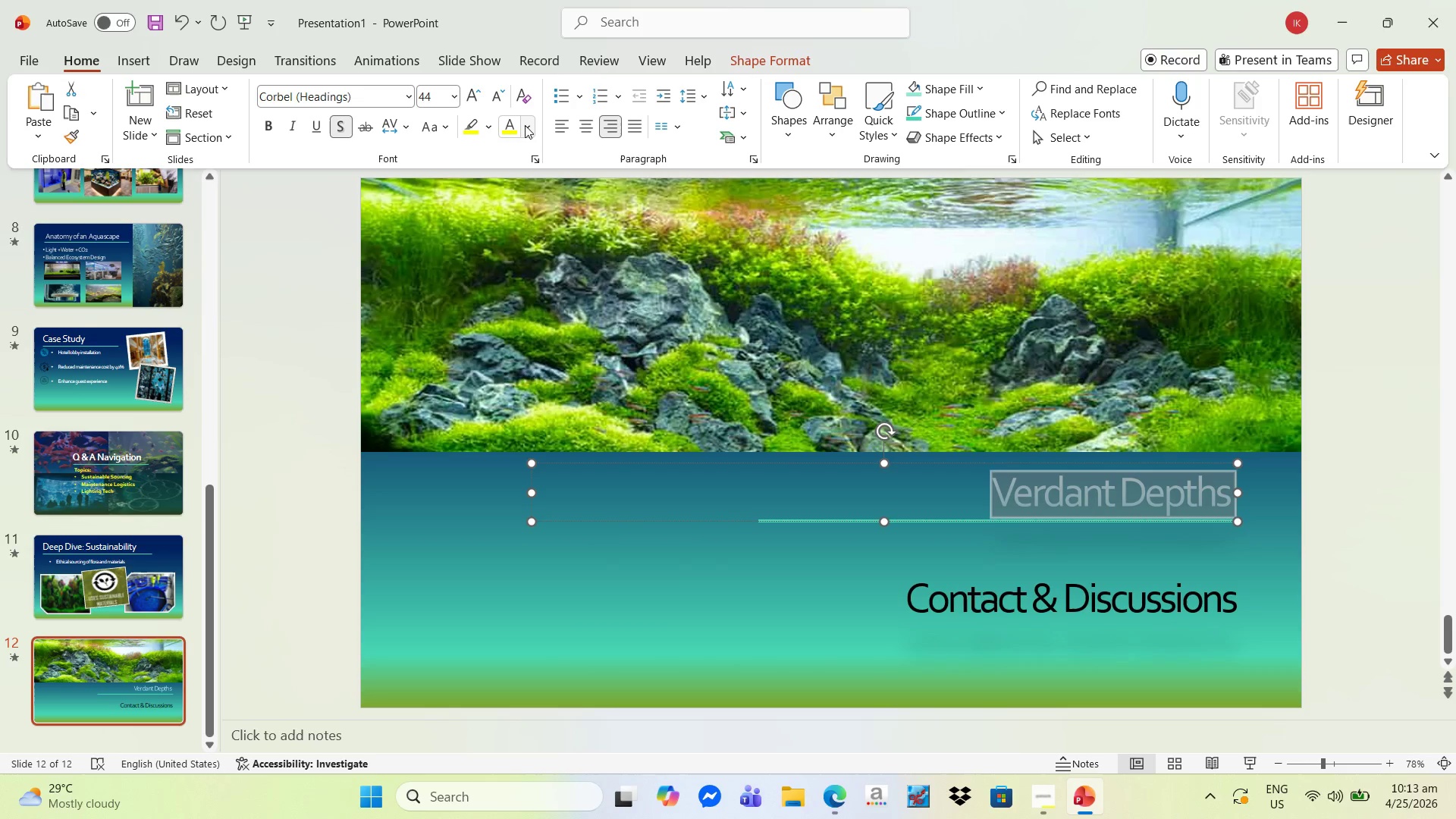 
left_click([535, 126])
 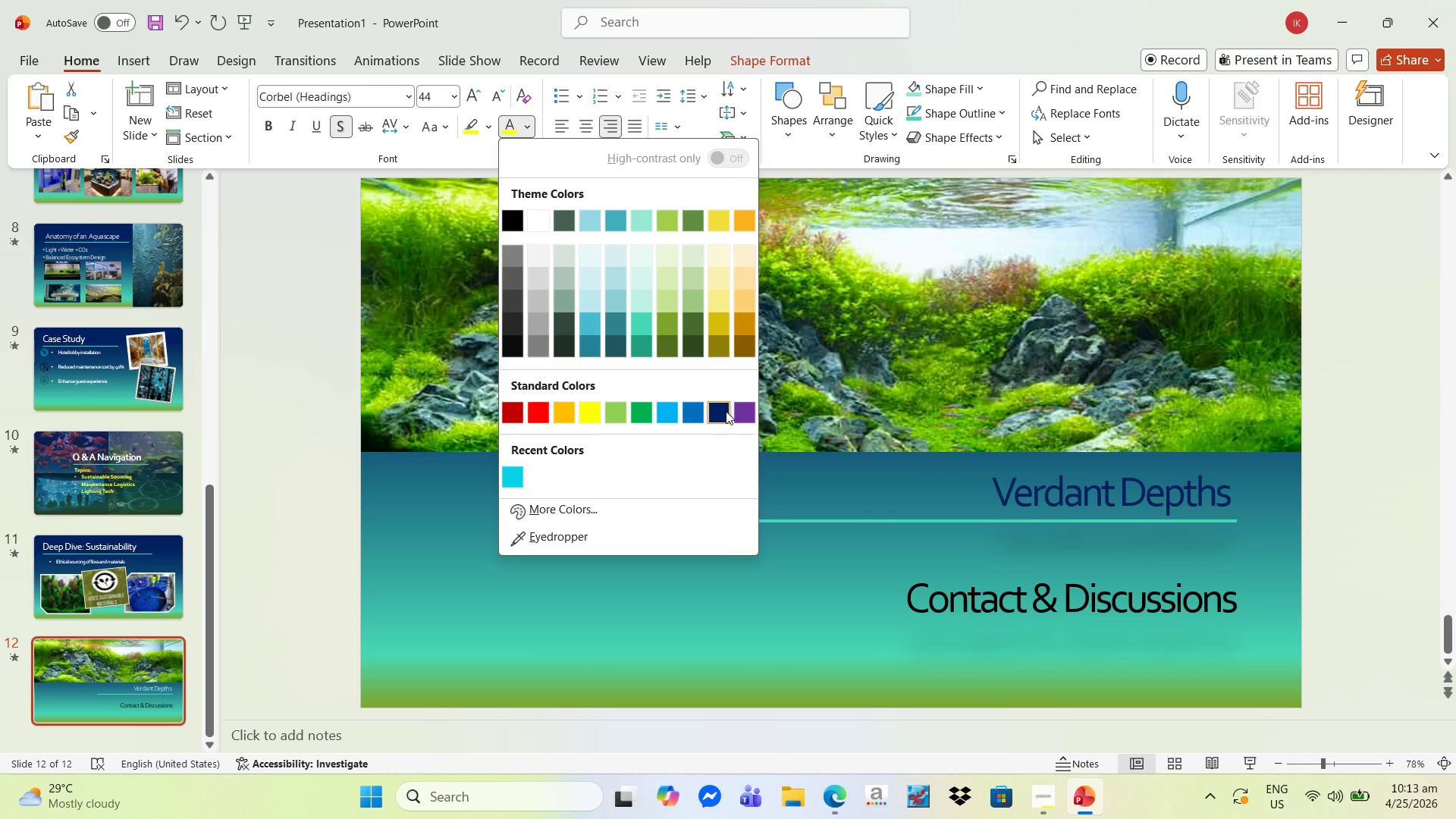 
left_click([729, 487])
 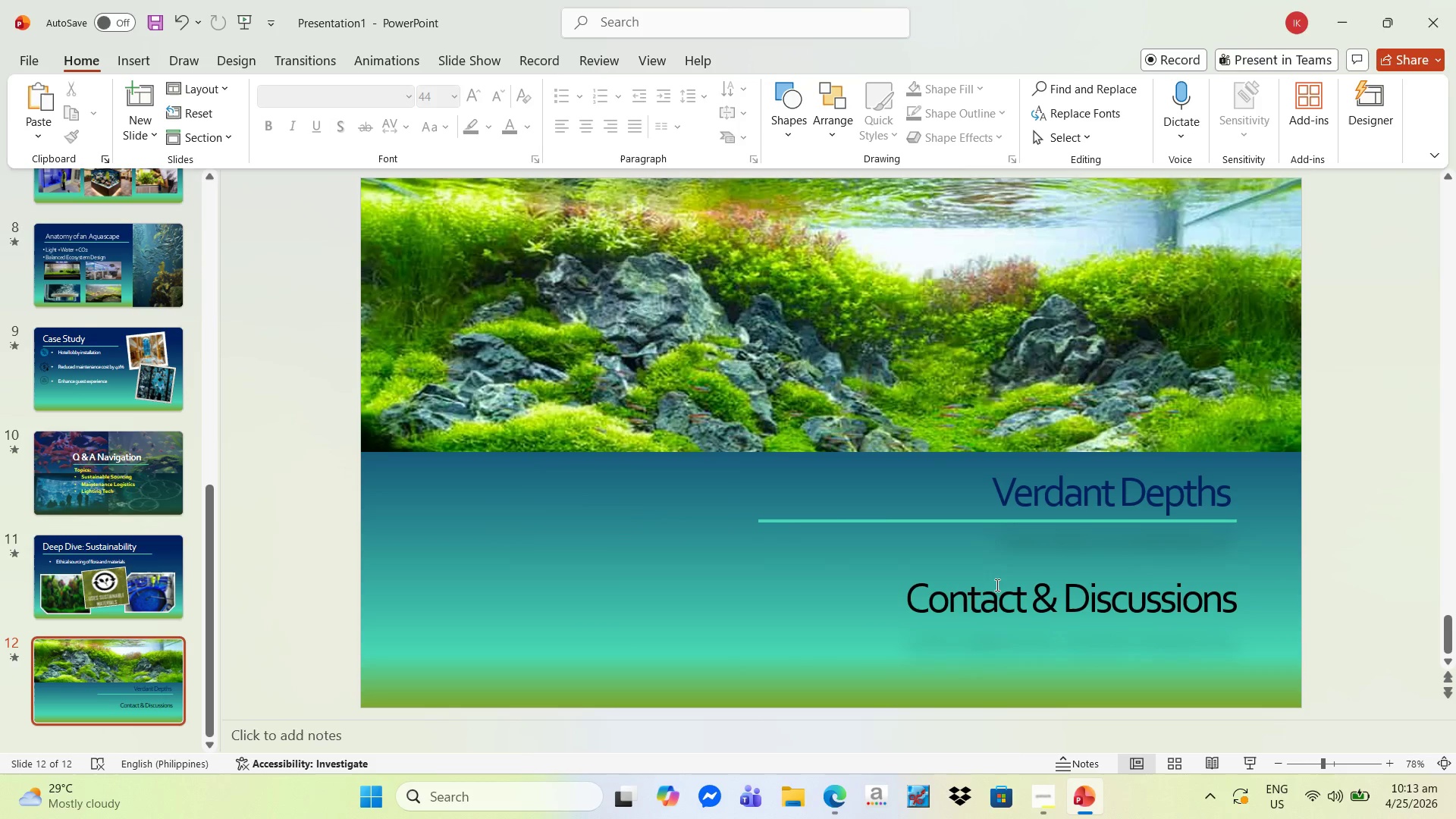 
left_click([995, 587])
 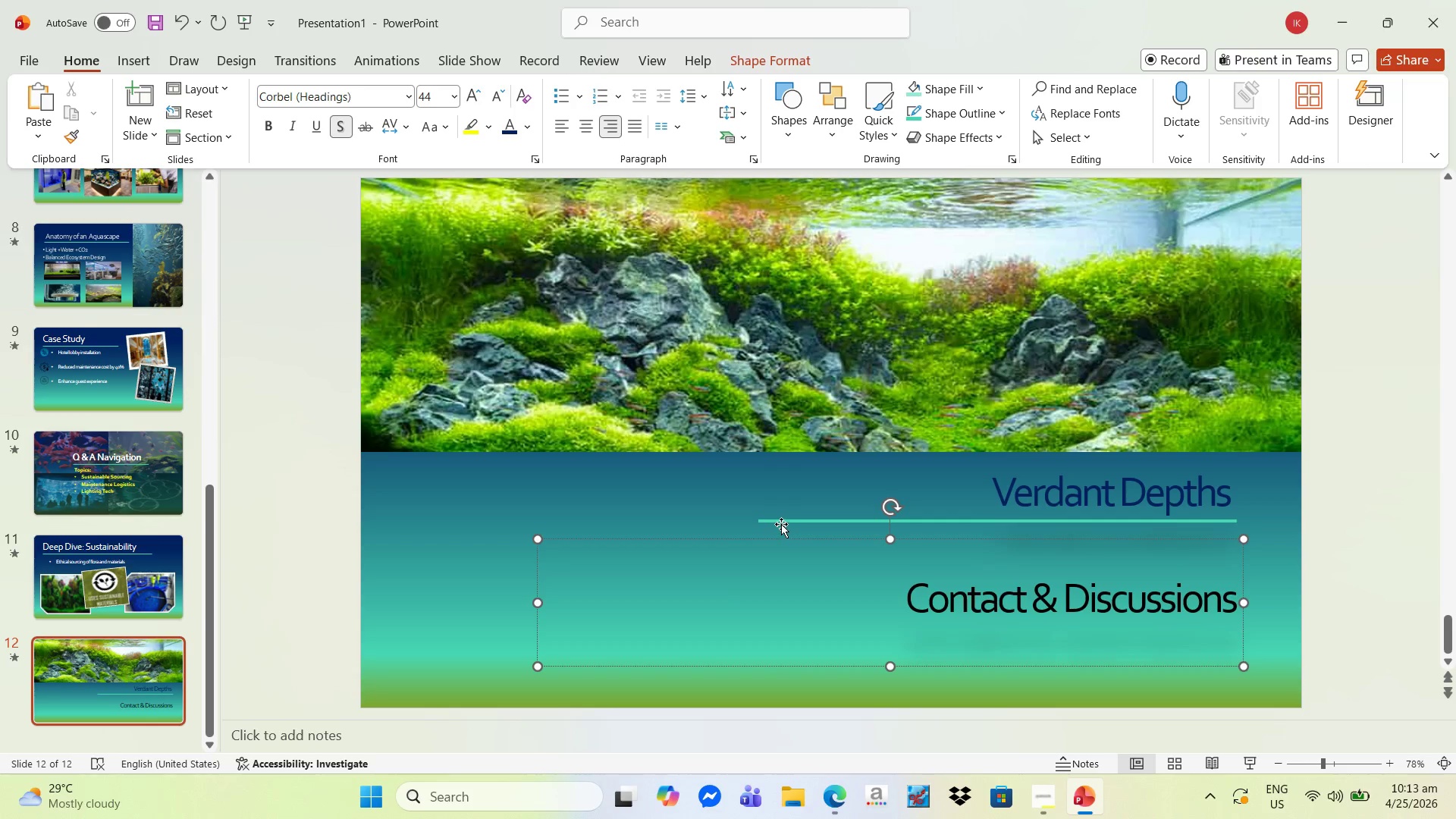 
left_click_drag(start_coordinate=[769, 539], to_coordinate=[764, 495])
 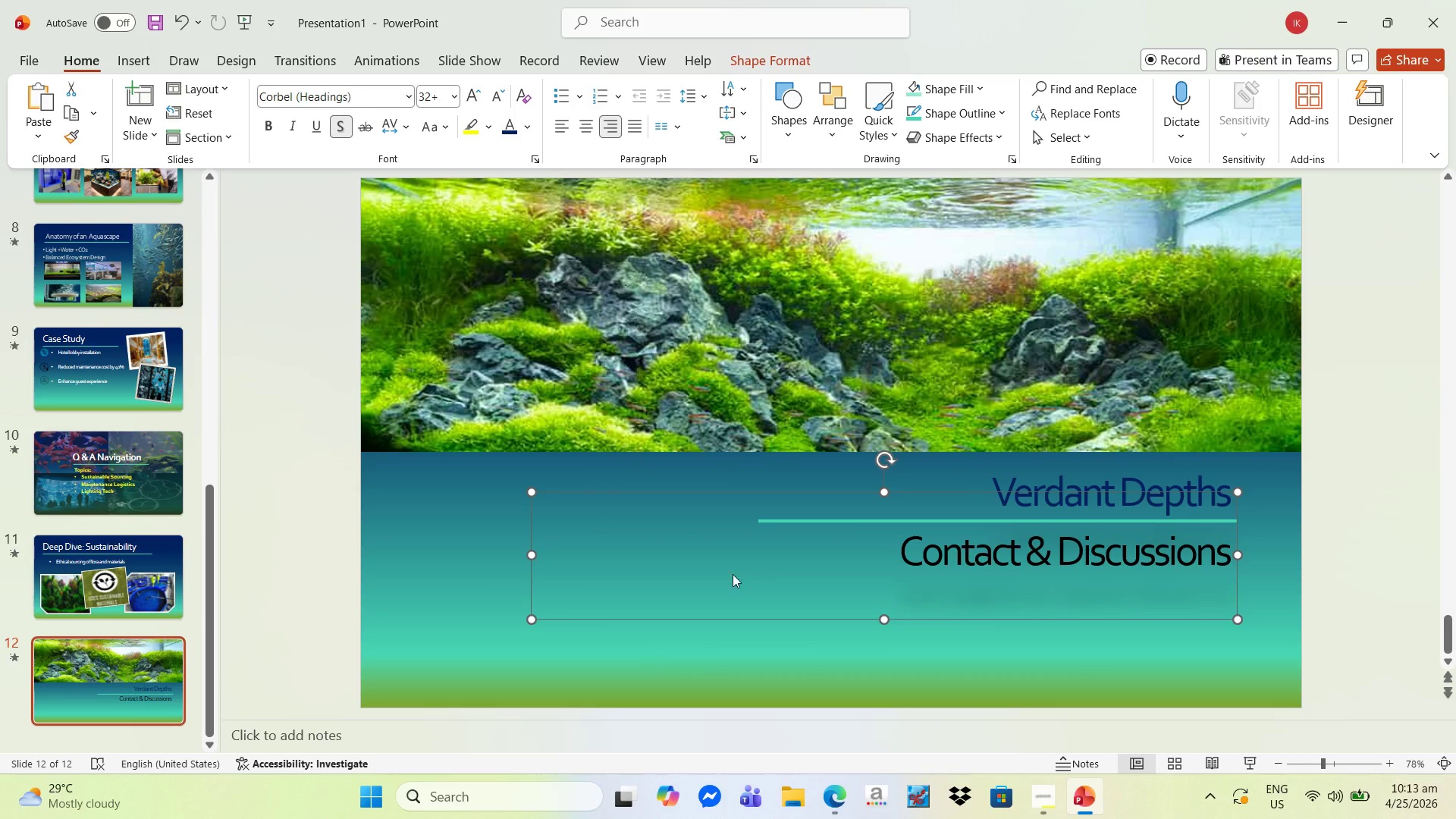 
left_click([451, 526])
 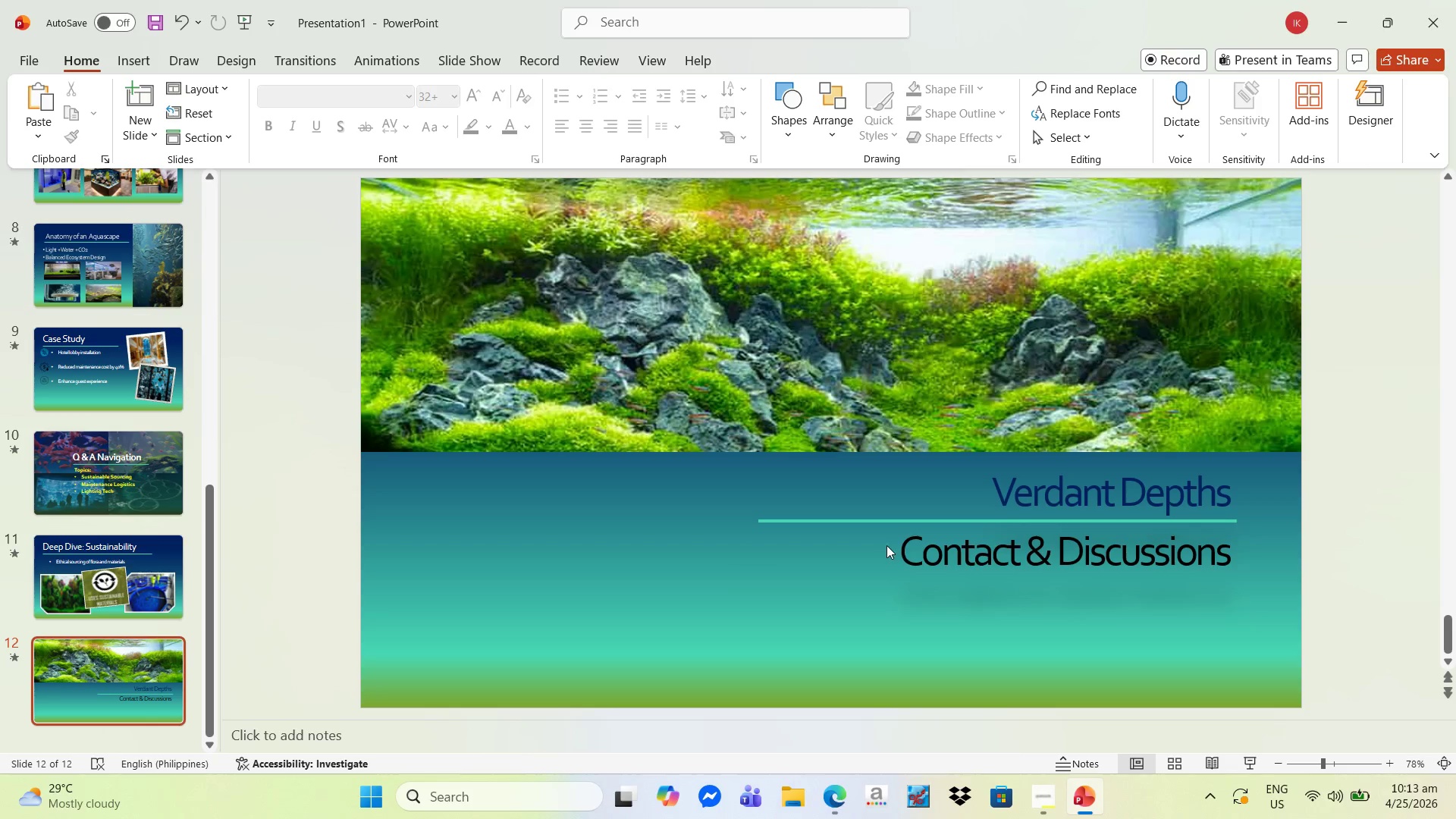 
left_click([913, 548])
 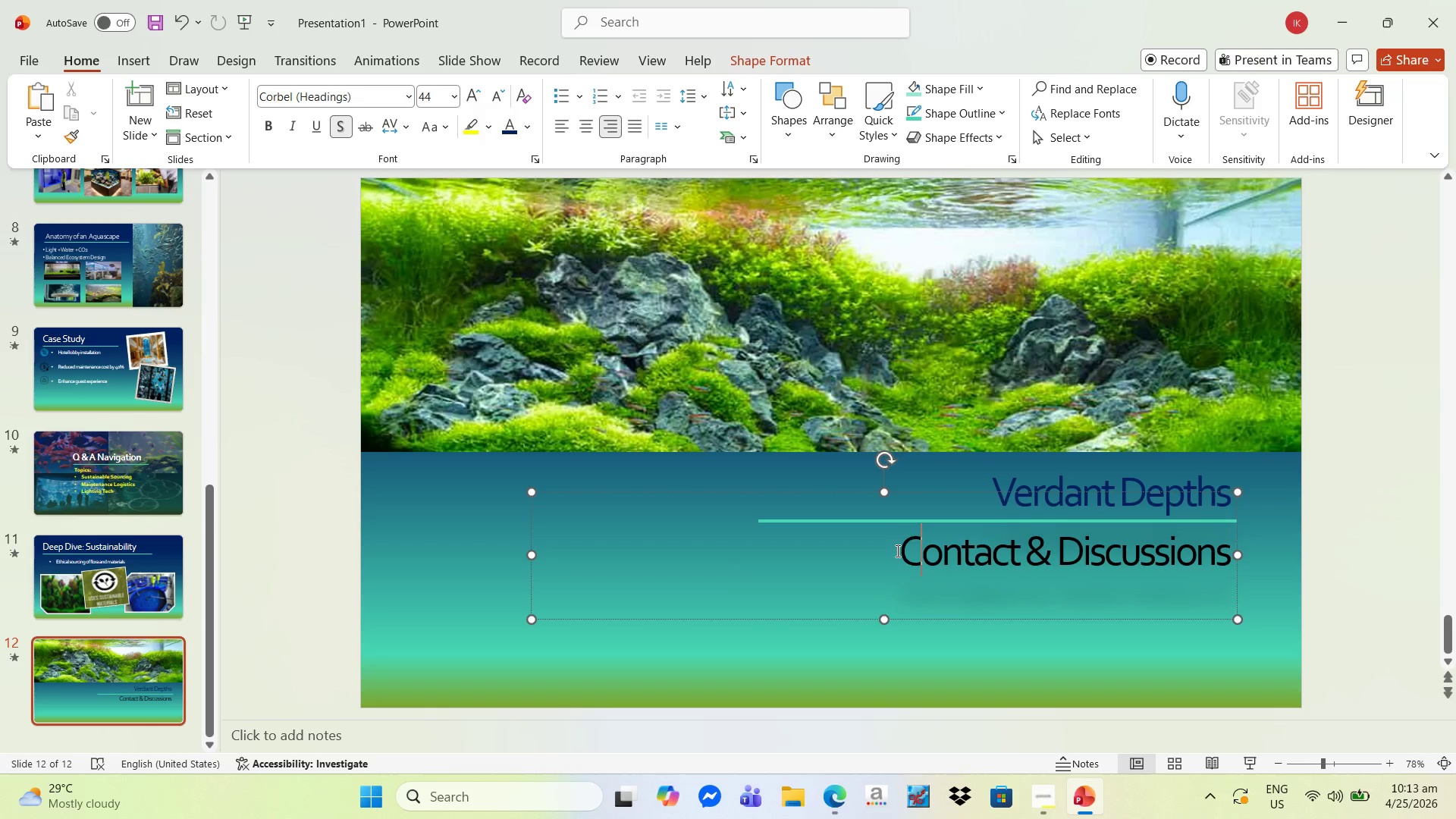 
left_click([896, 551])
 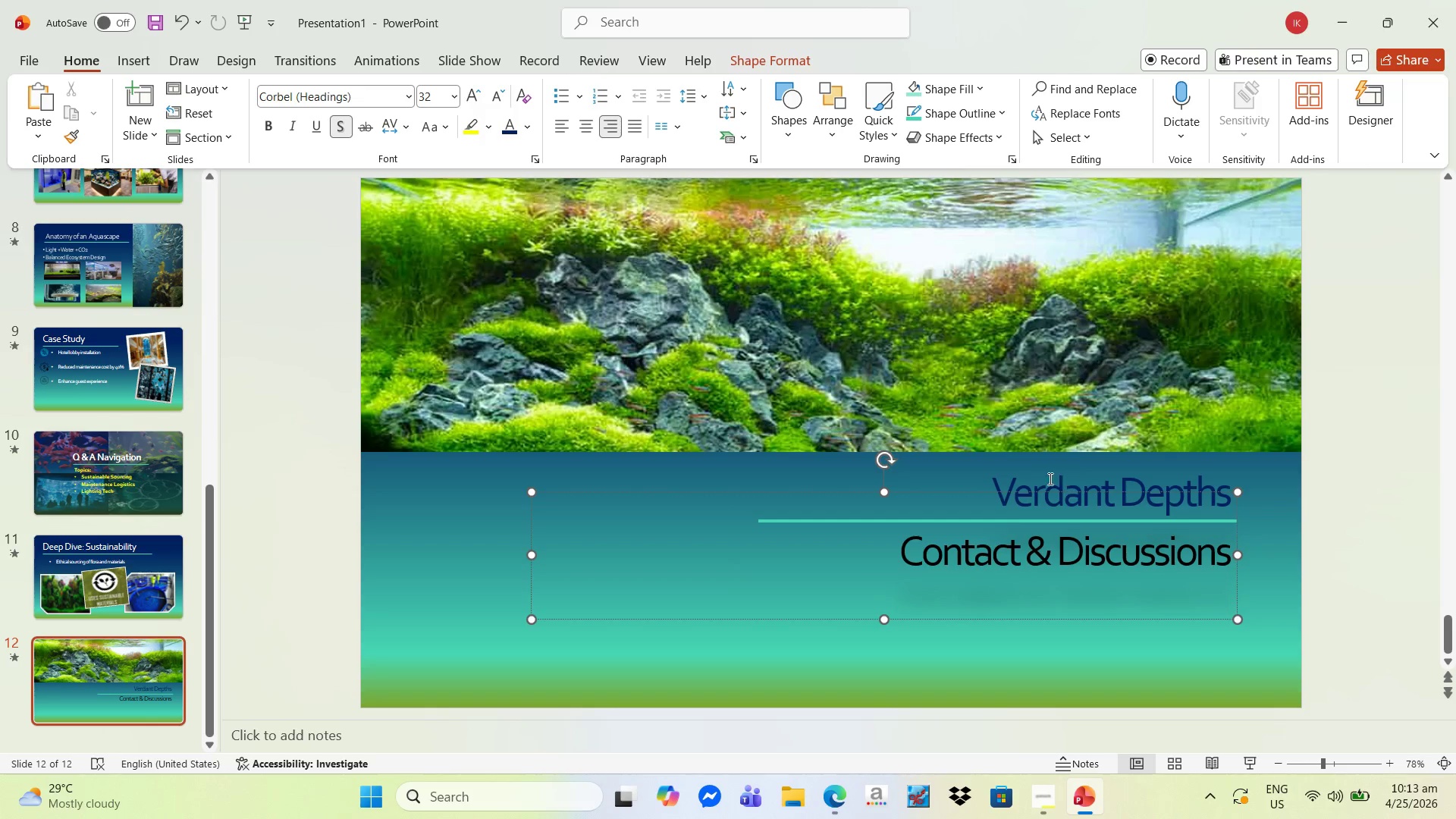 
wait(8.75)
 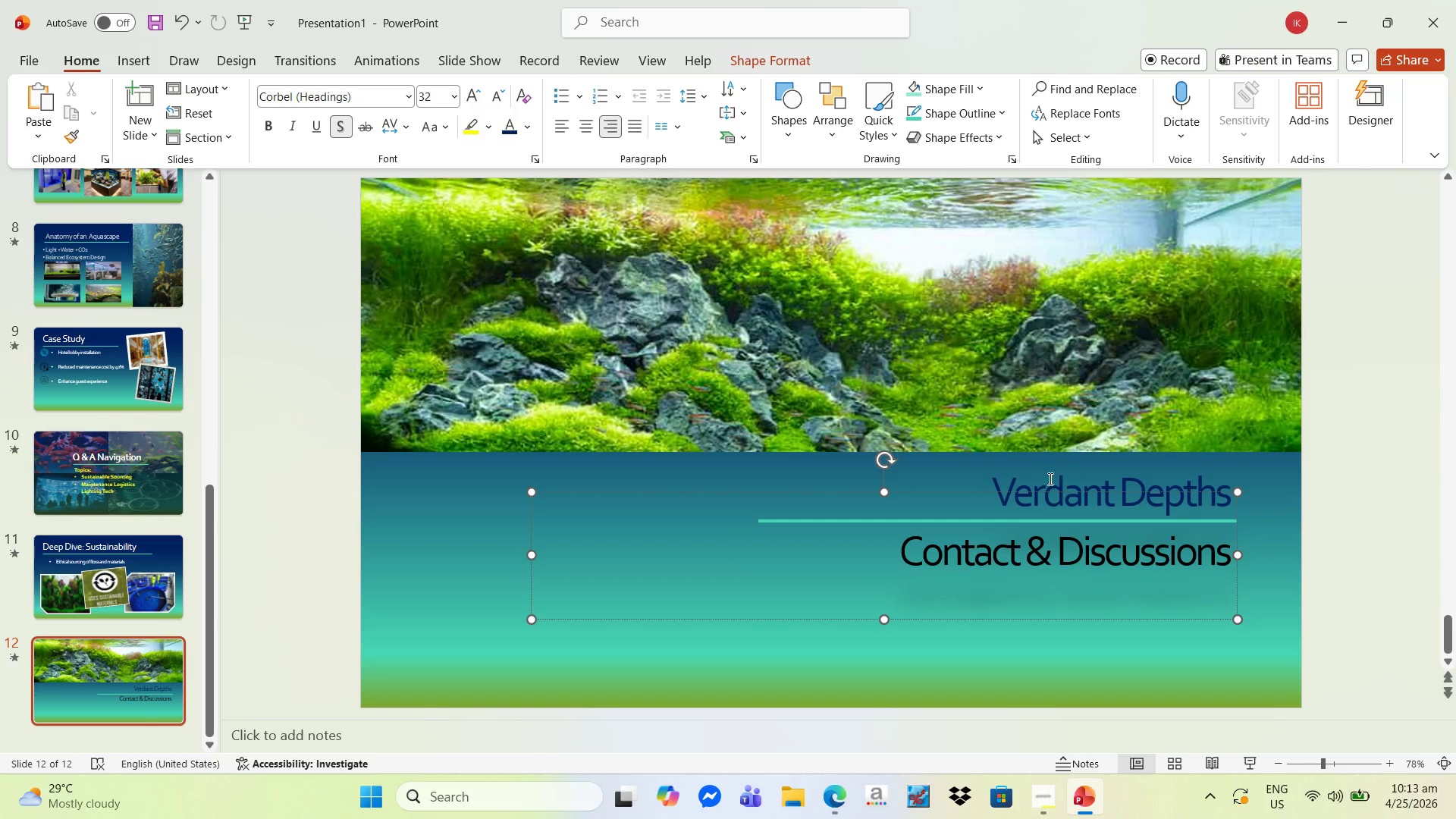 
left_click_drag(start_coordinate=[1224, 548], to_coordinate=[910, 546])
 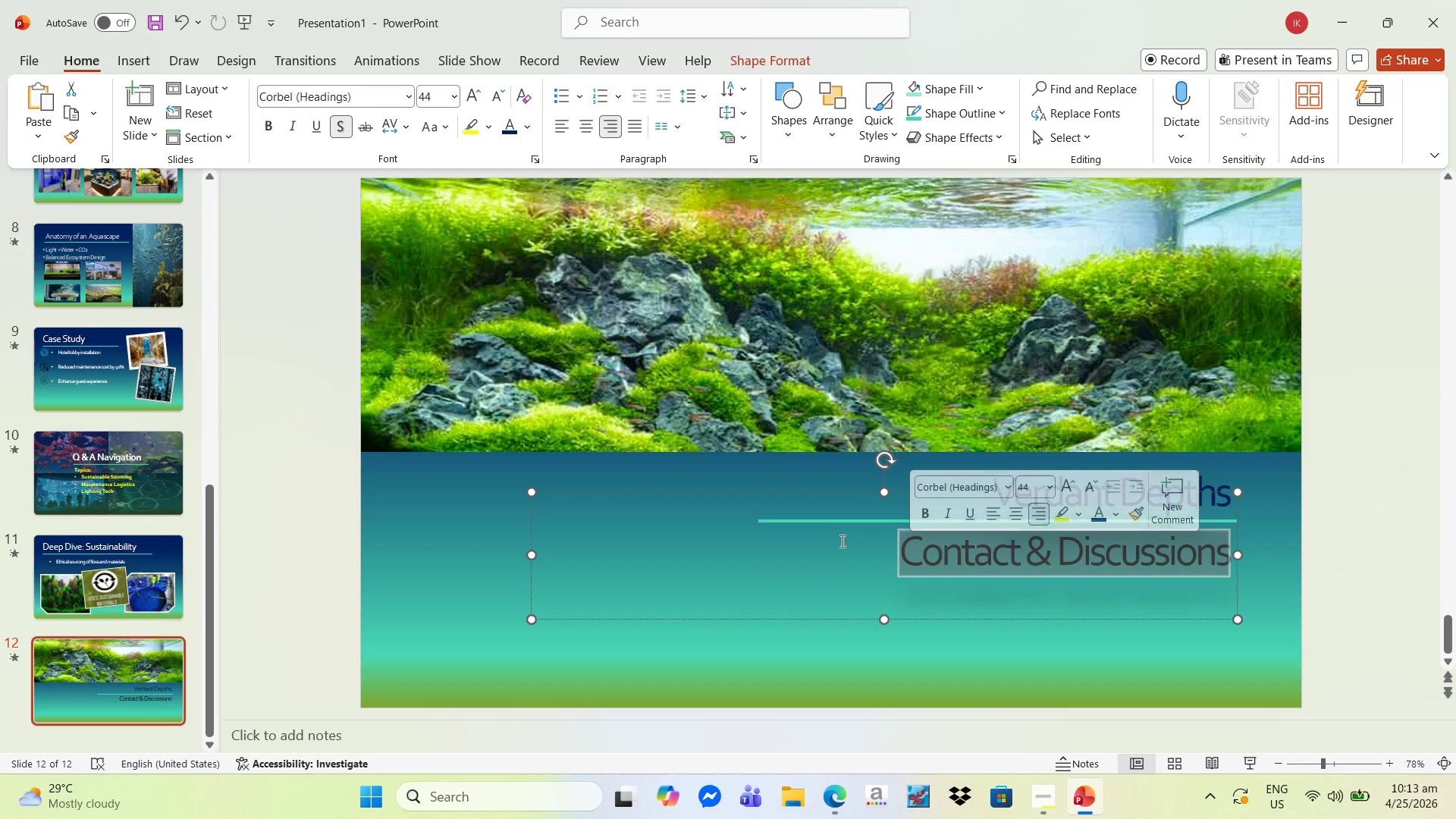 
key(Control+C)
 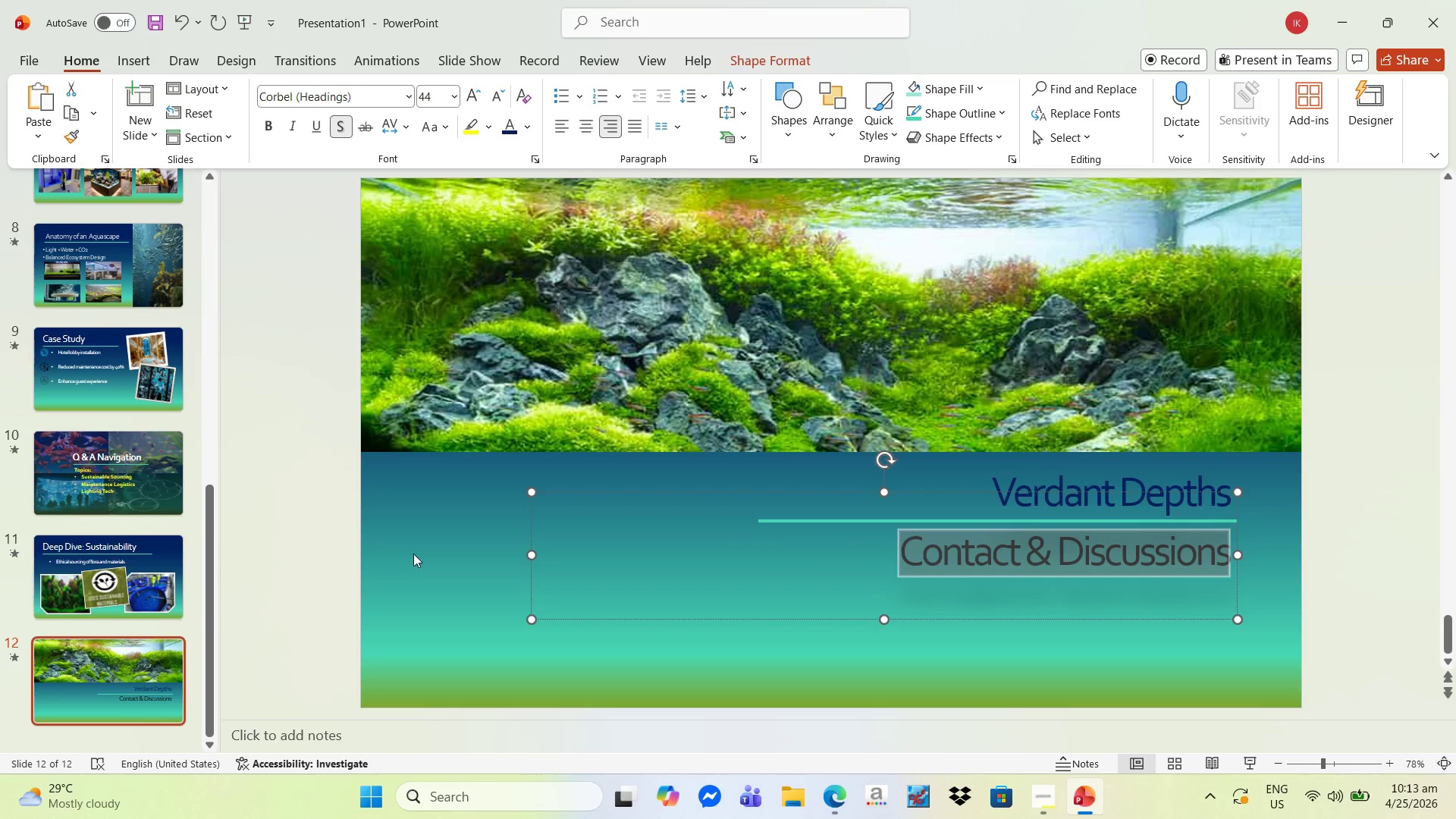 
key(Control+V)
 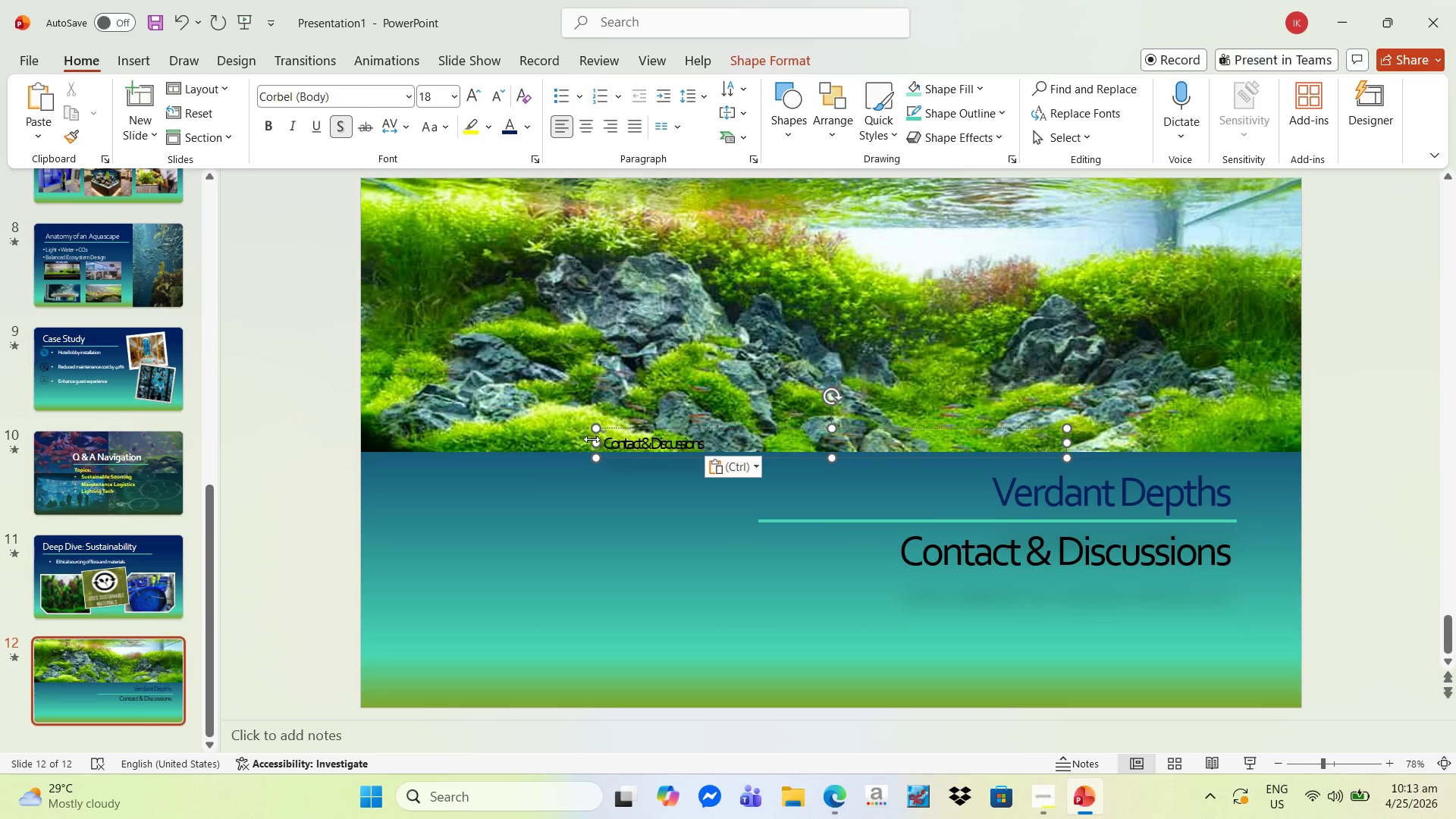 
left_click_drag(start_coordinate=[601, 436], to_coordinate=[483, 512])
 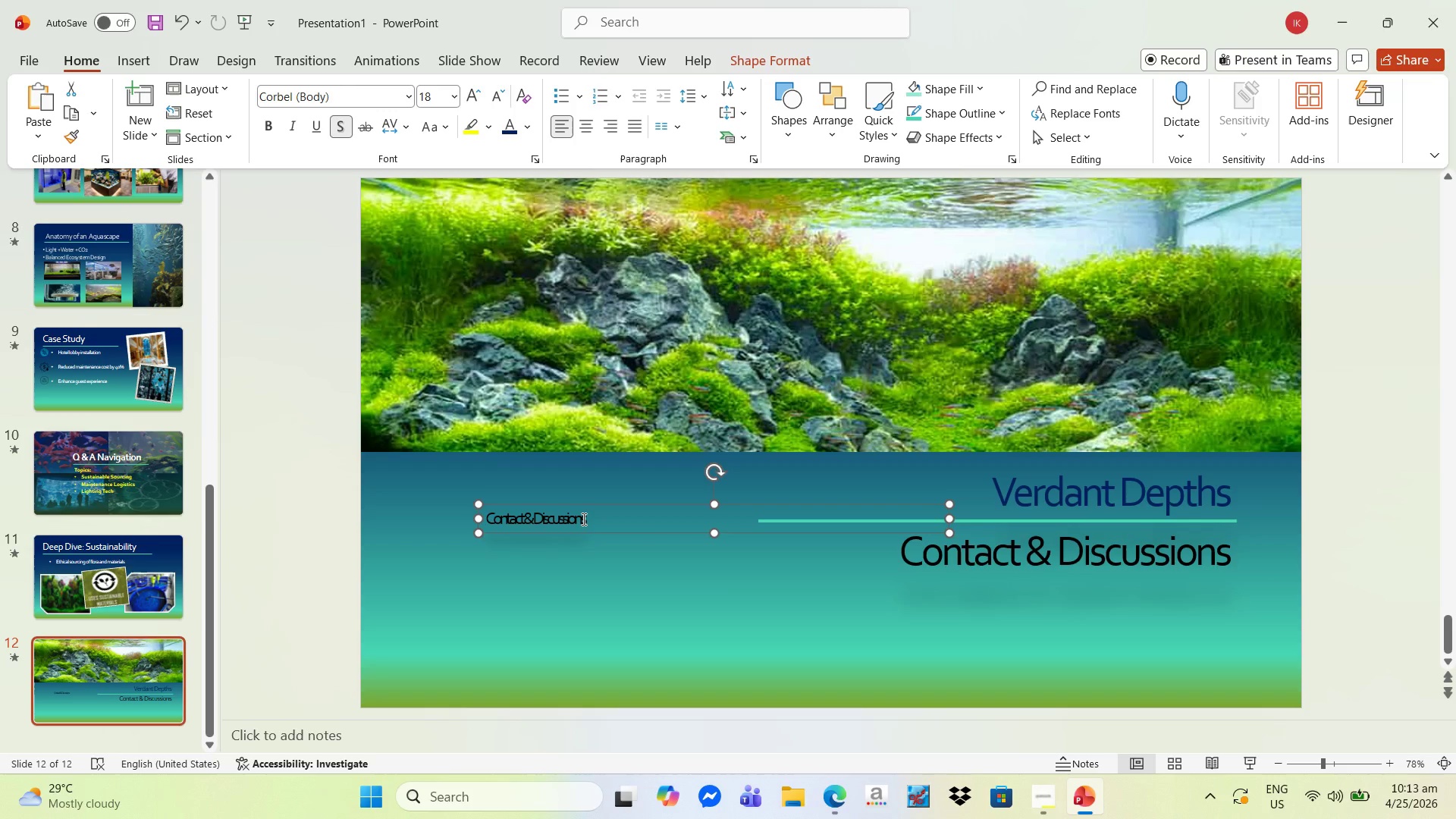 
left_click_drag(start_coordinate=[582, 519], to_coordinate=[416, 523])
 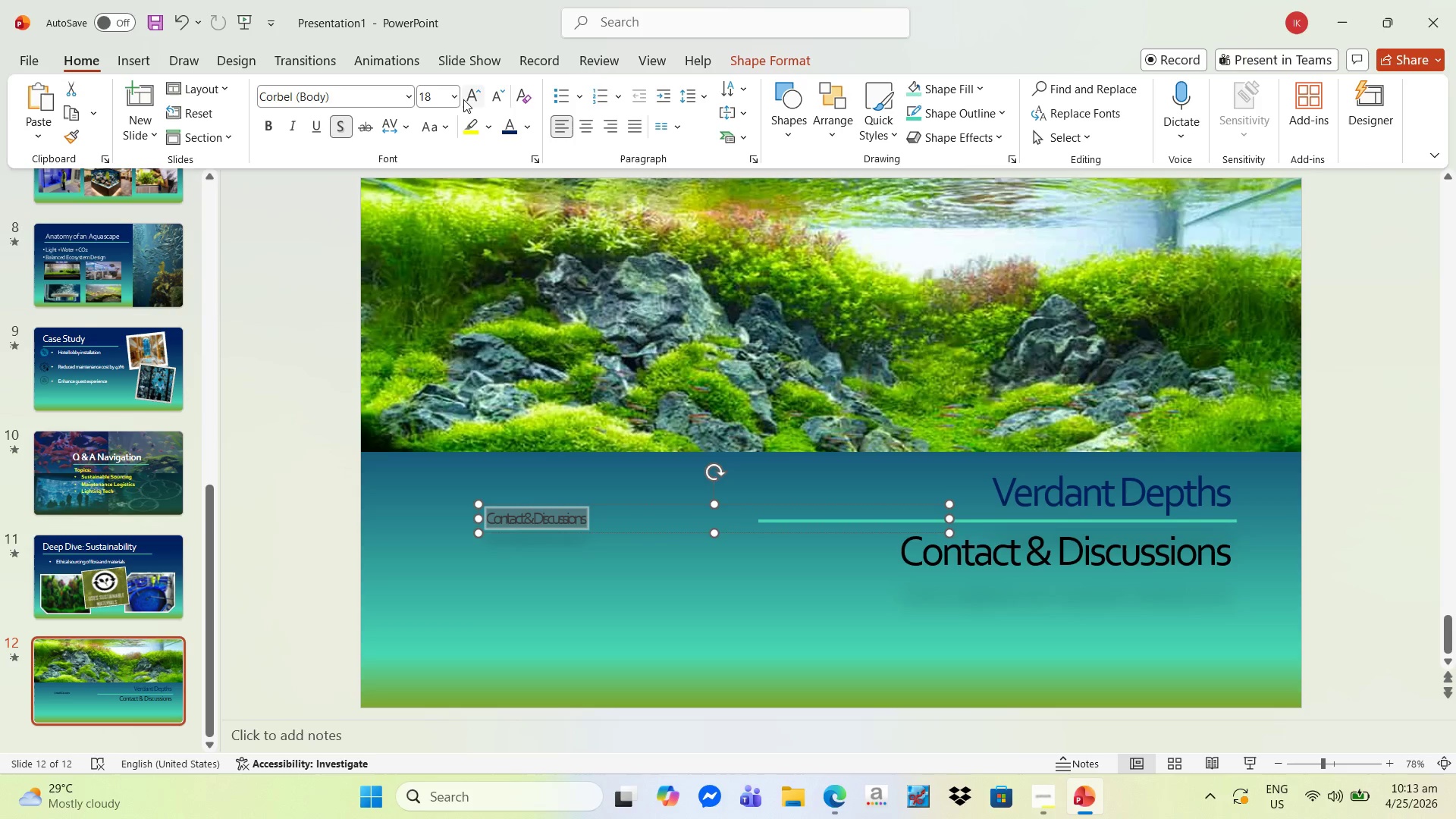 
left_click([467, 98])
 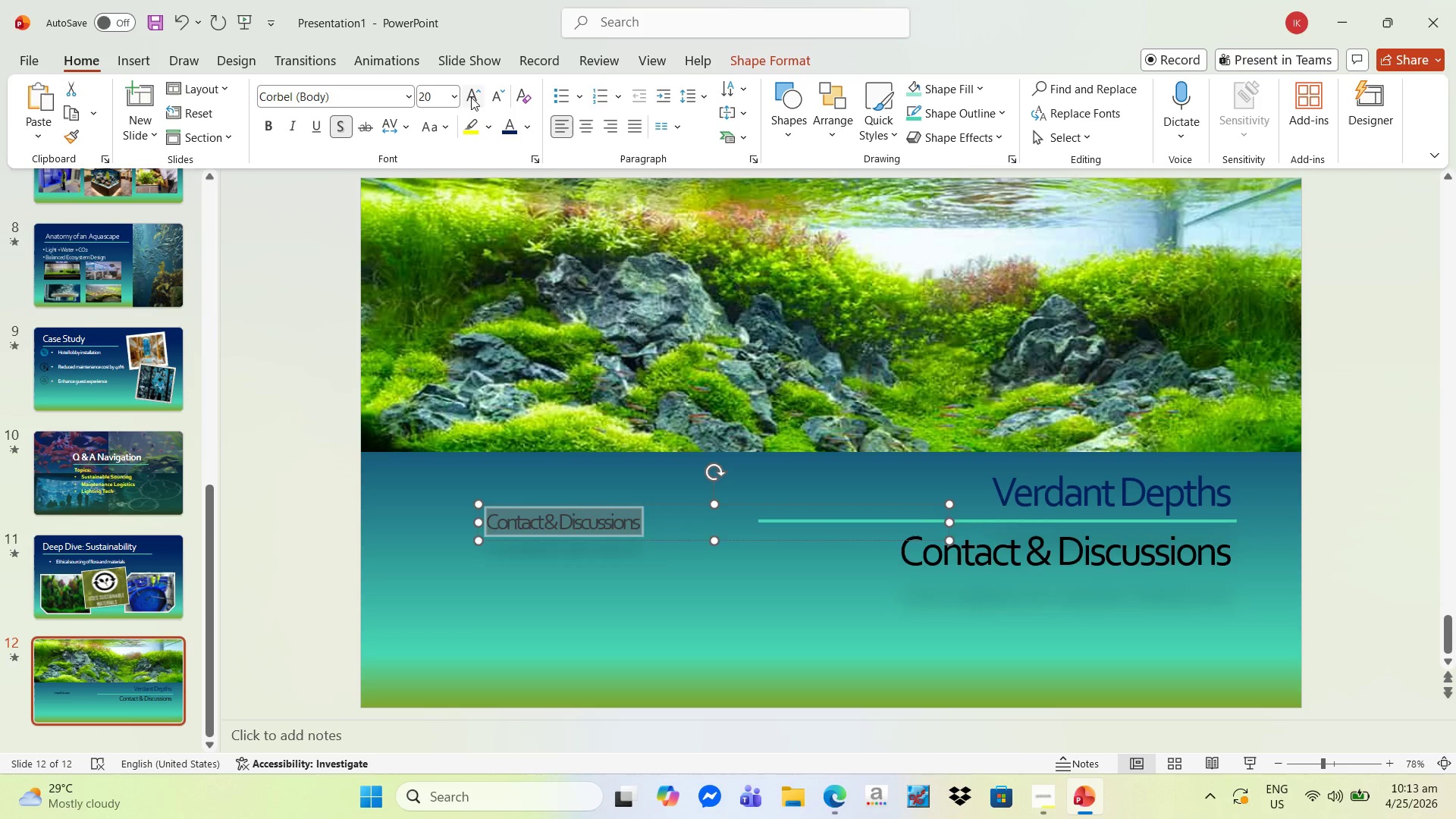 
triple_click([471, 97])
 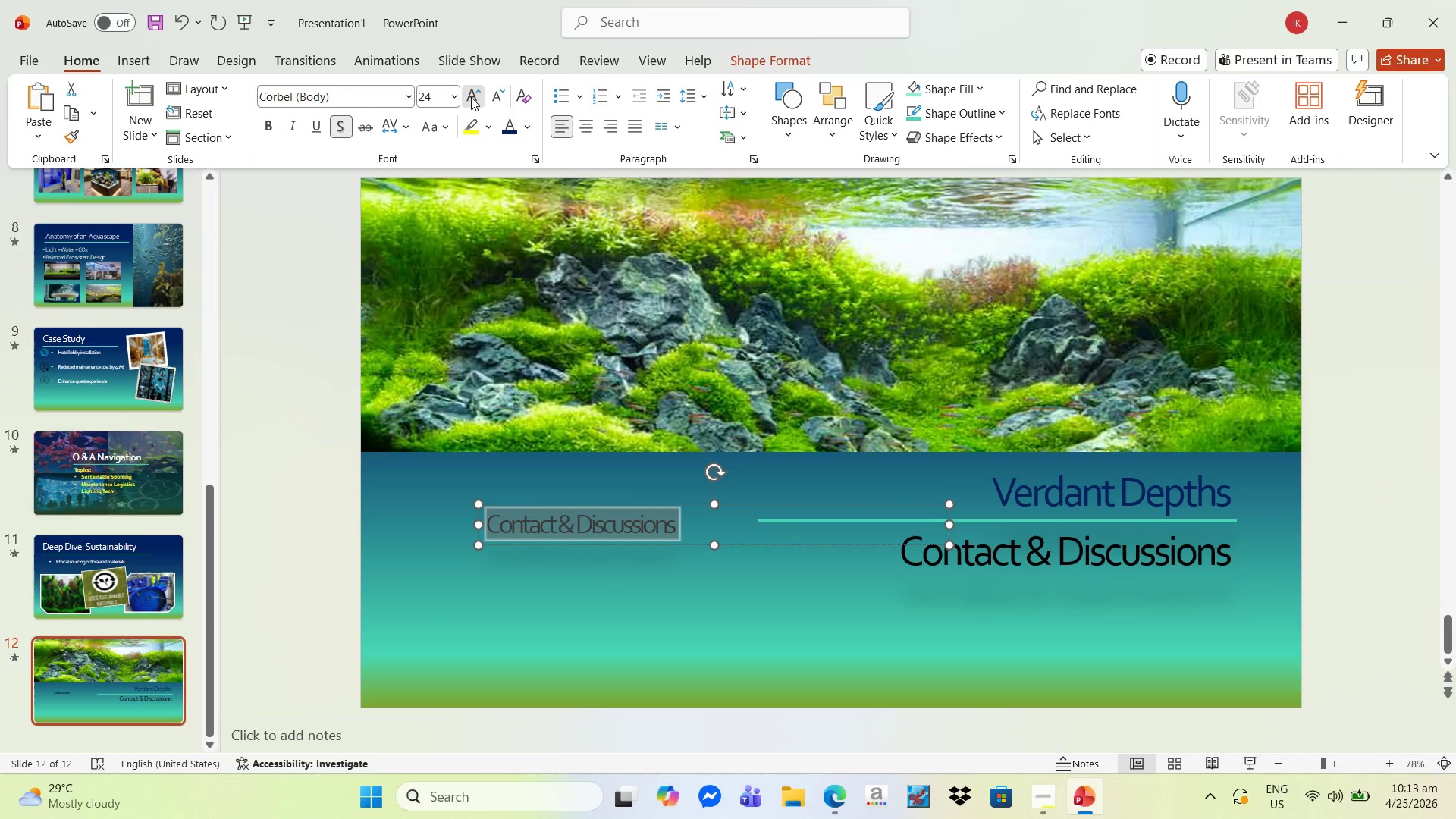 
triple_click([471, 97])
 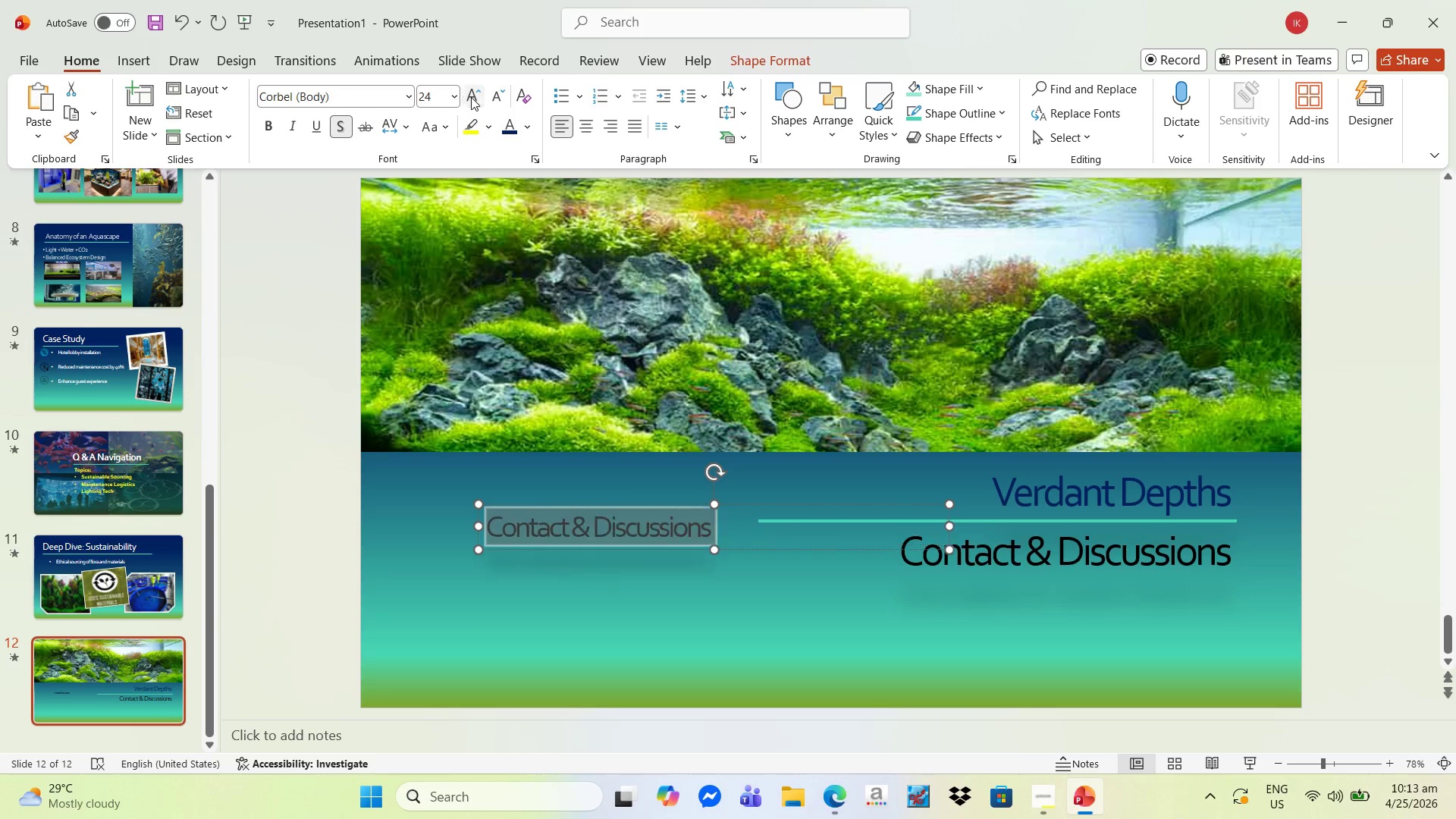 
triple_click([471, 97])
 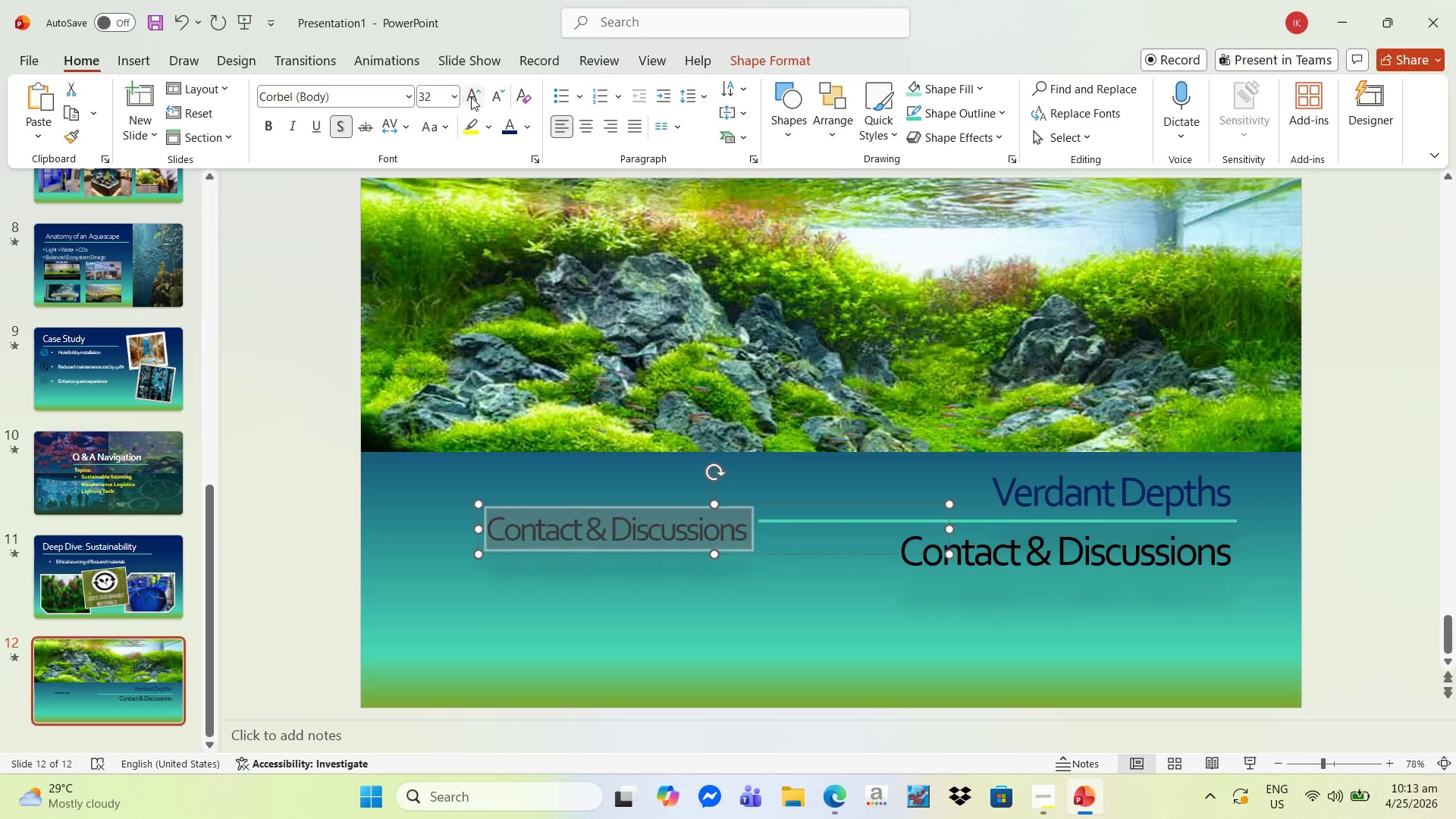 
triple_click([471, 97])
 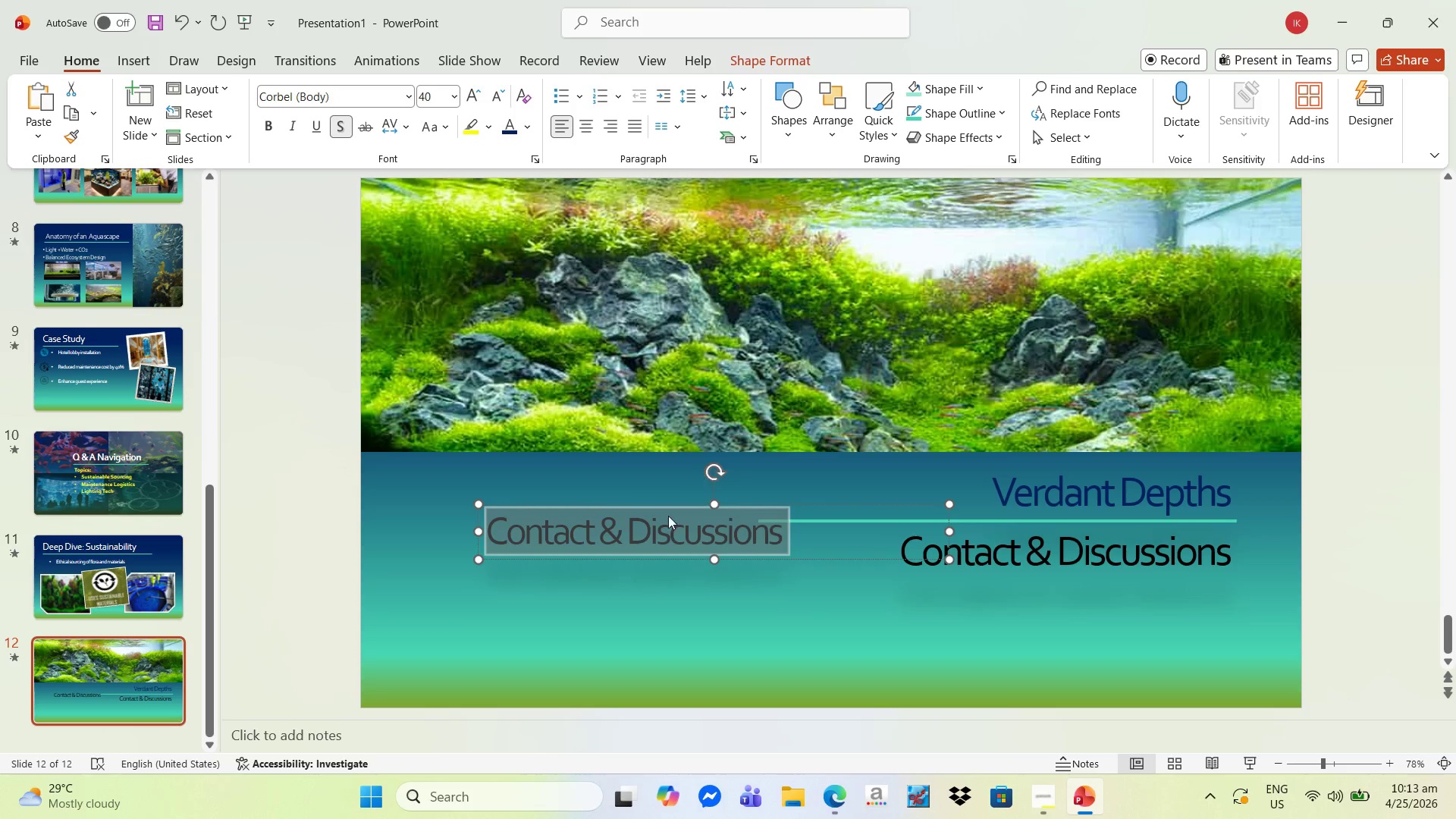 
left_click_drag(start_coordinate=[657, 525], to_coordinate=[595, 513])
 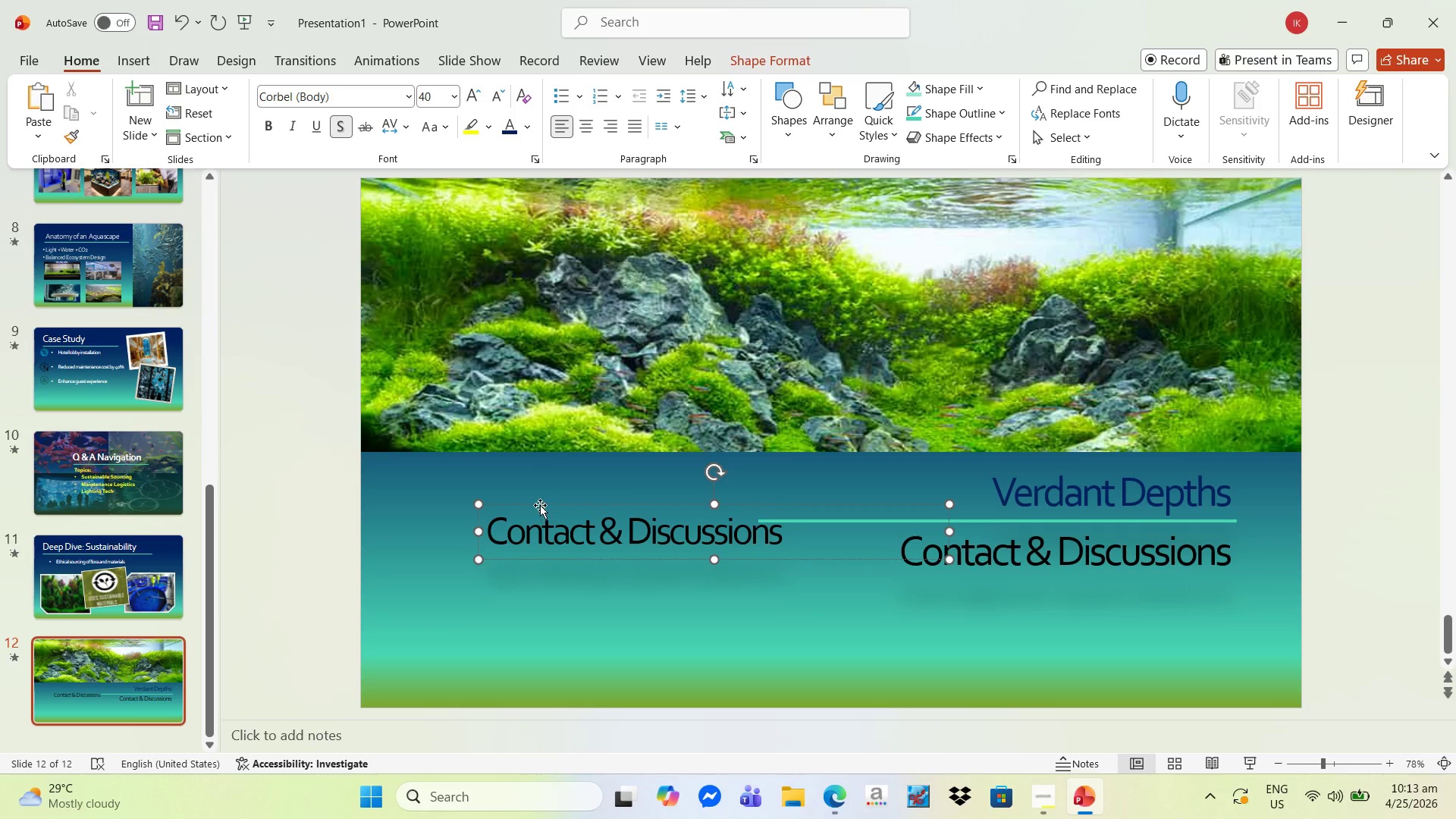 
left_click_drag(start_coordinate=[527, 505], to_coordinate=[464, 493])
 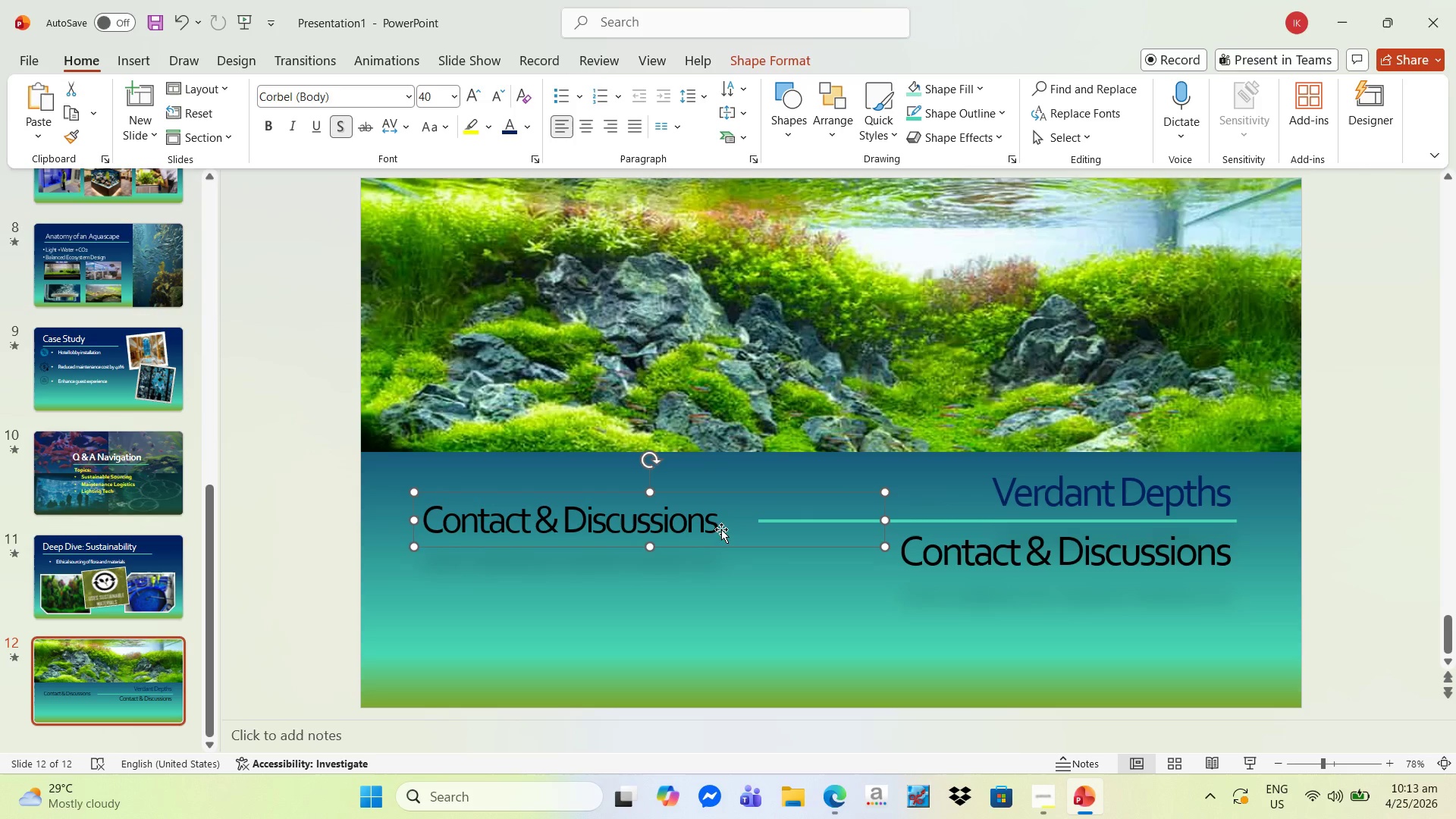 
left_click([721, 529])
 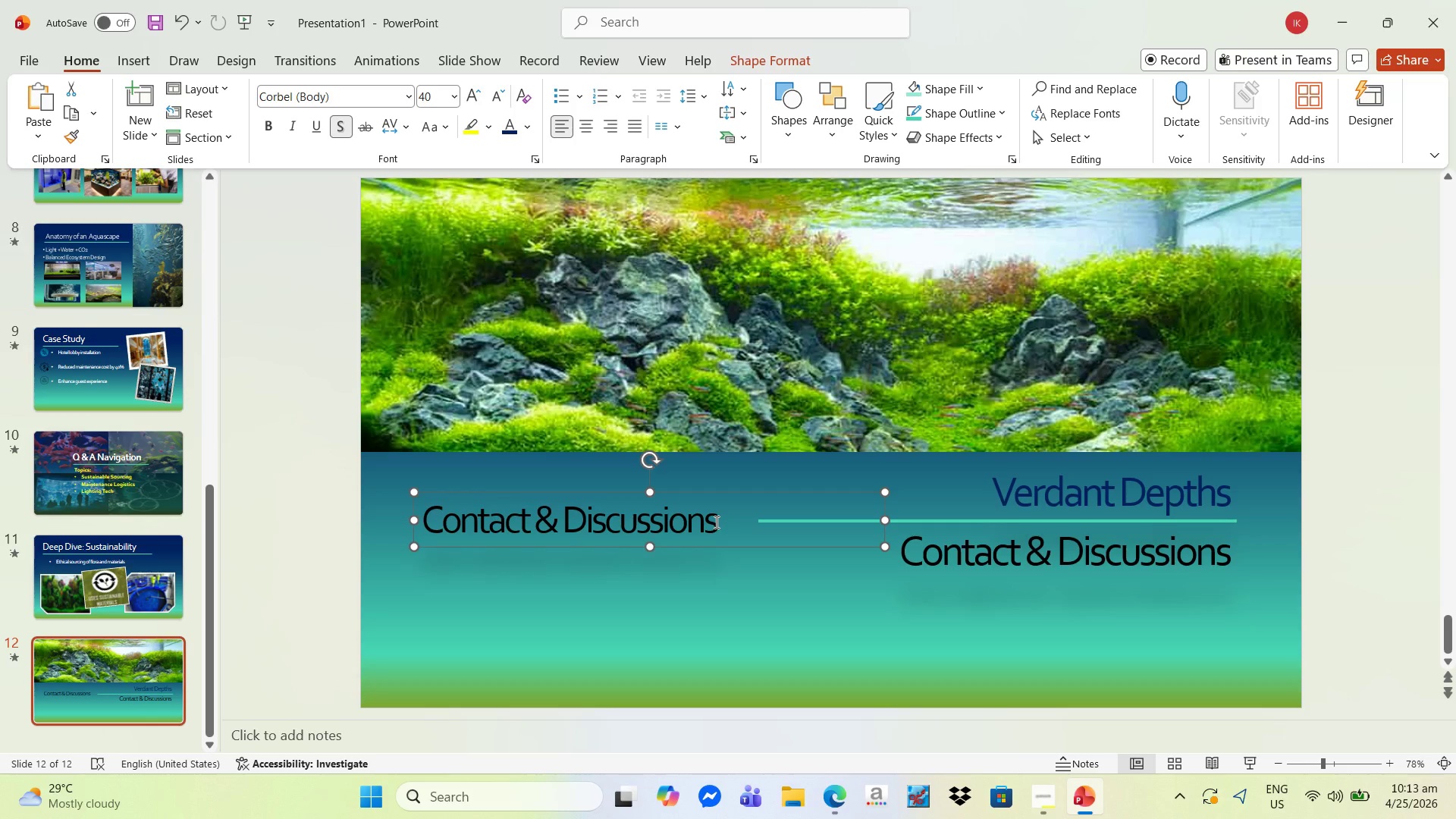 
left_click([715, 522])
 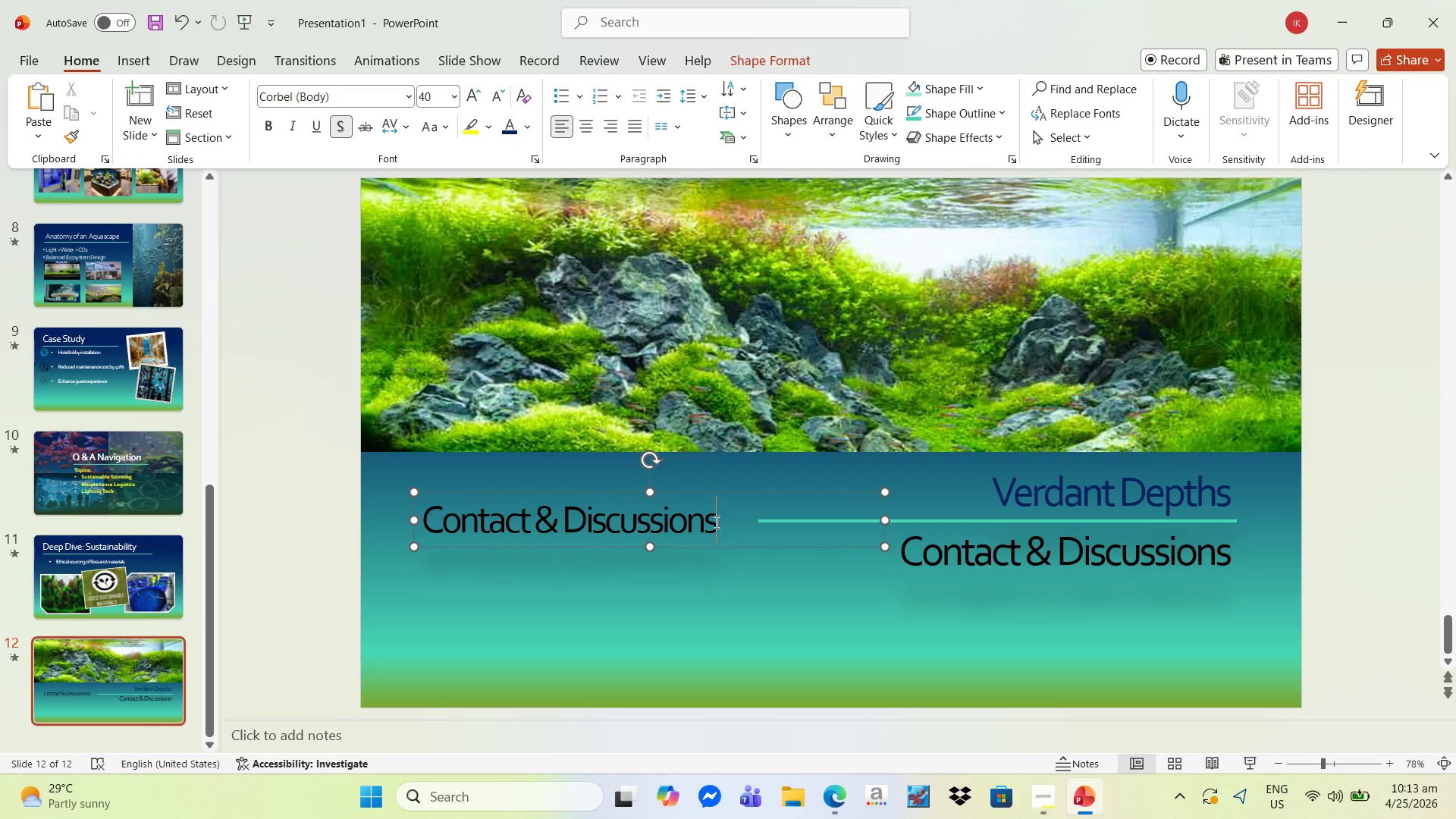 
key(Backspace)
key(Backspace)
key(Backspace)
key(Backspace)
type(thank You)
 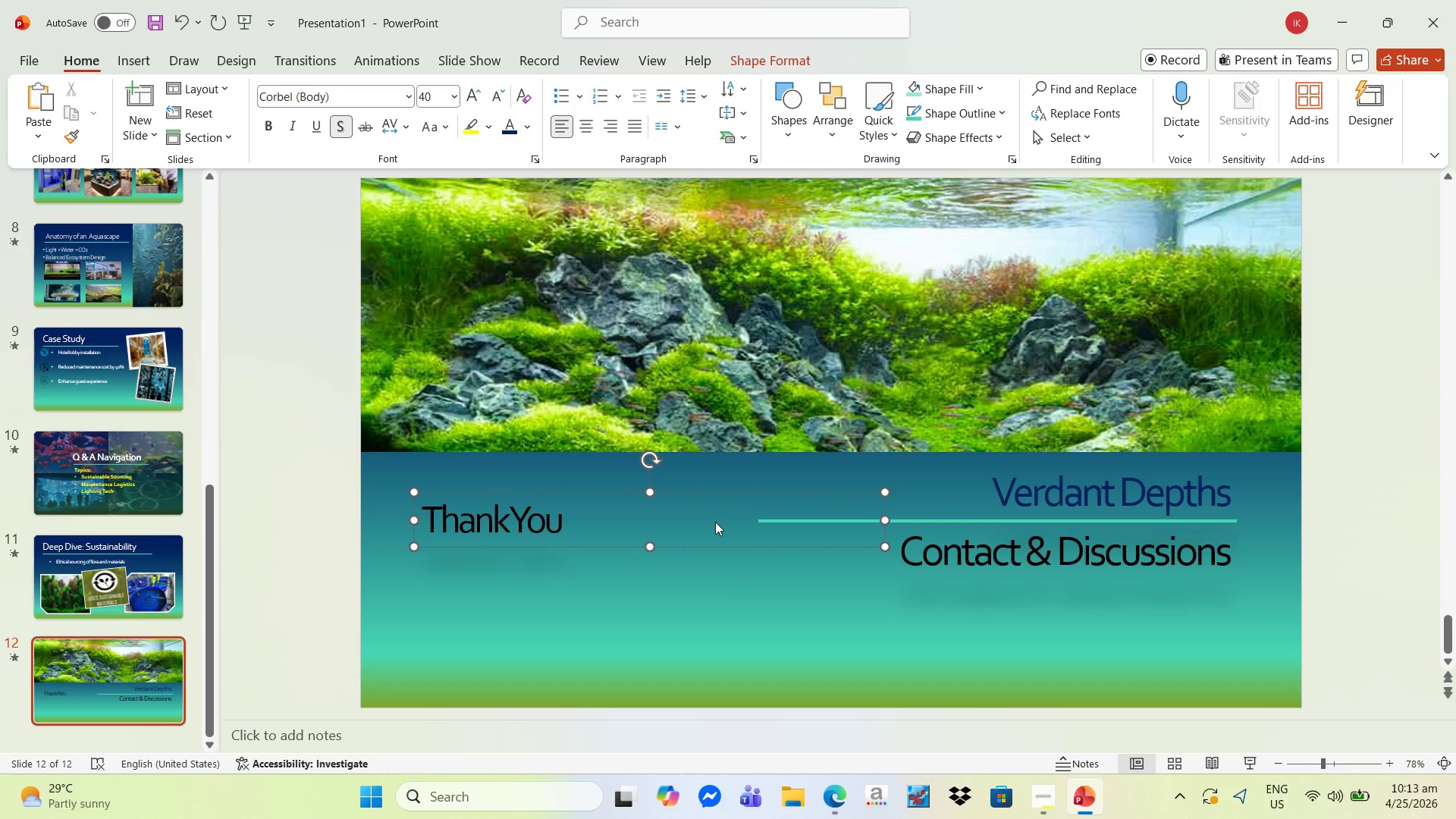 
wait(6.17)
 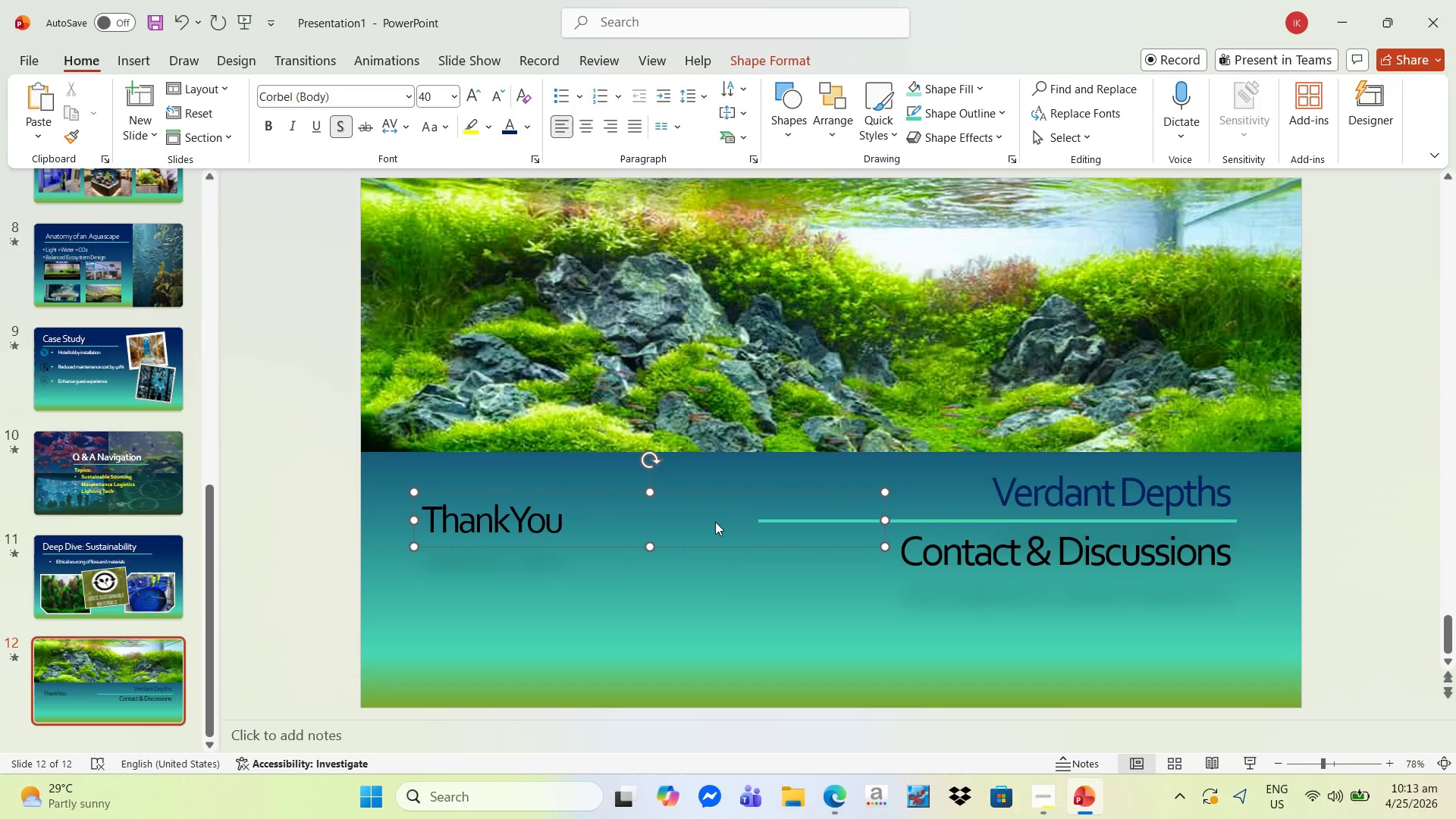 
key(Shift+ArrowLeft)
 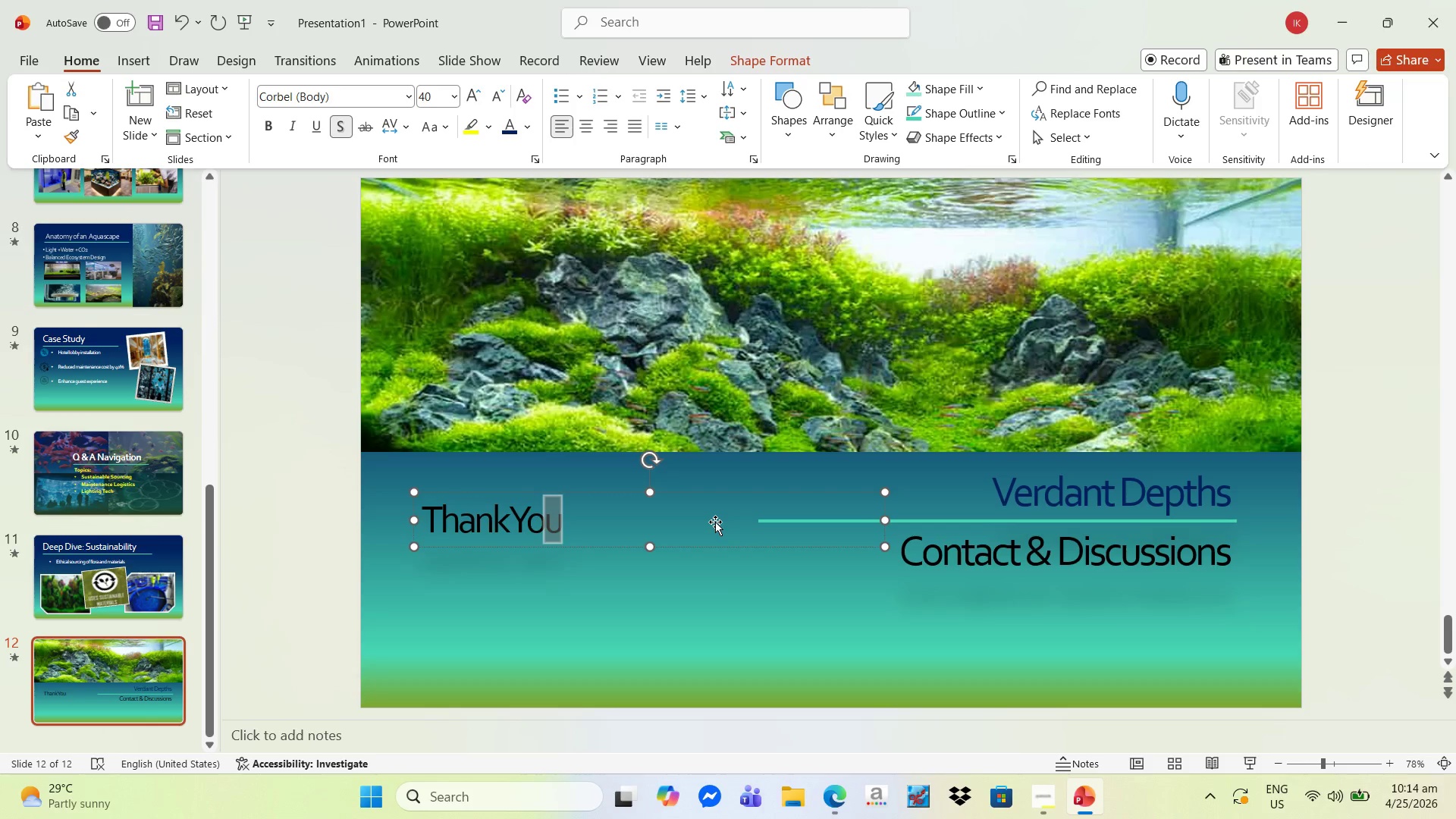 
key(Shift+ArrowLeft)
 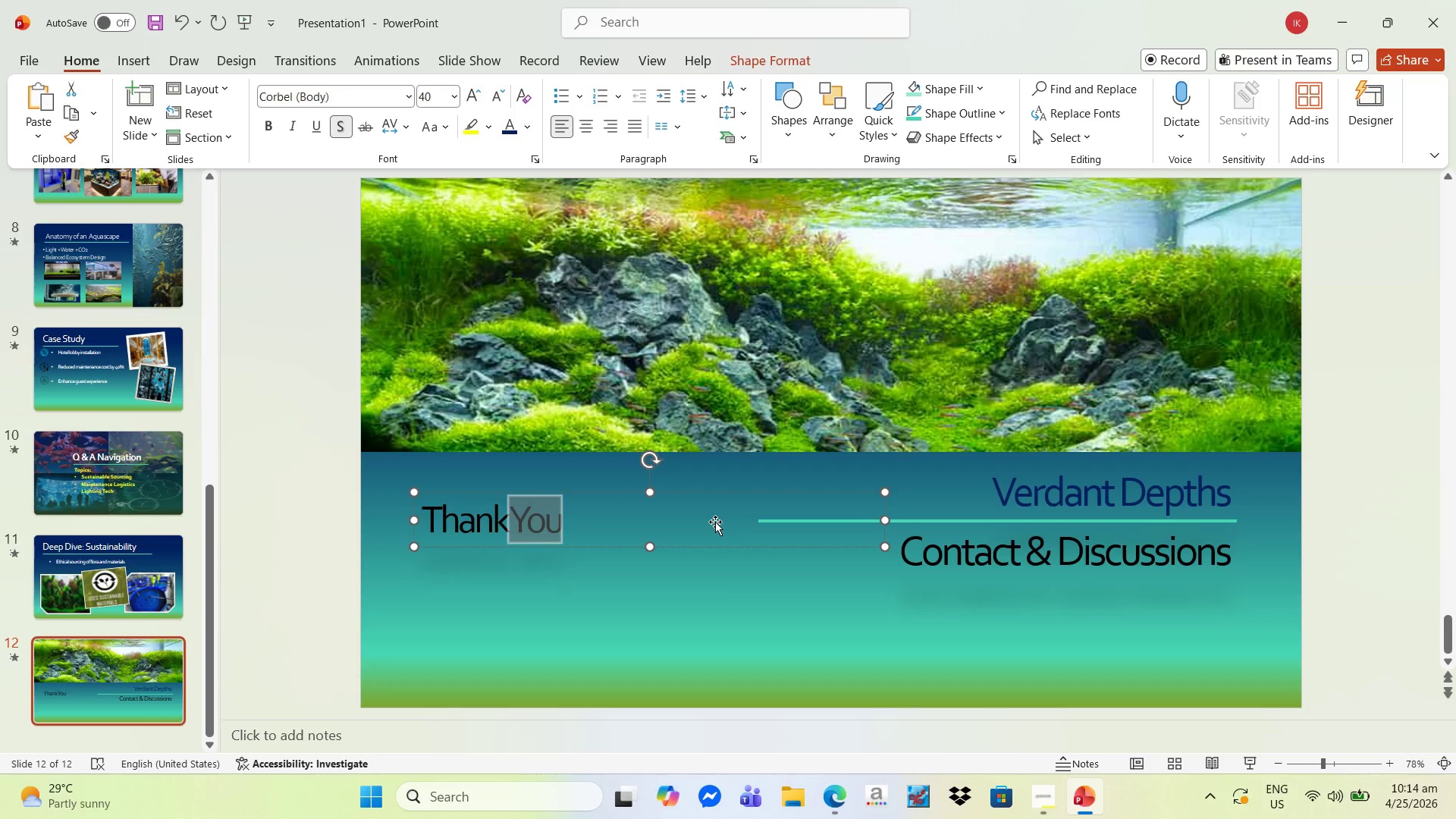 
key(Shift+ArrowLeft)
 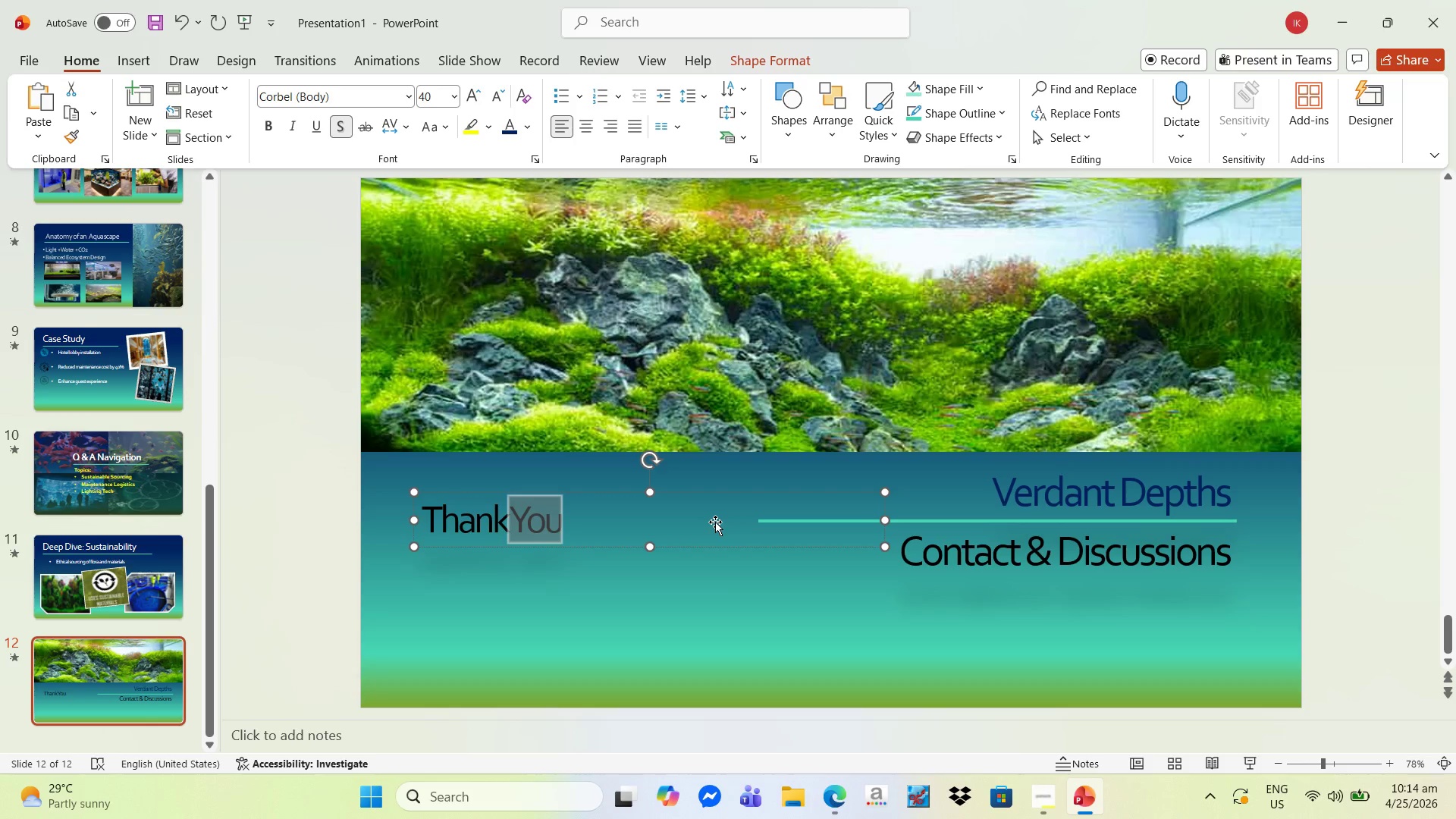 
key(Shift+ArrowLeft)
 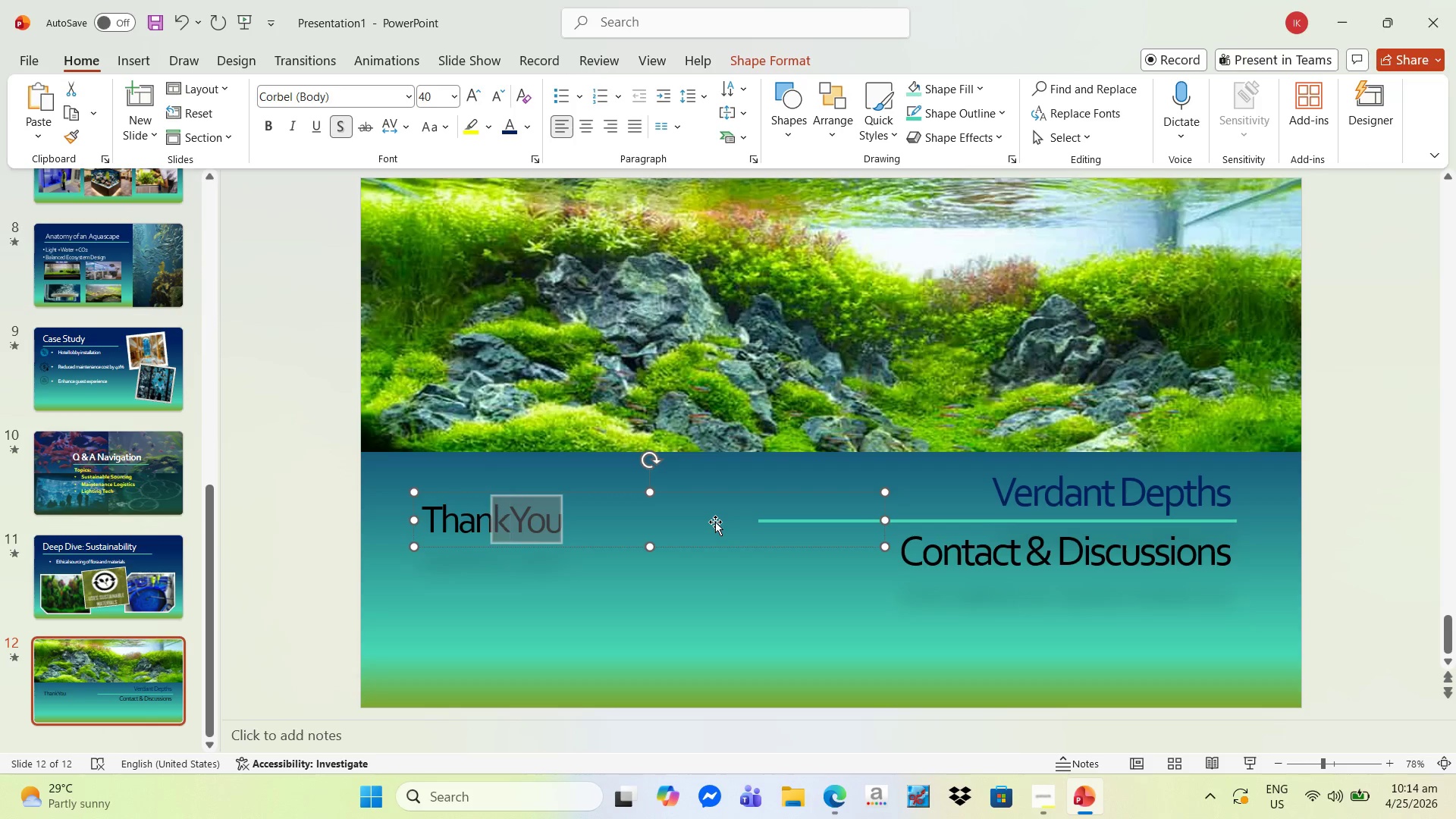 
key(Shift+ArrowLeft)
 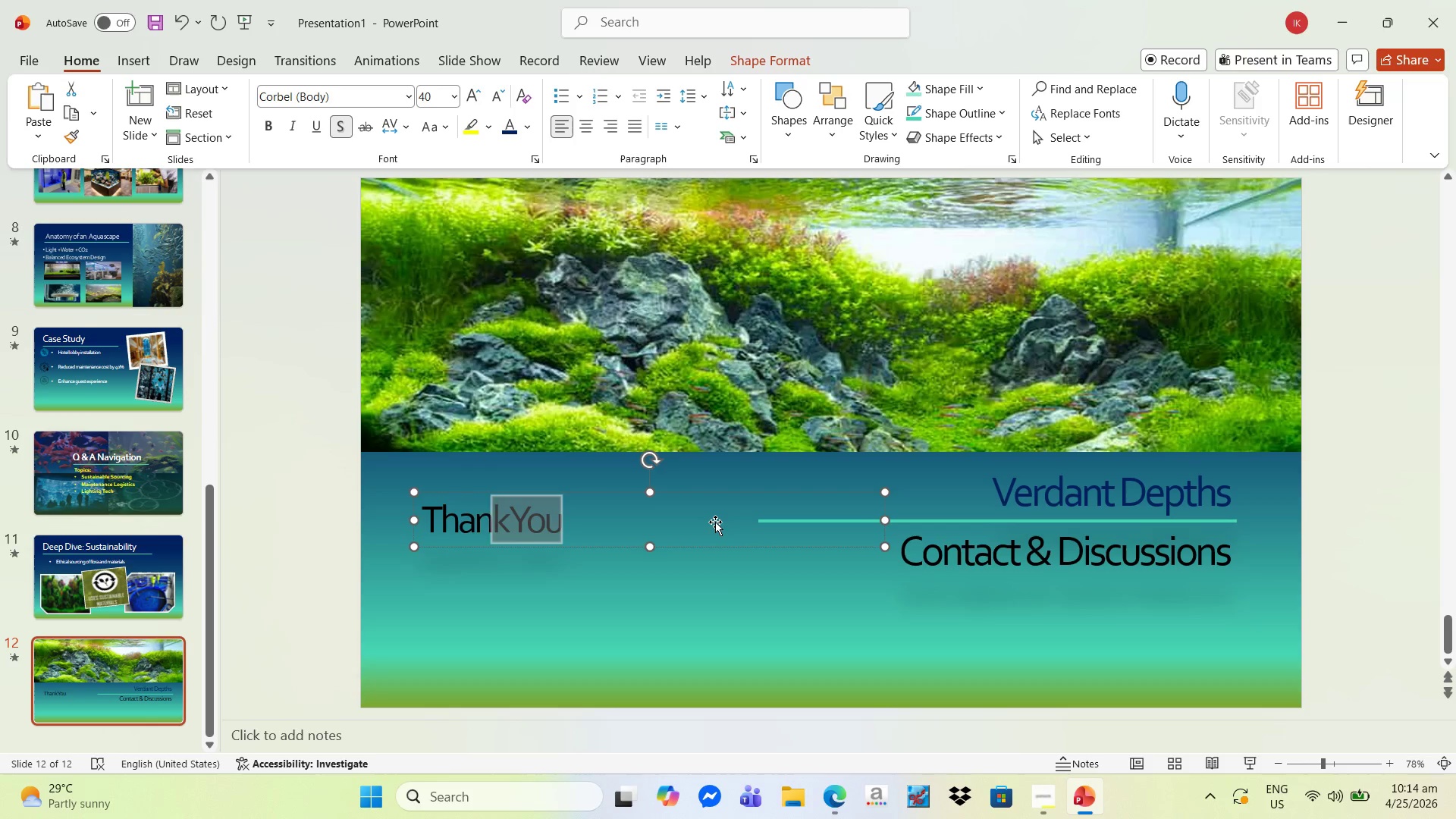 
key(Shift+ArrowLeft)
 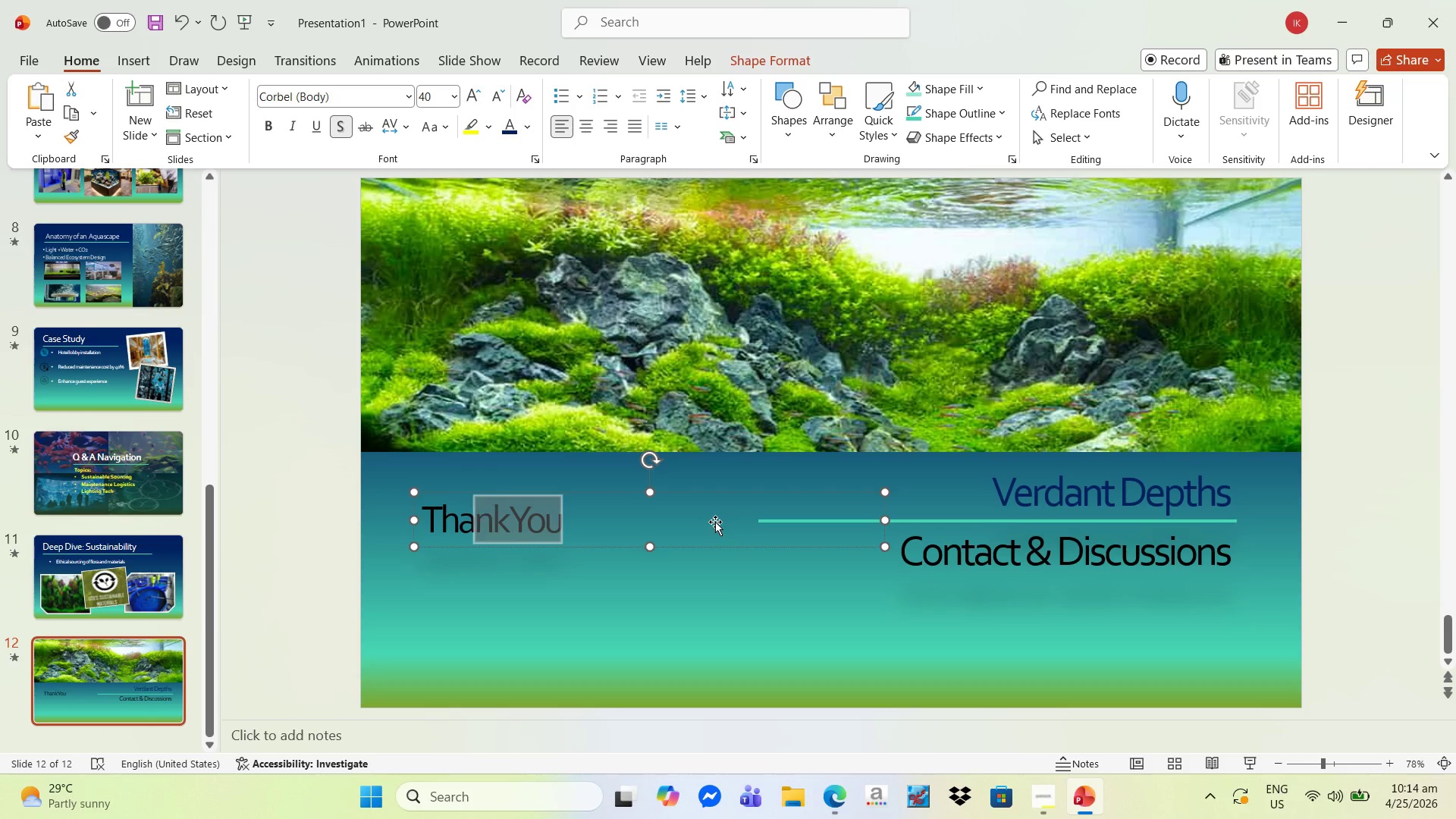 
key(Shift+ArrowLeft)
 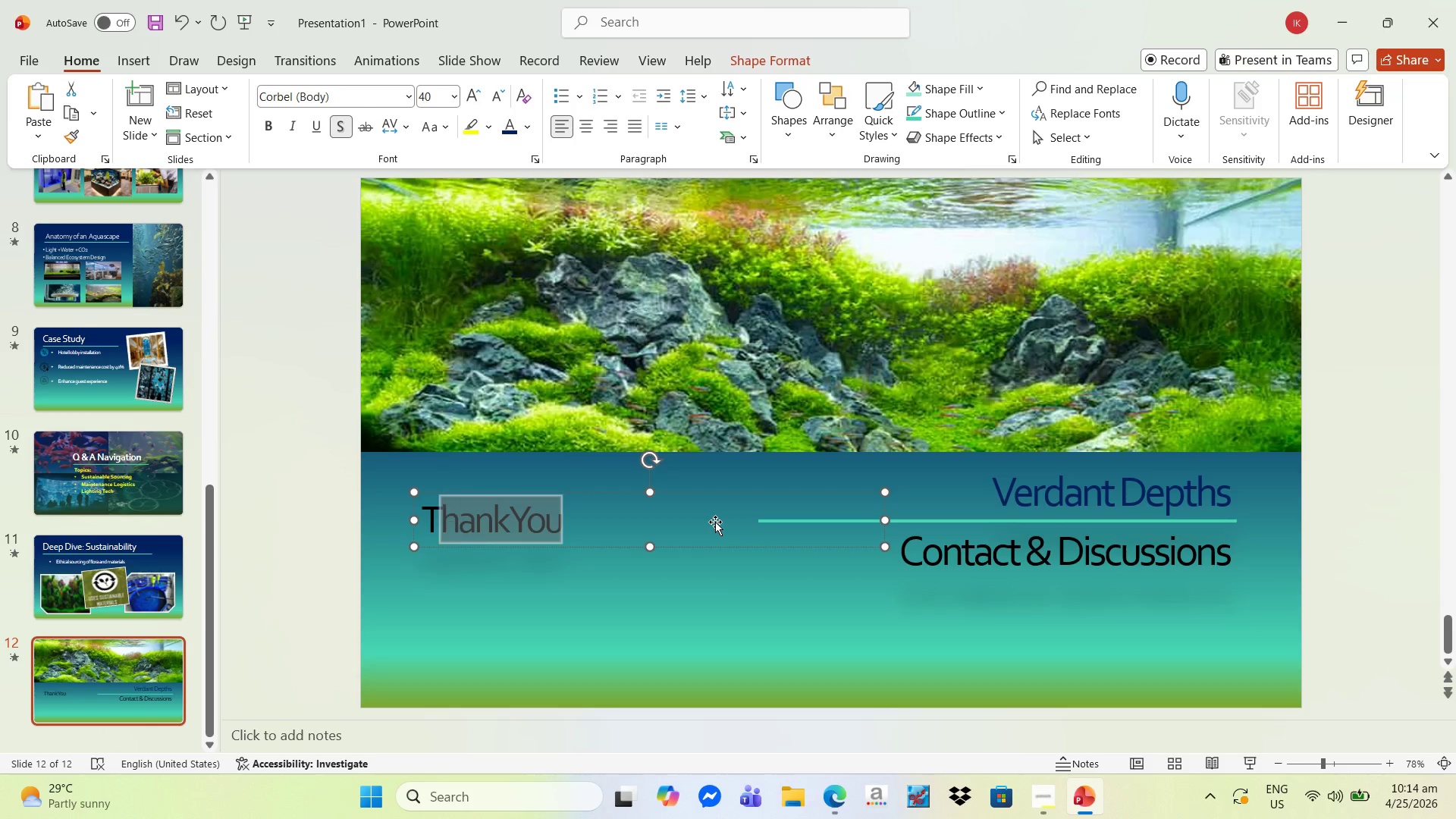 
key(Shift+ArrowLeft)
 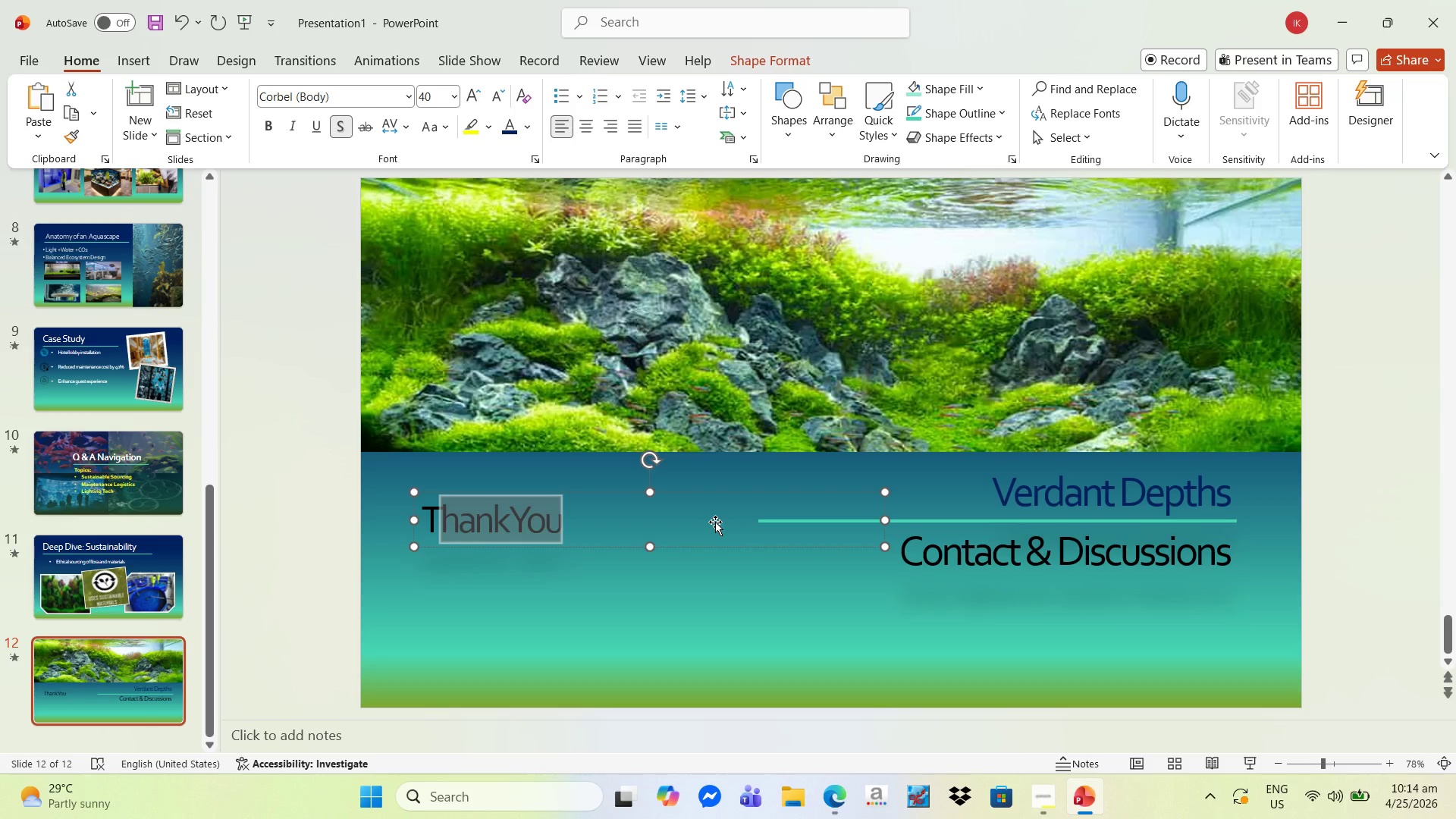 
key(Shift+ArrowLeft)
 